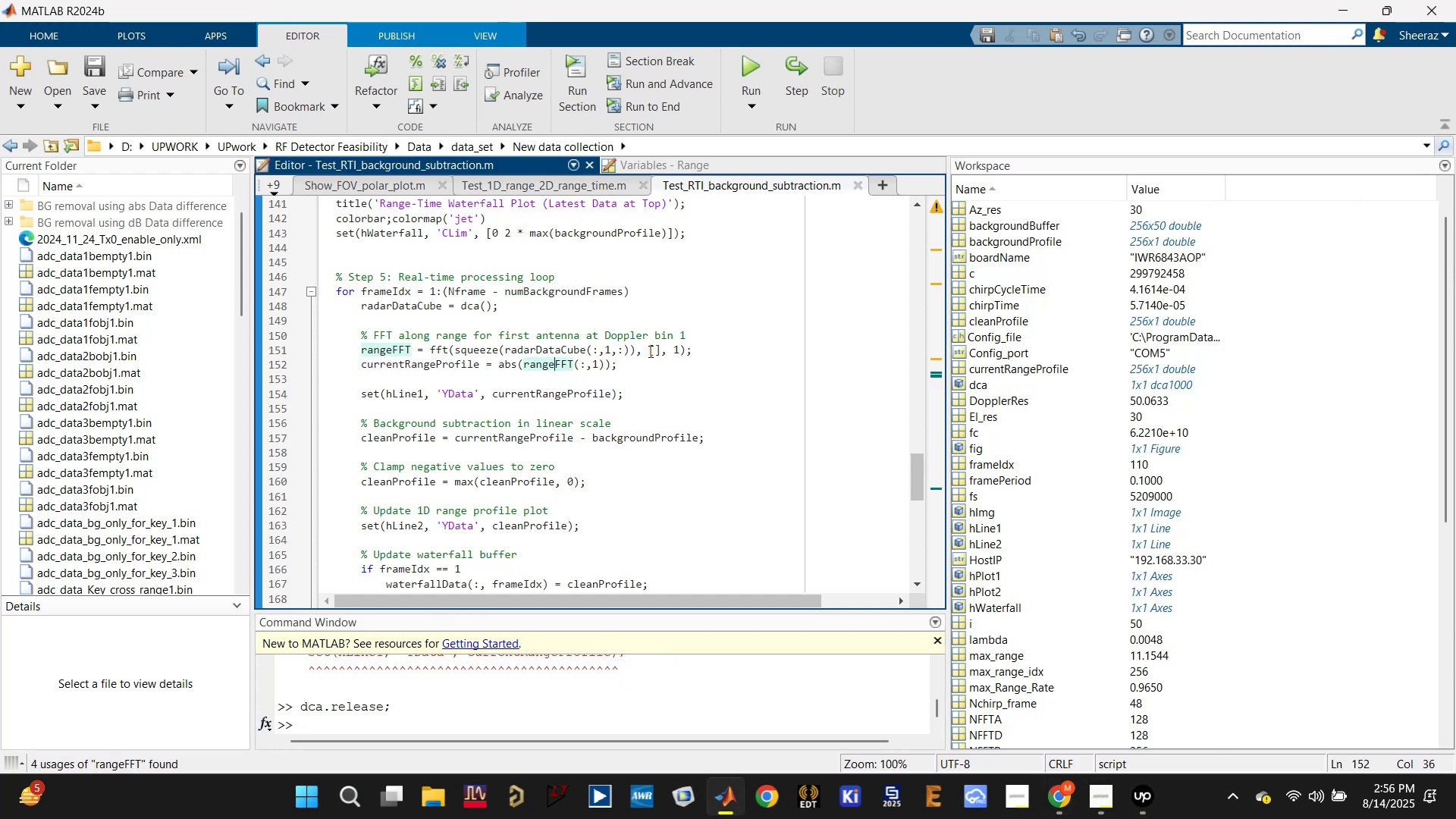 
left_click_drag(start_coordinate=[661, 349], to_coordinate=[647, 350])
 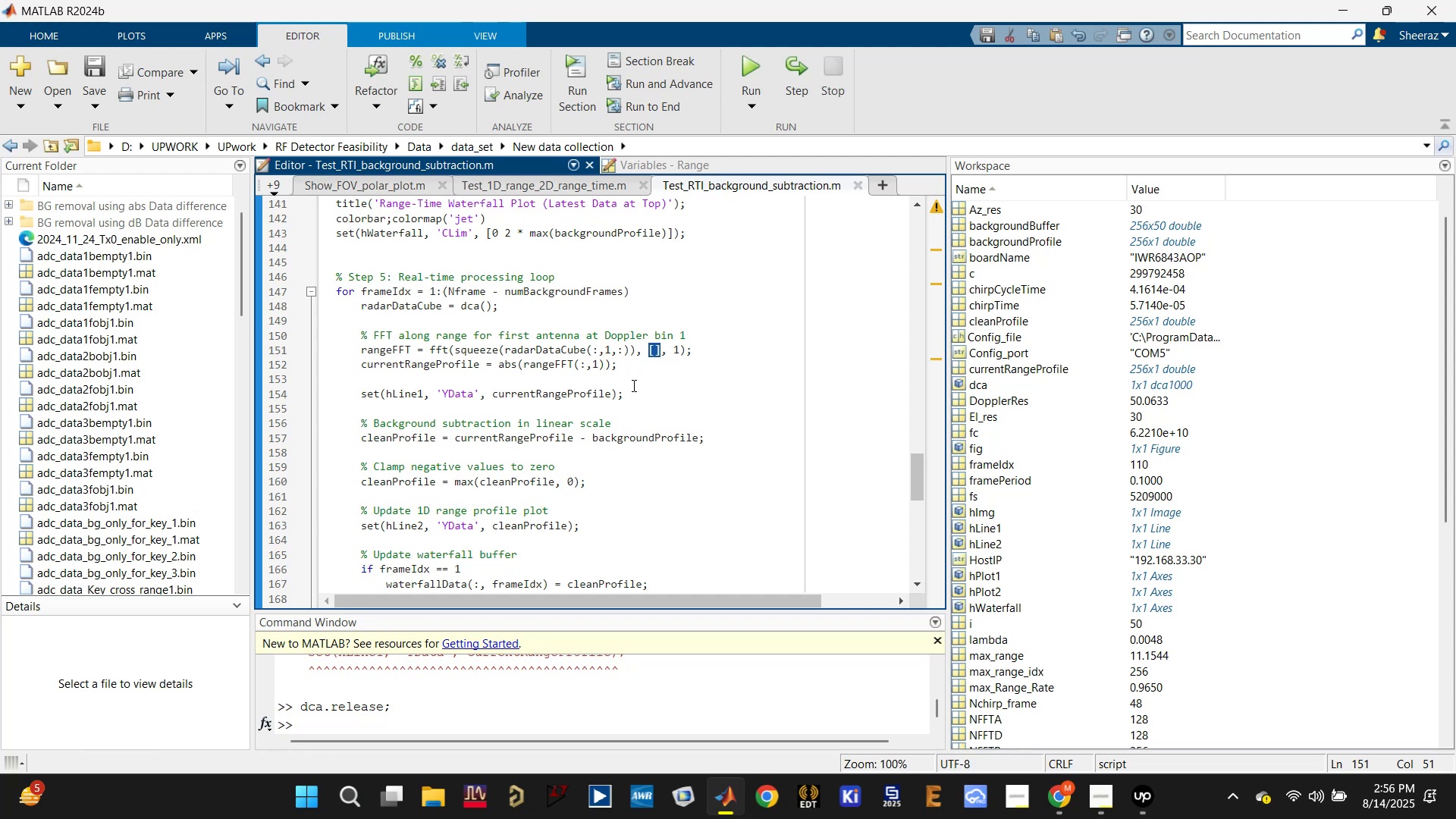 
type(NFFTR)
 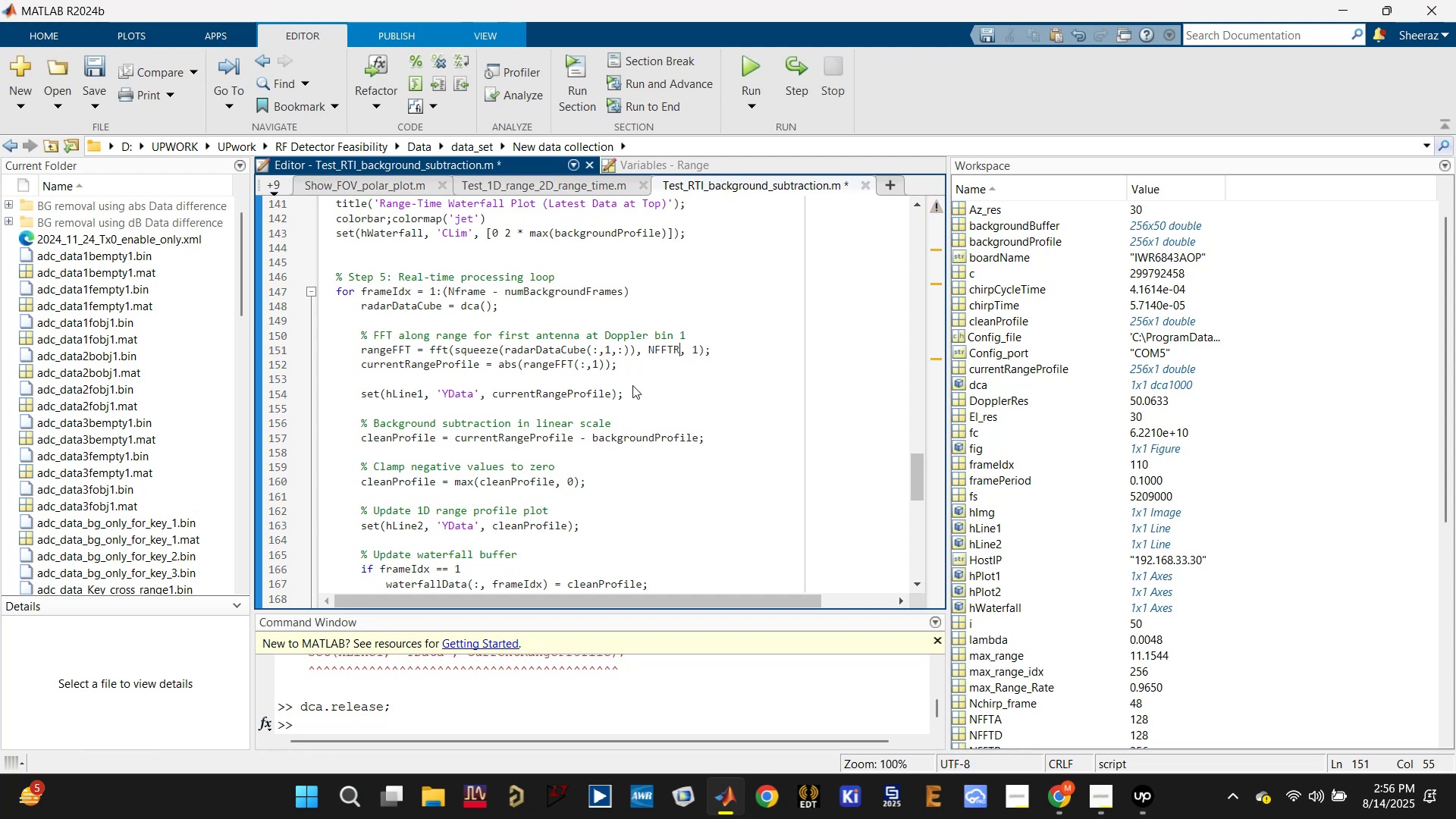 
key(Control+S)
 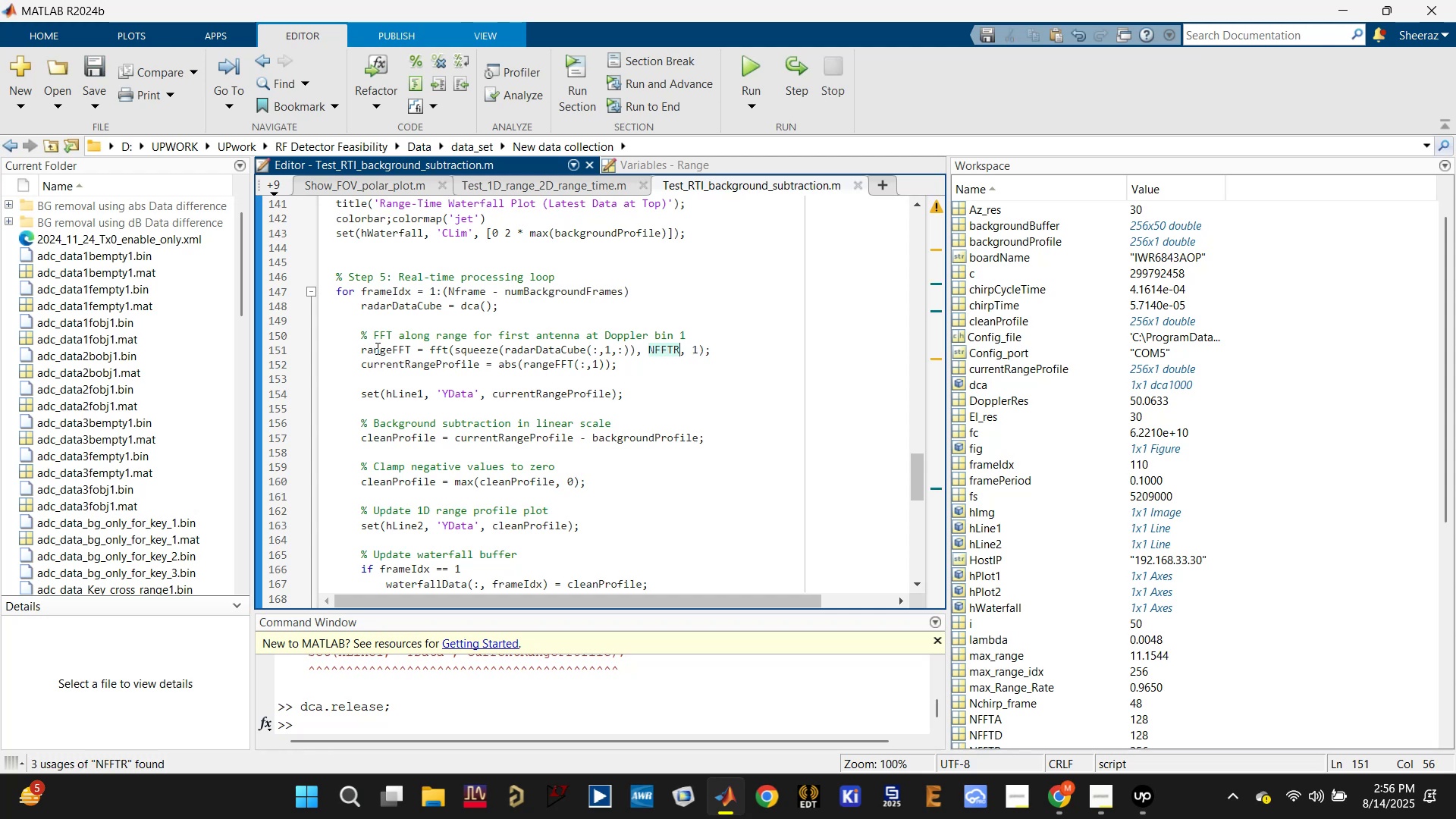 
double_click([418, 360])
 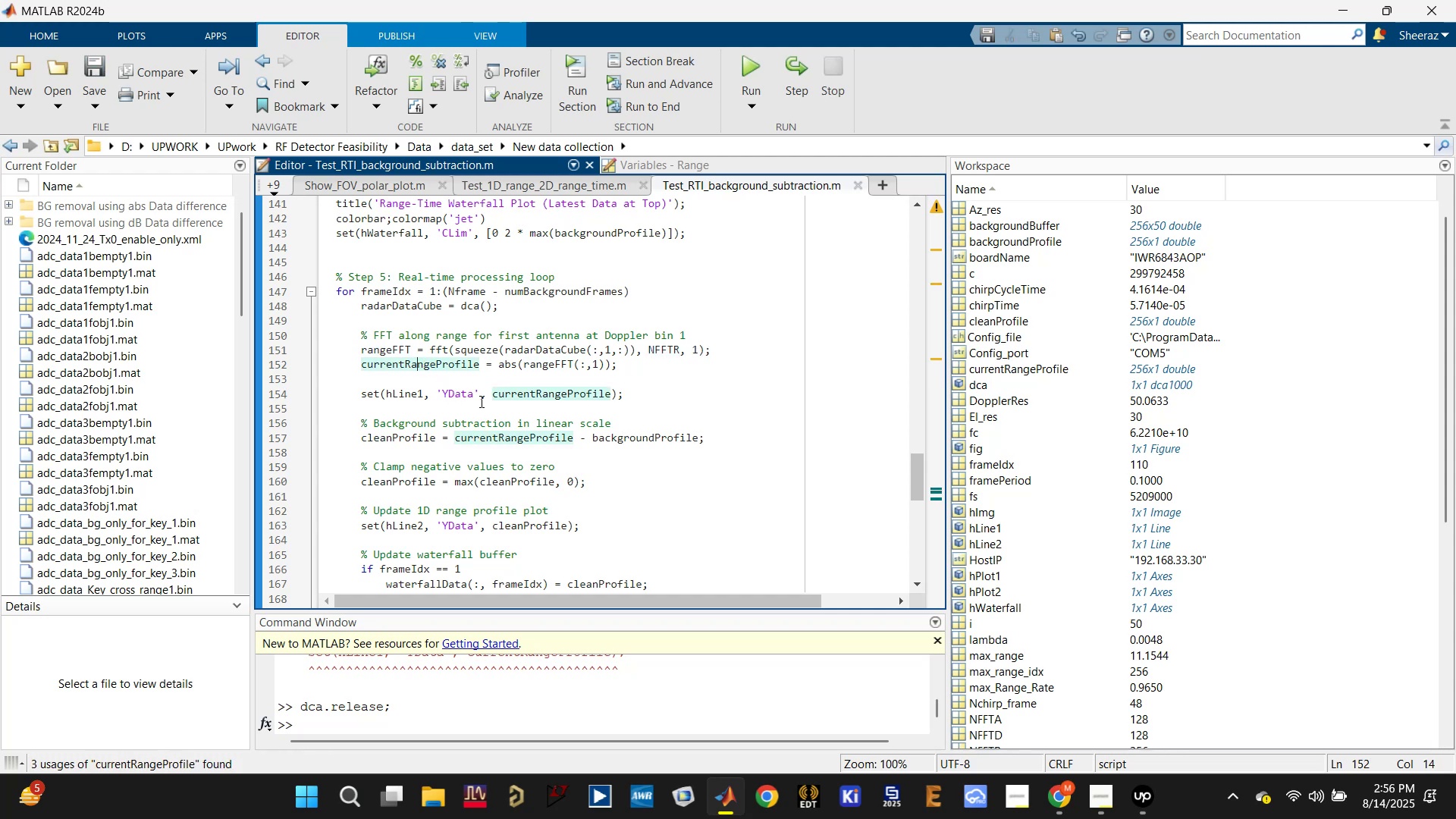 
left_click([542, 393])
 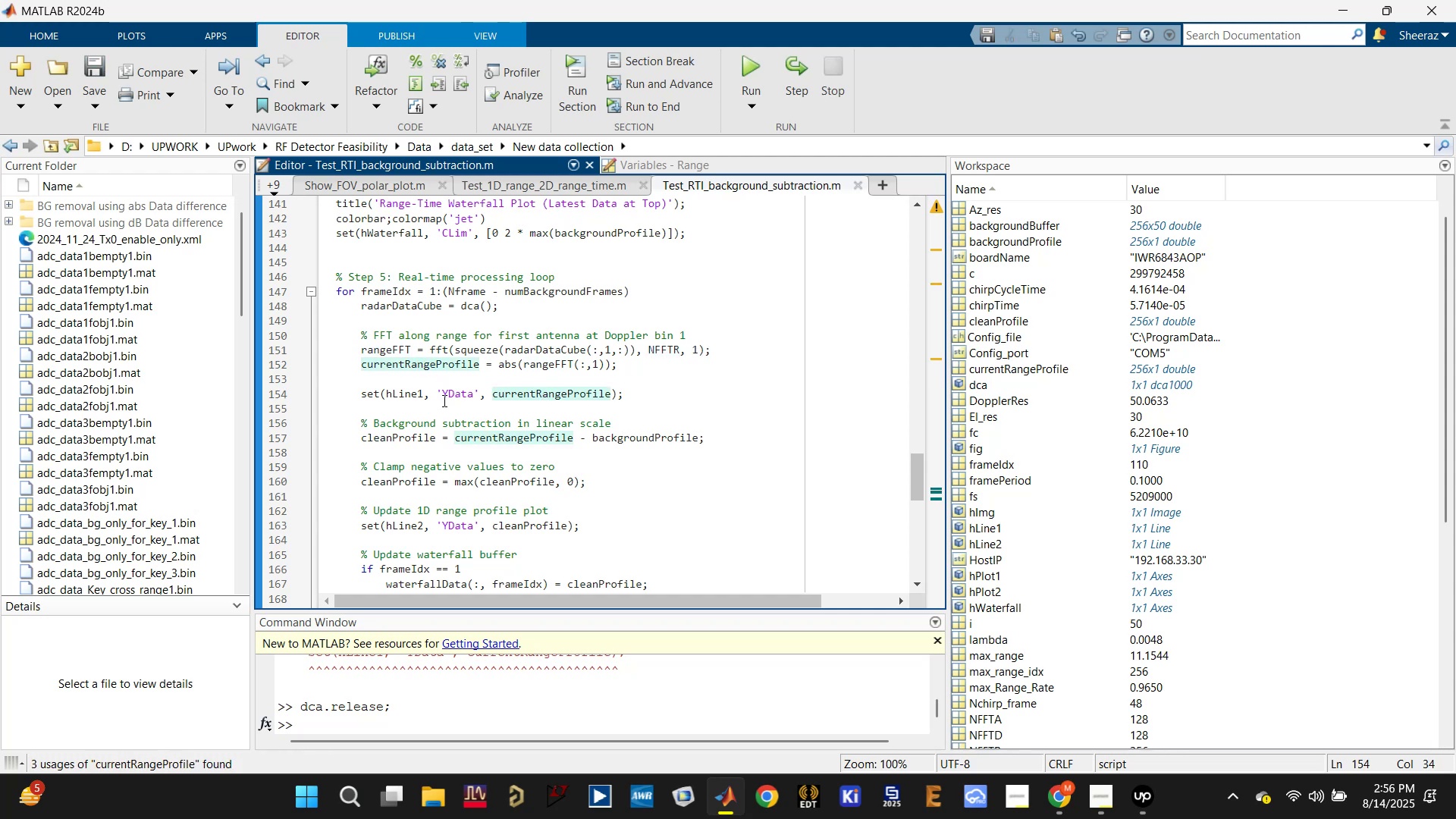 
left_click([408, 392])
 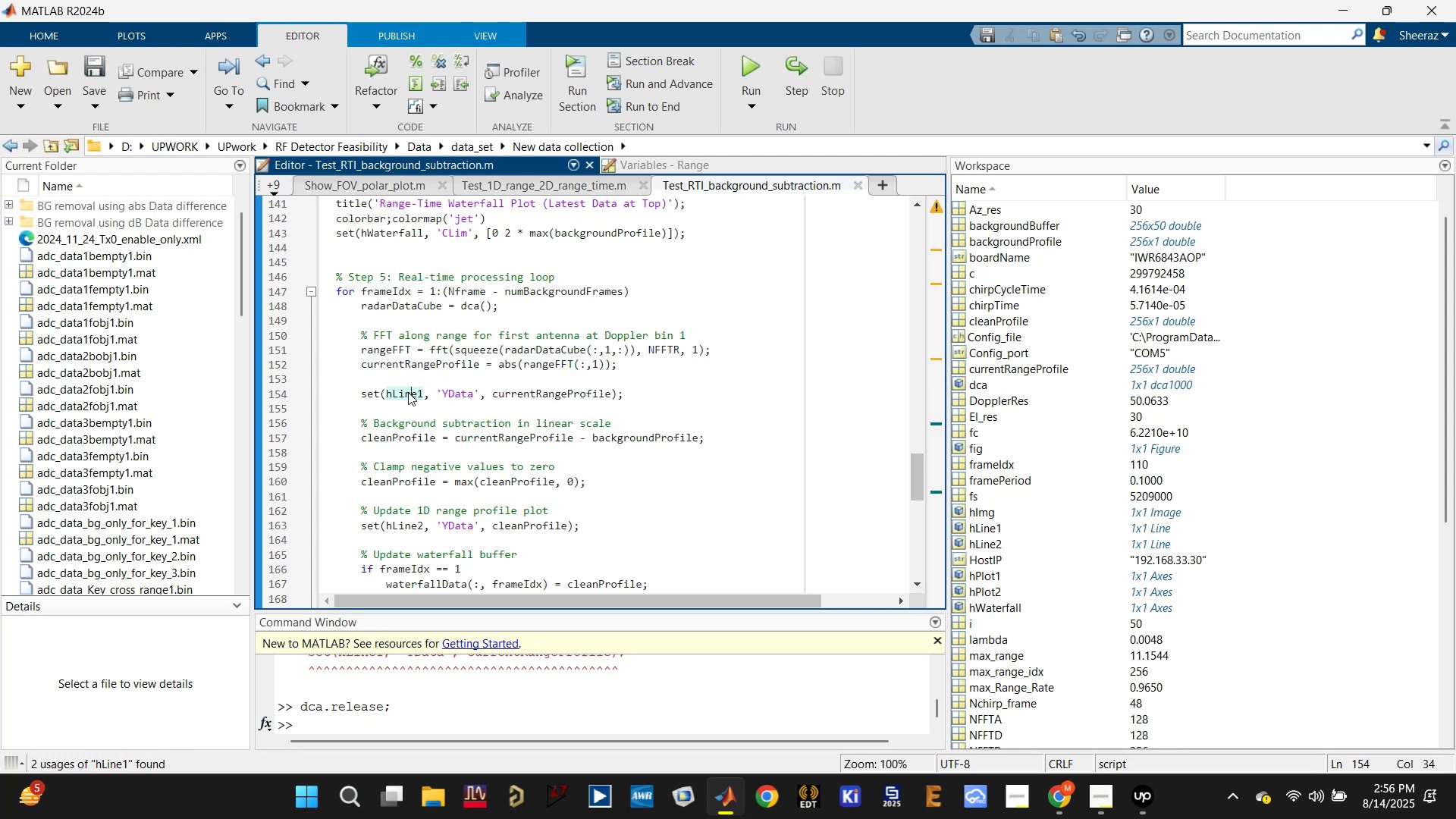 
scroll: coordinate [408, 392], scroll_direction: up, amount: 6.0
 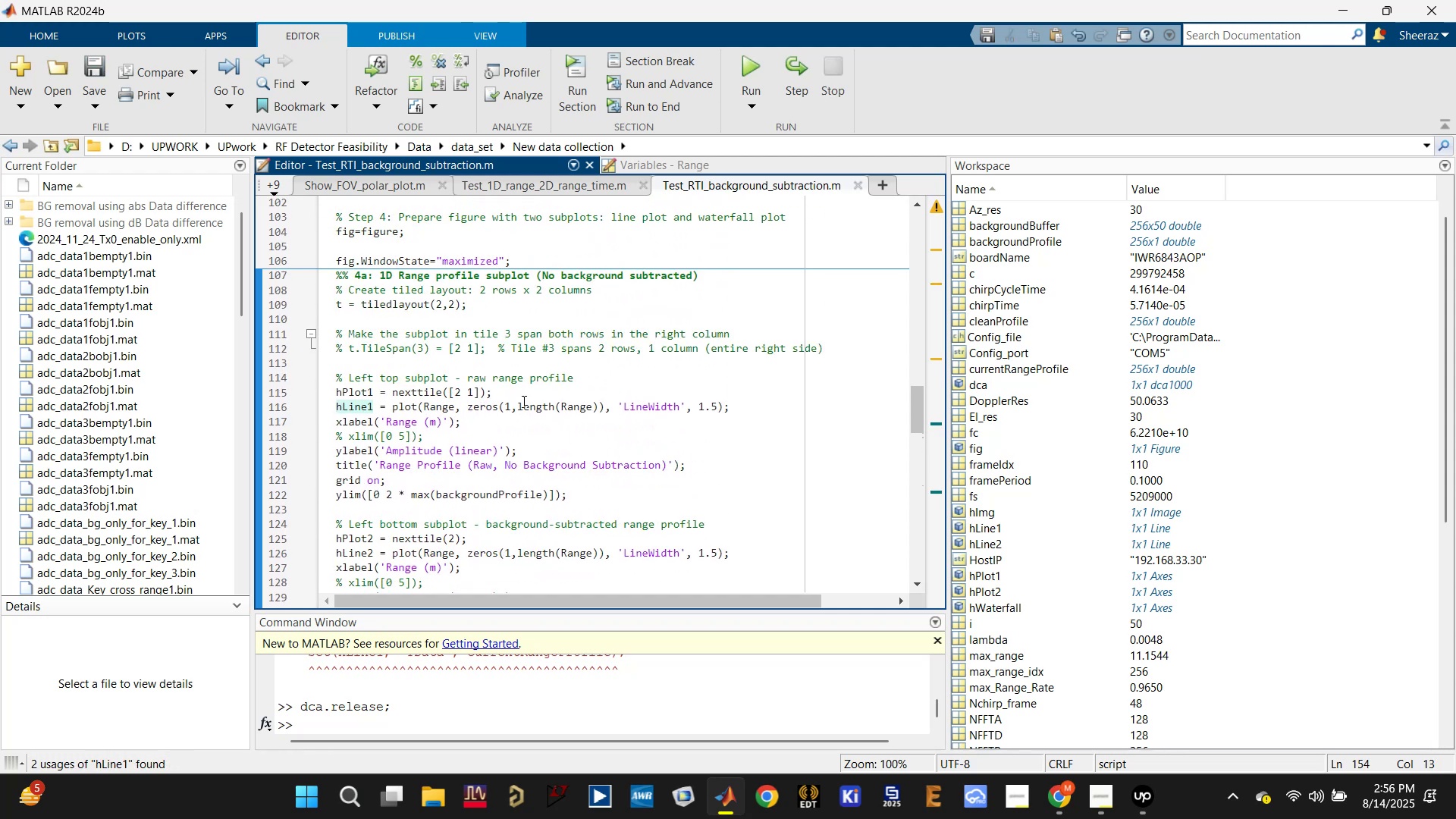 
scroll: coordinate [522, 402], scroll_direction: down, amount: 5.0
 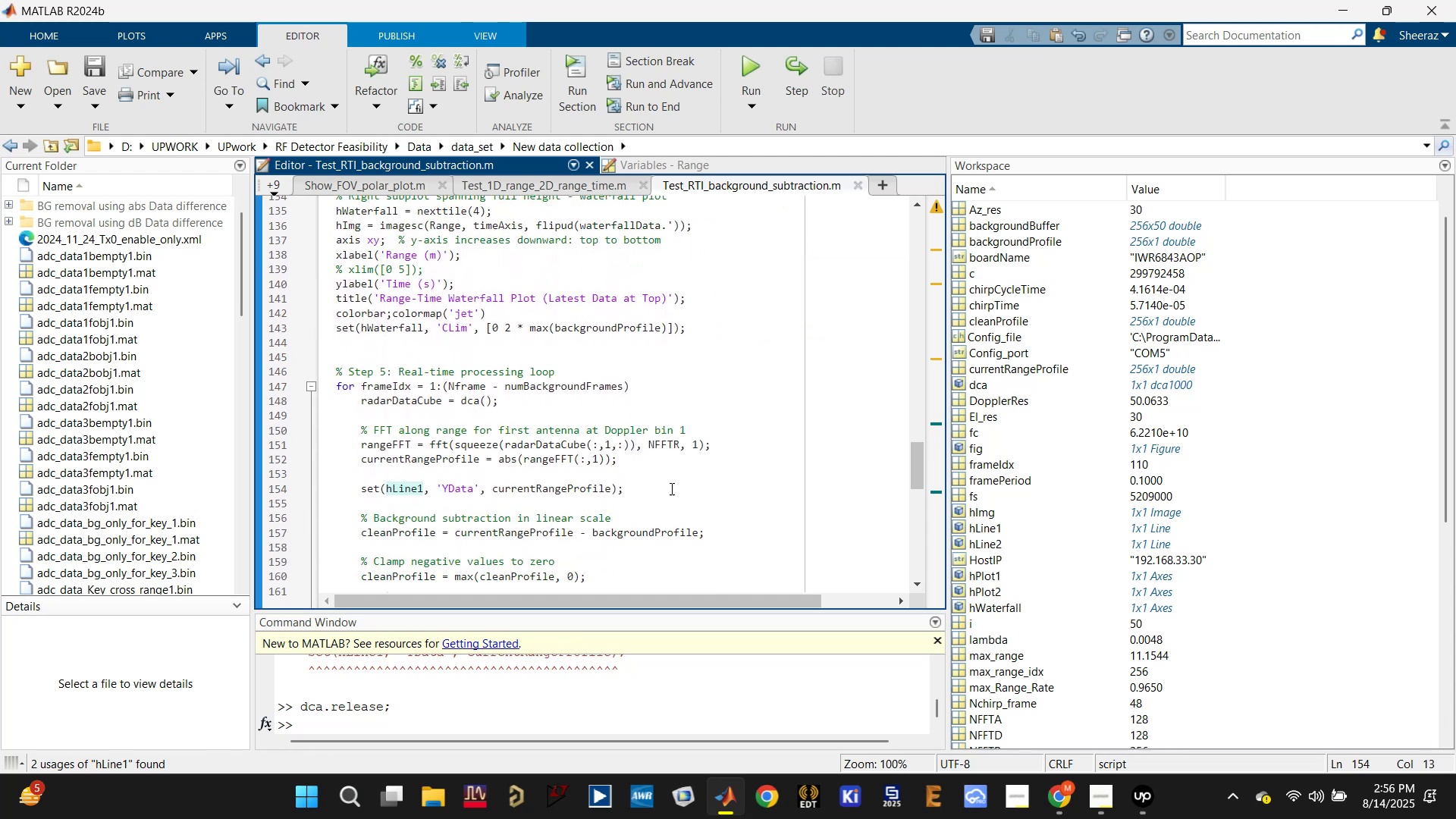 
left_click([649, 459])
 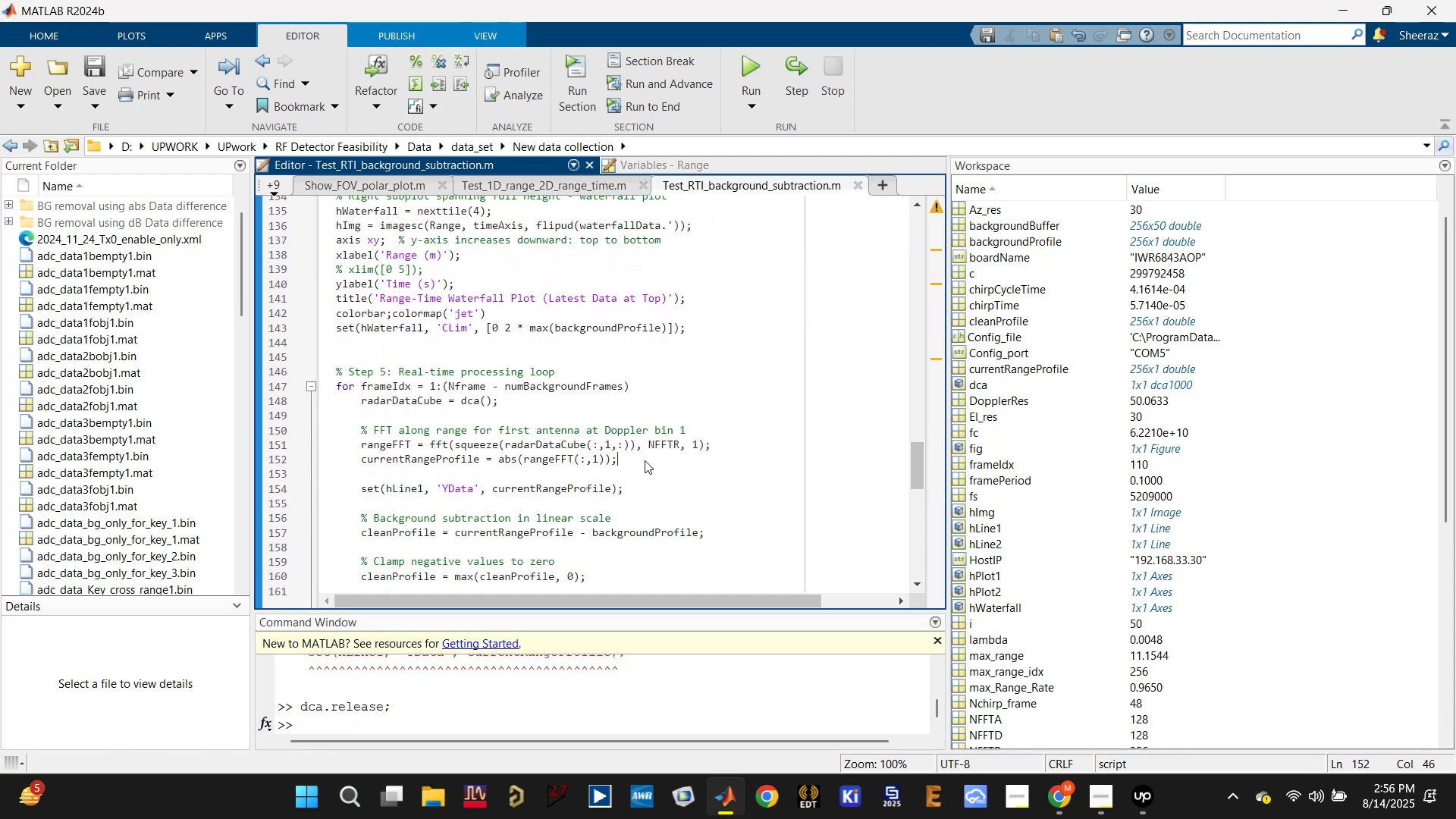 
key(Enter)
 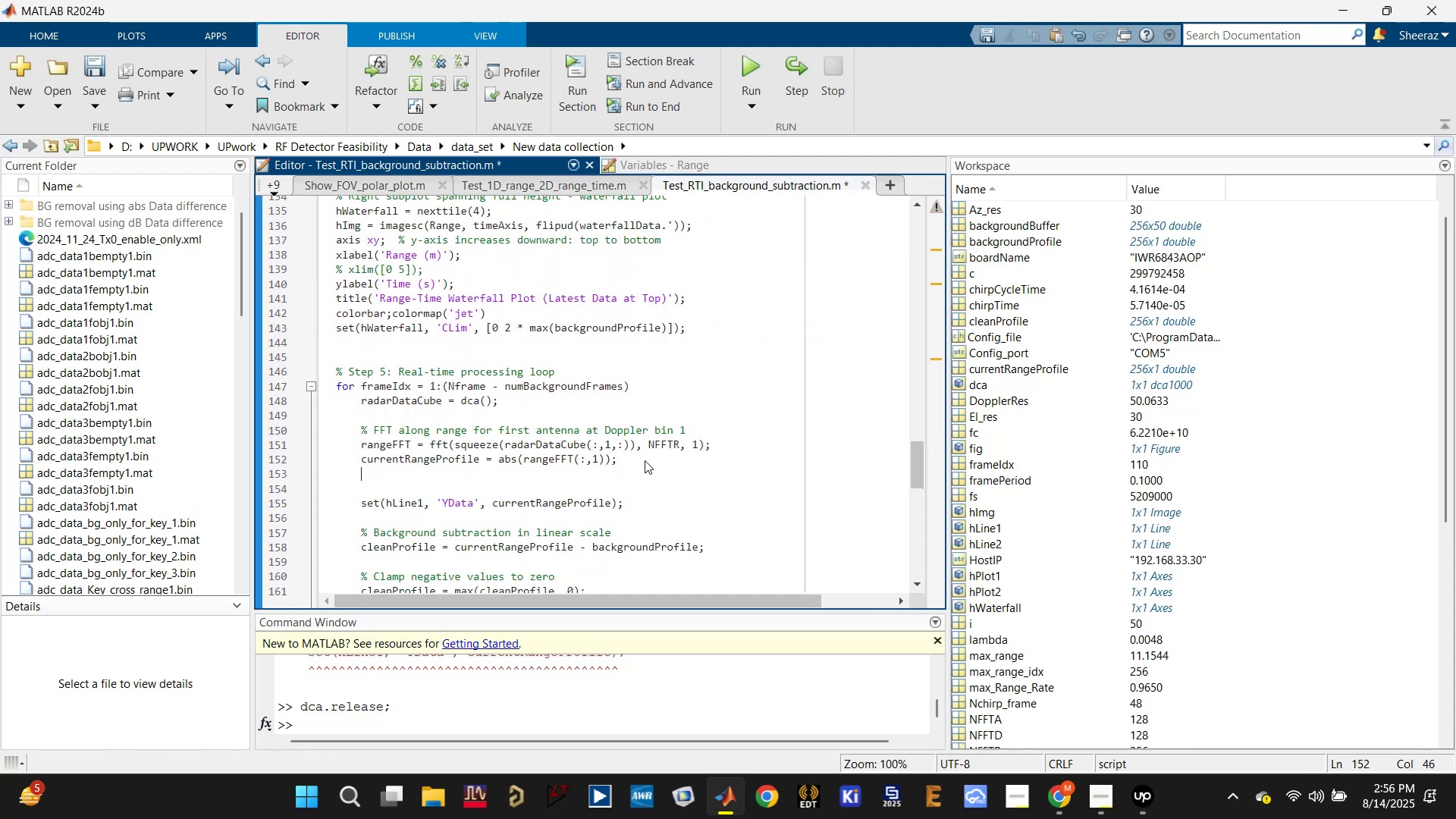 
key(Control+S)
 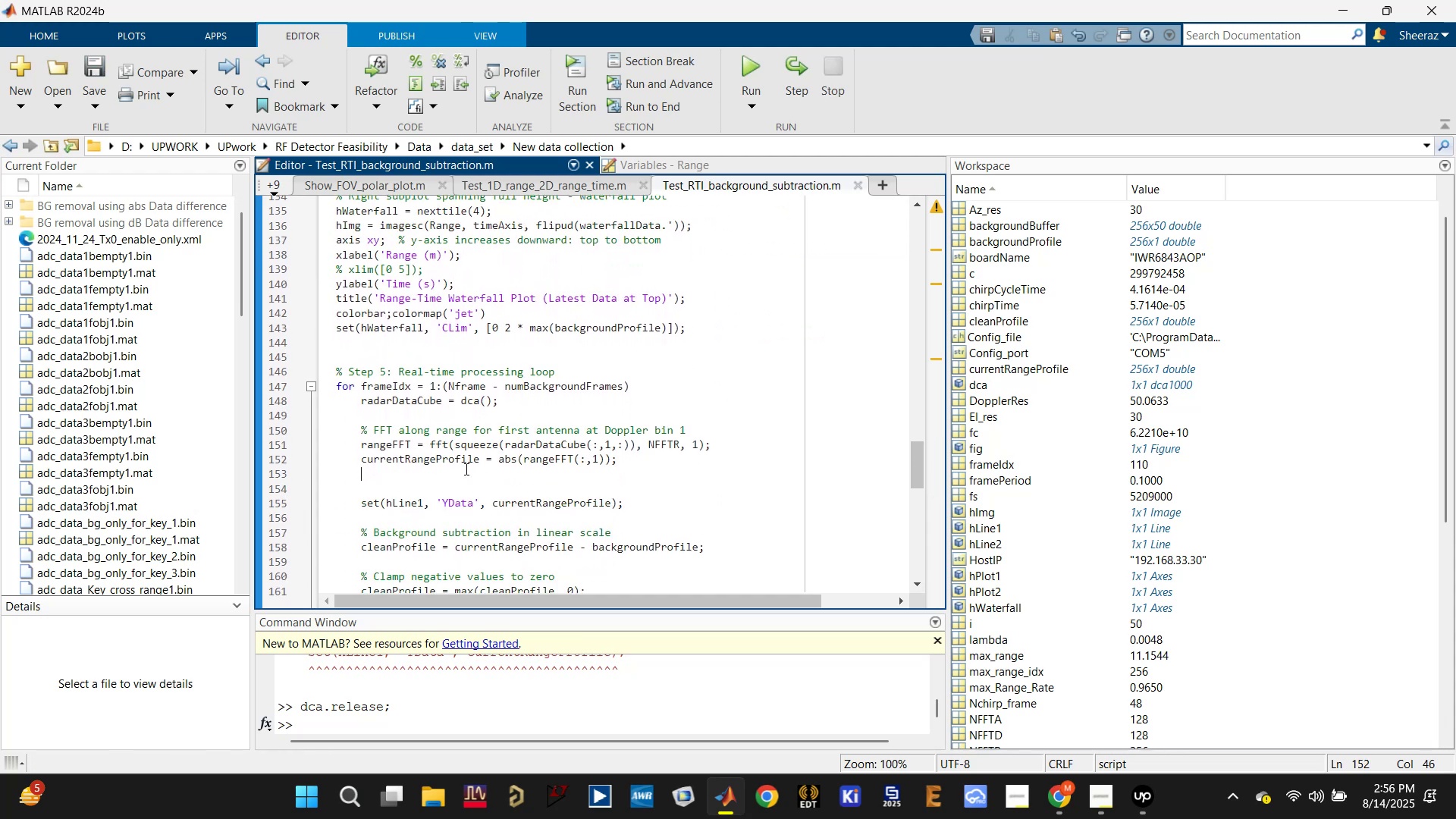 
double_click([463, 458])
 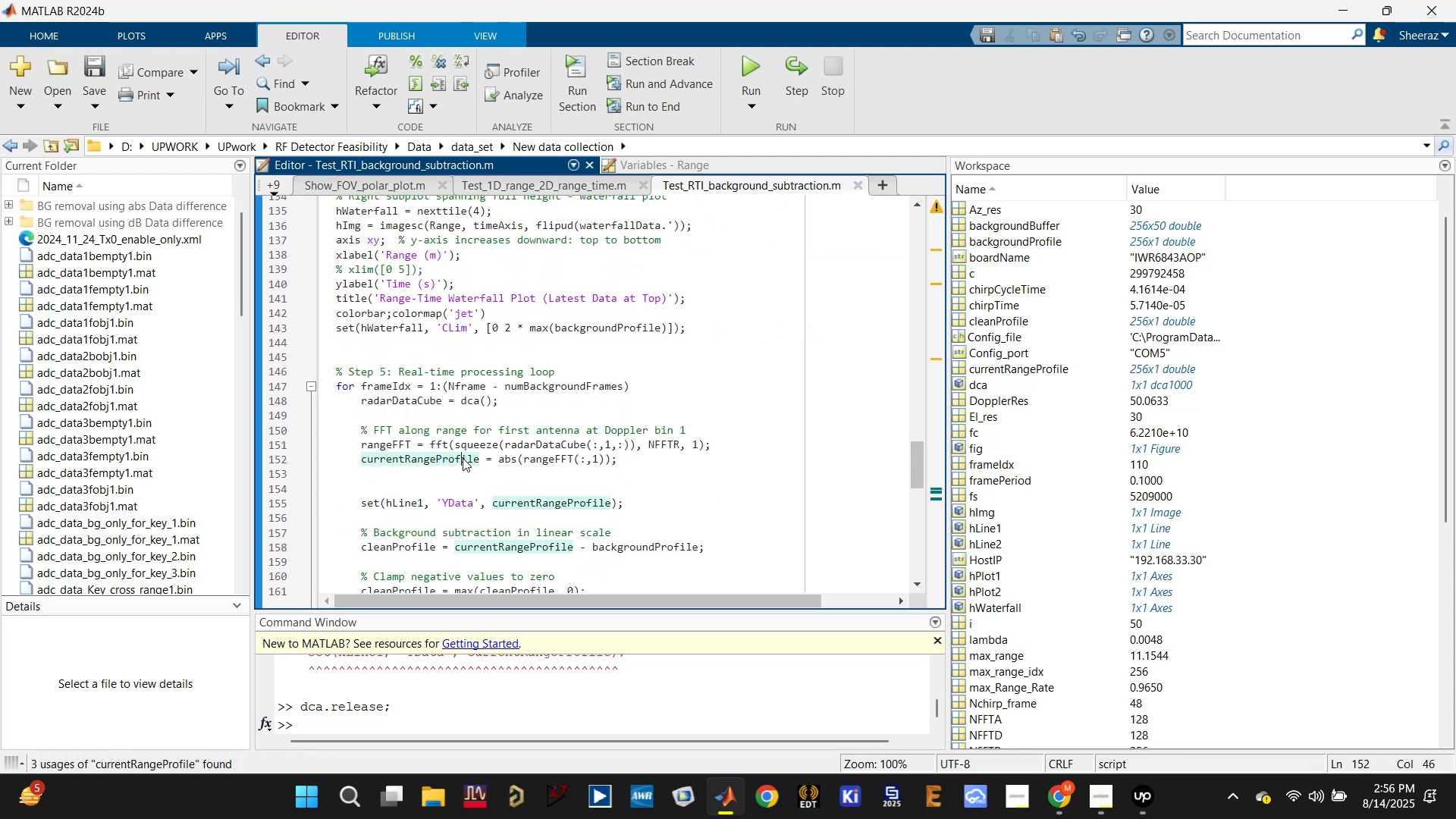 
key(Control+C)
 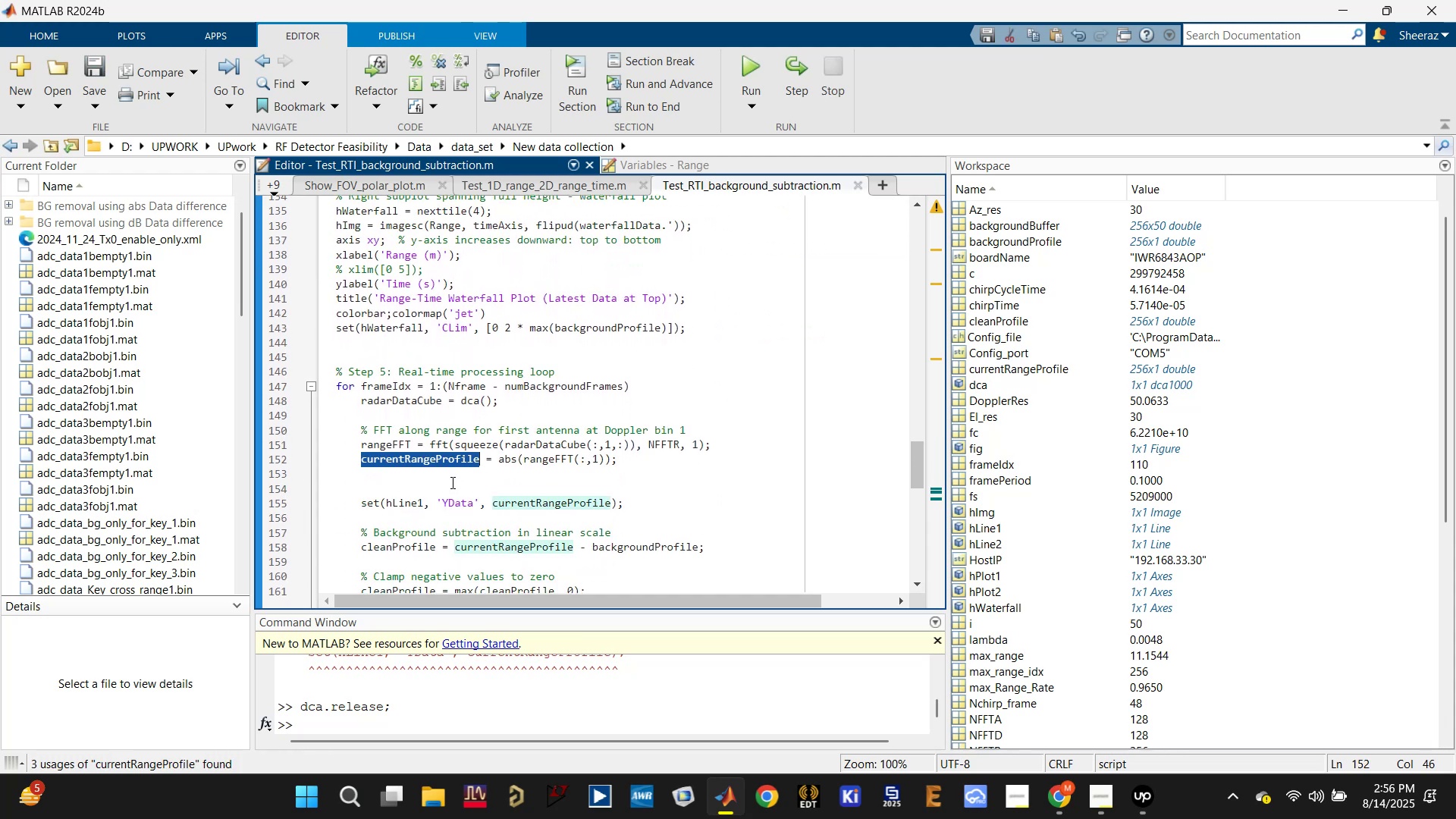 
triple_click([450, 485])
 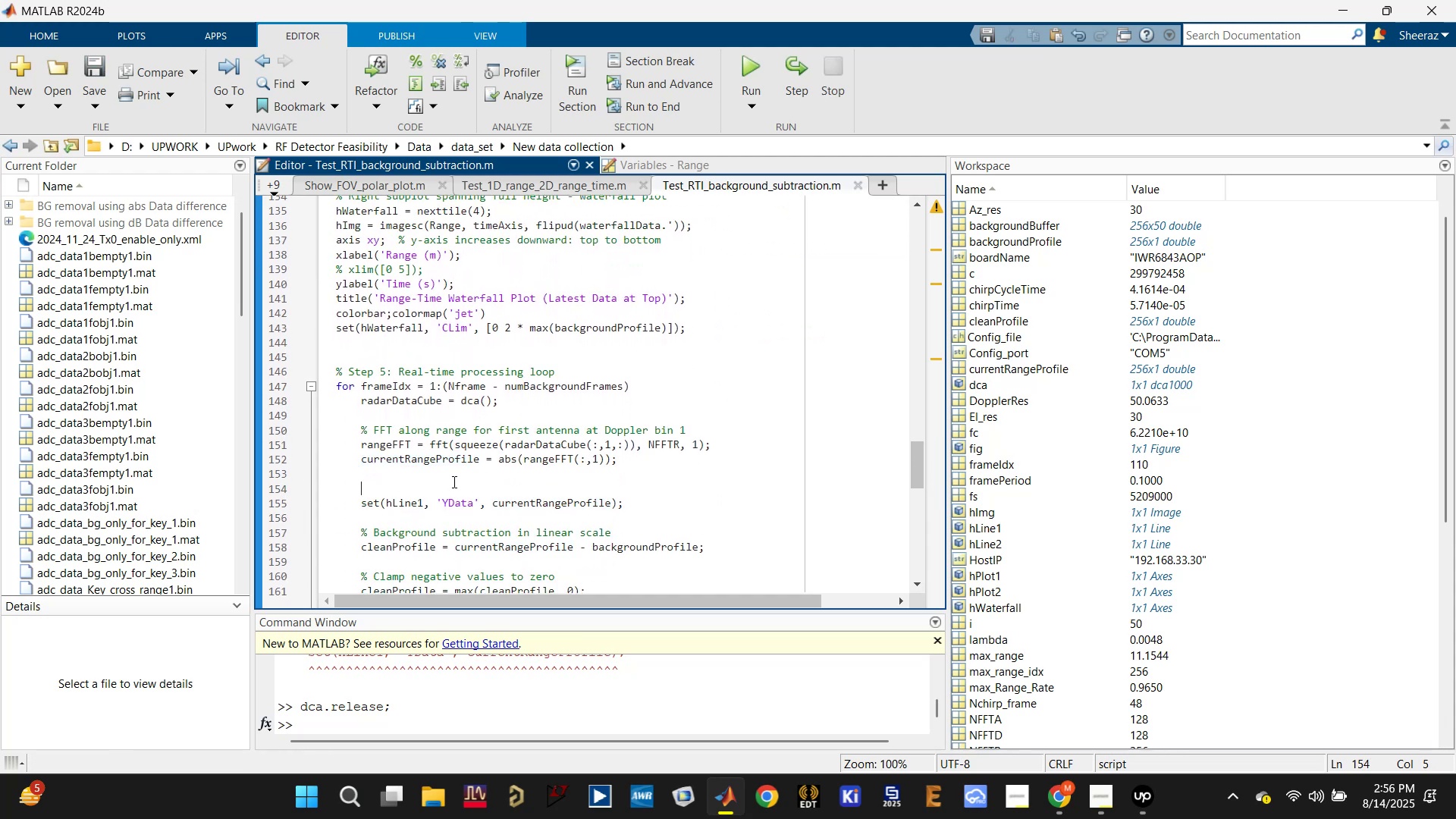 
key(Control+V)
 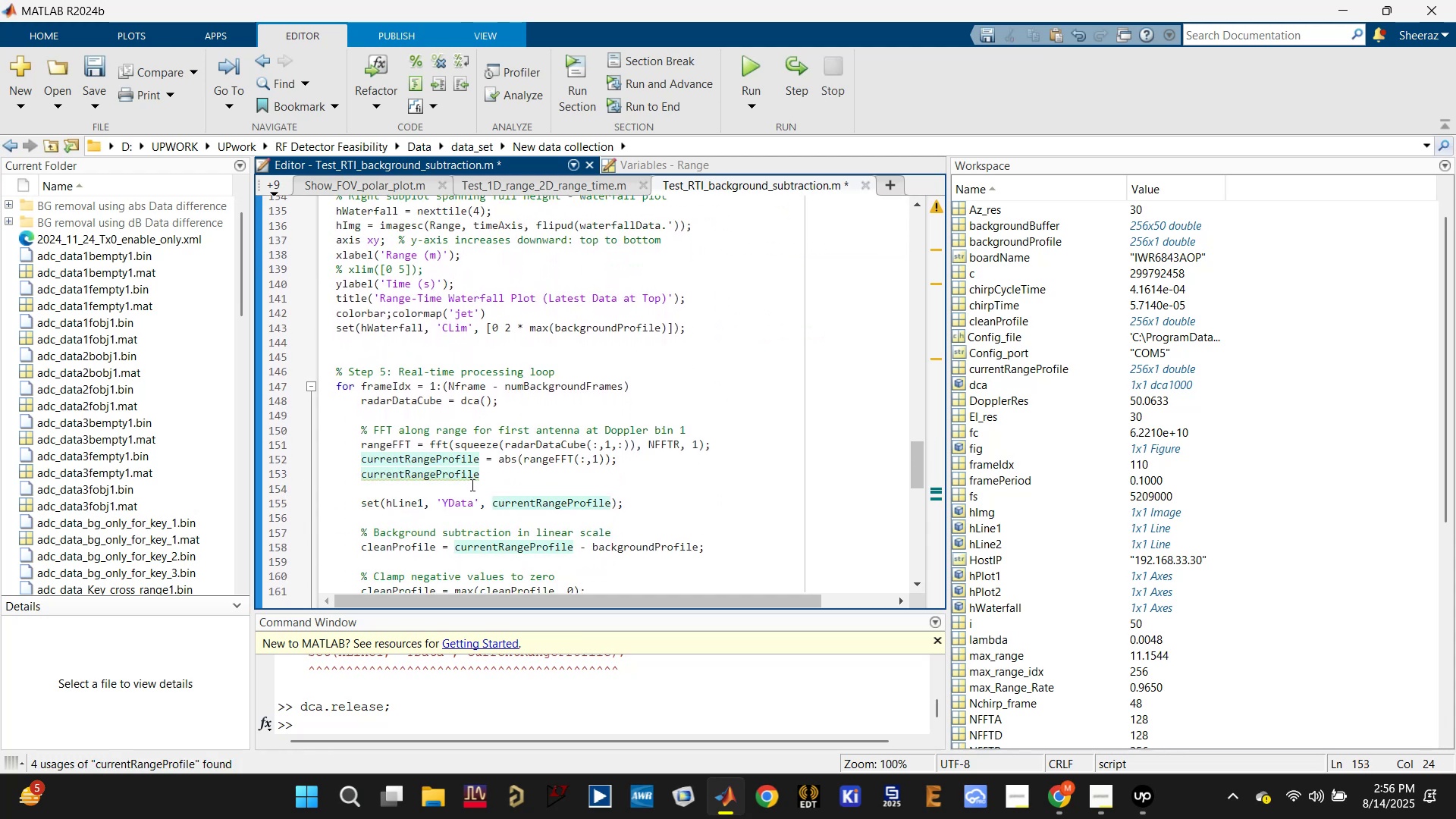 
scroll: coordinate [427, 422], scroll_direction: up, amount: 13.0
 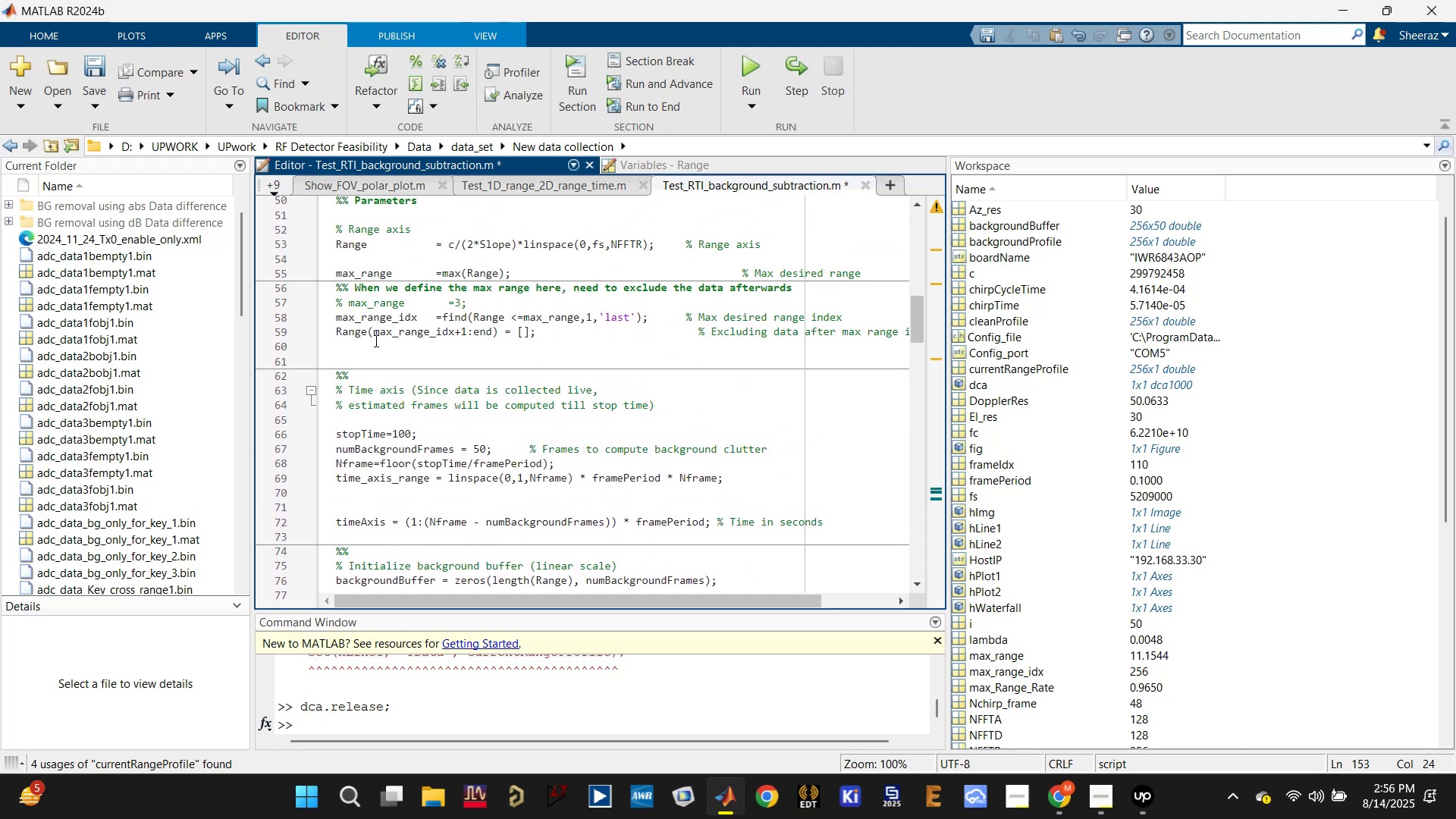 
left_click_drag(start_coordinate=[374, 334], to_coordinate=[531, 328])
 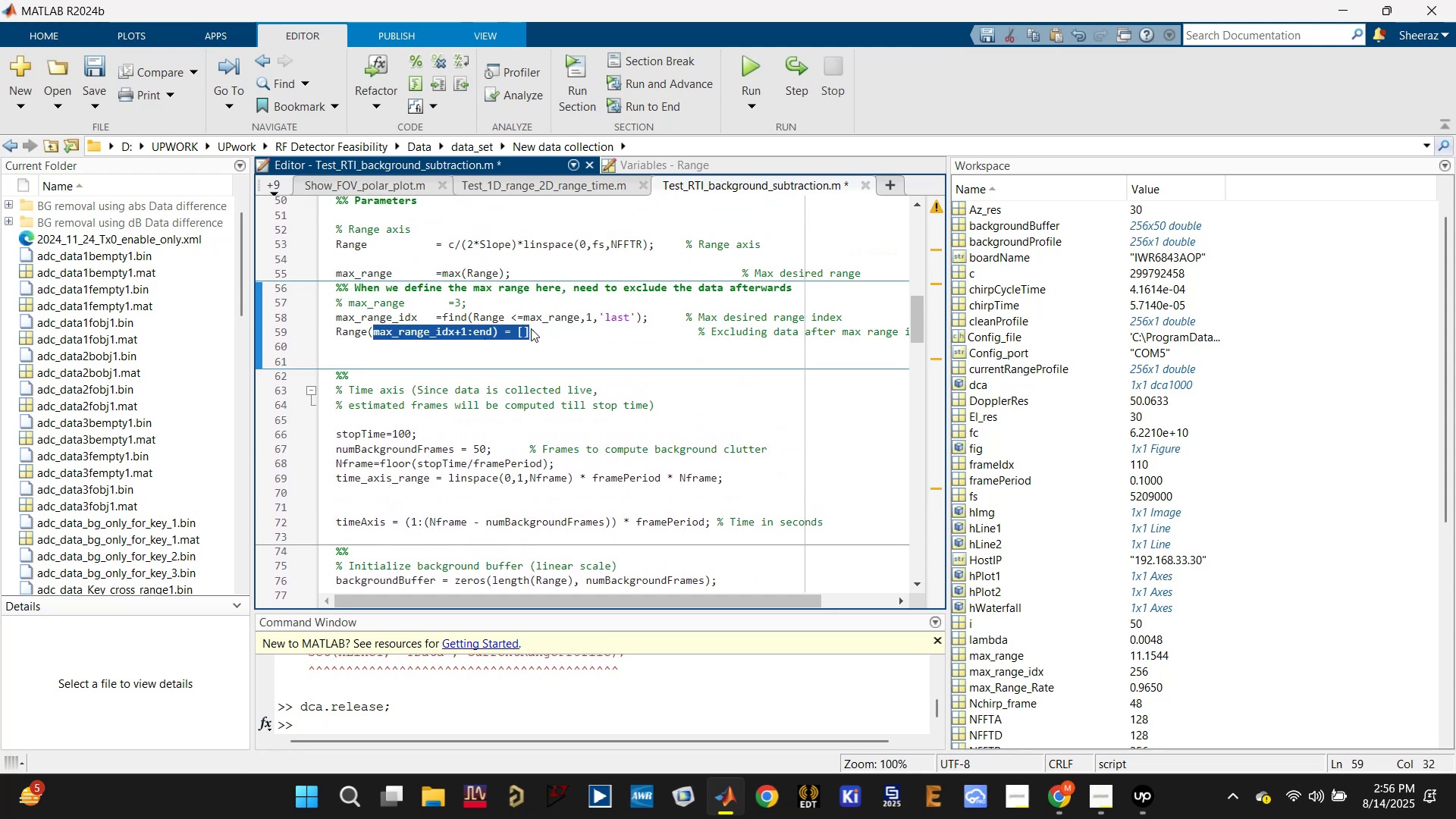 
left_click([531, 329])
 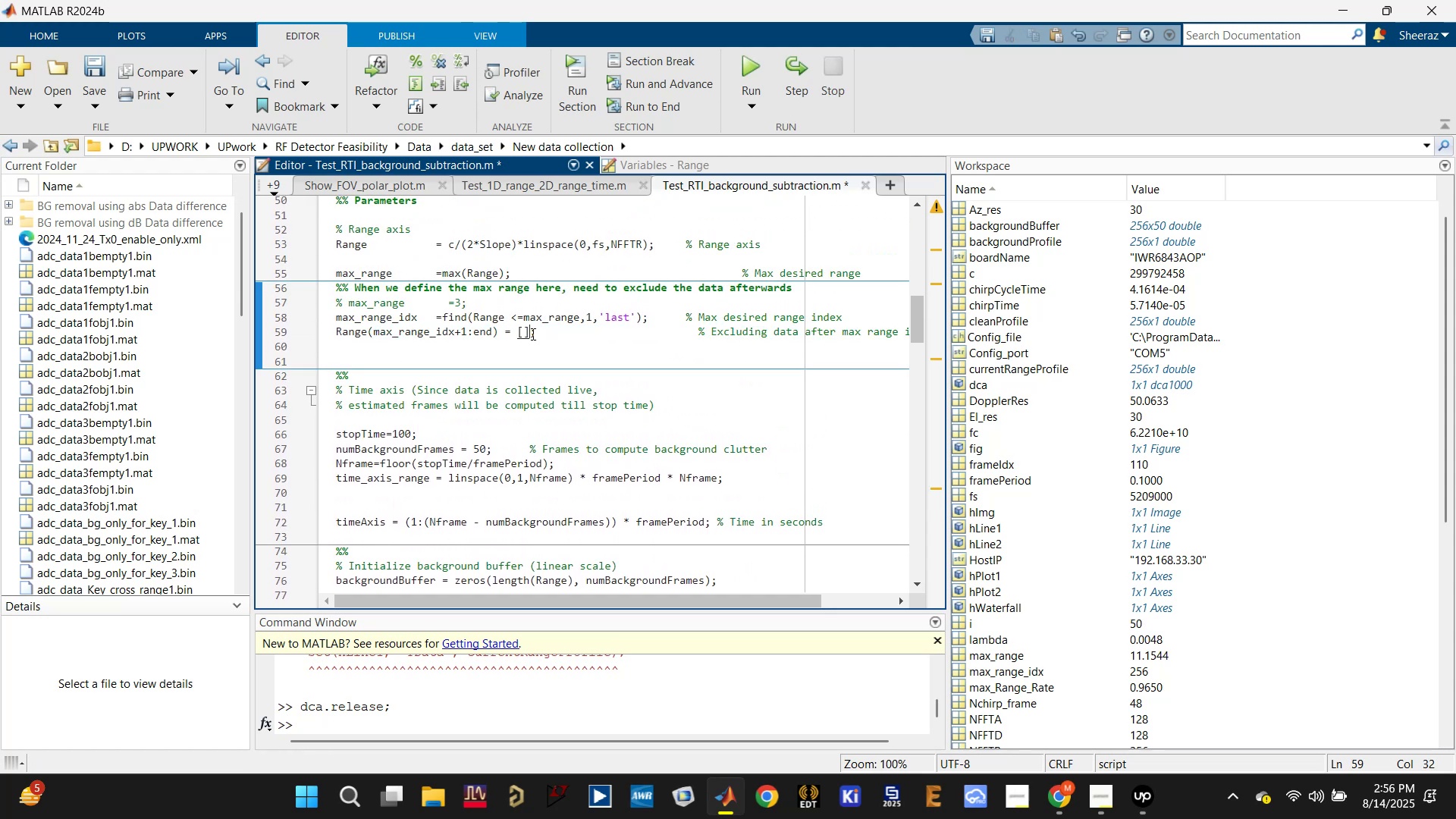 
left_click_drag(start_coordinate=[532, 334], to_coordinate=[368, 332])
 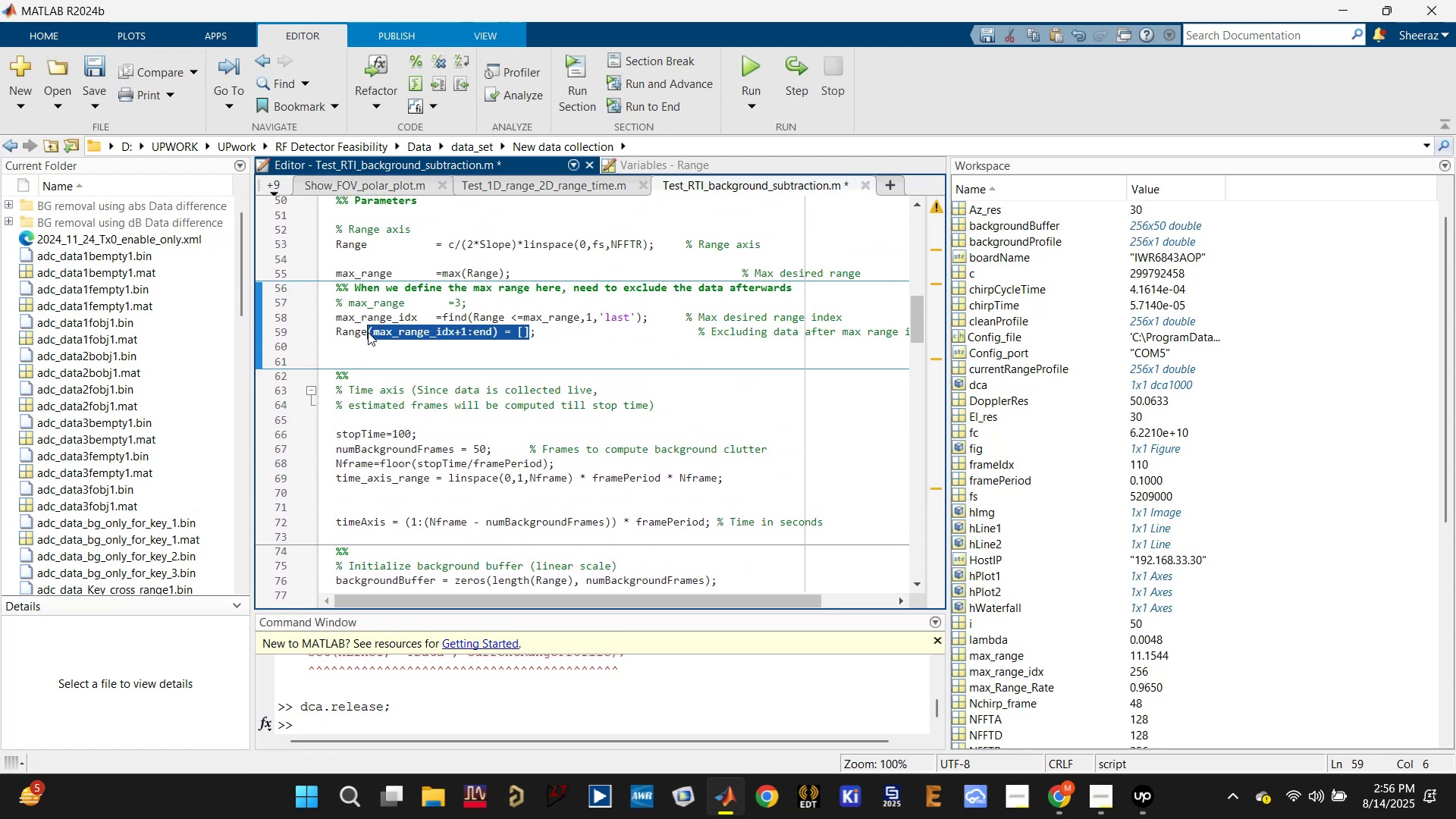 
key(Control+C)
 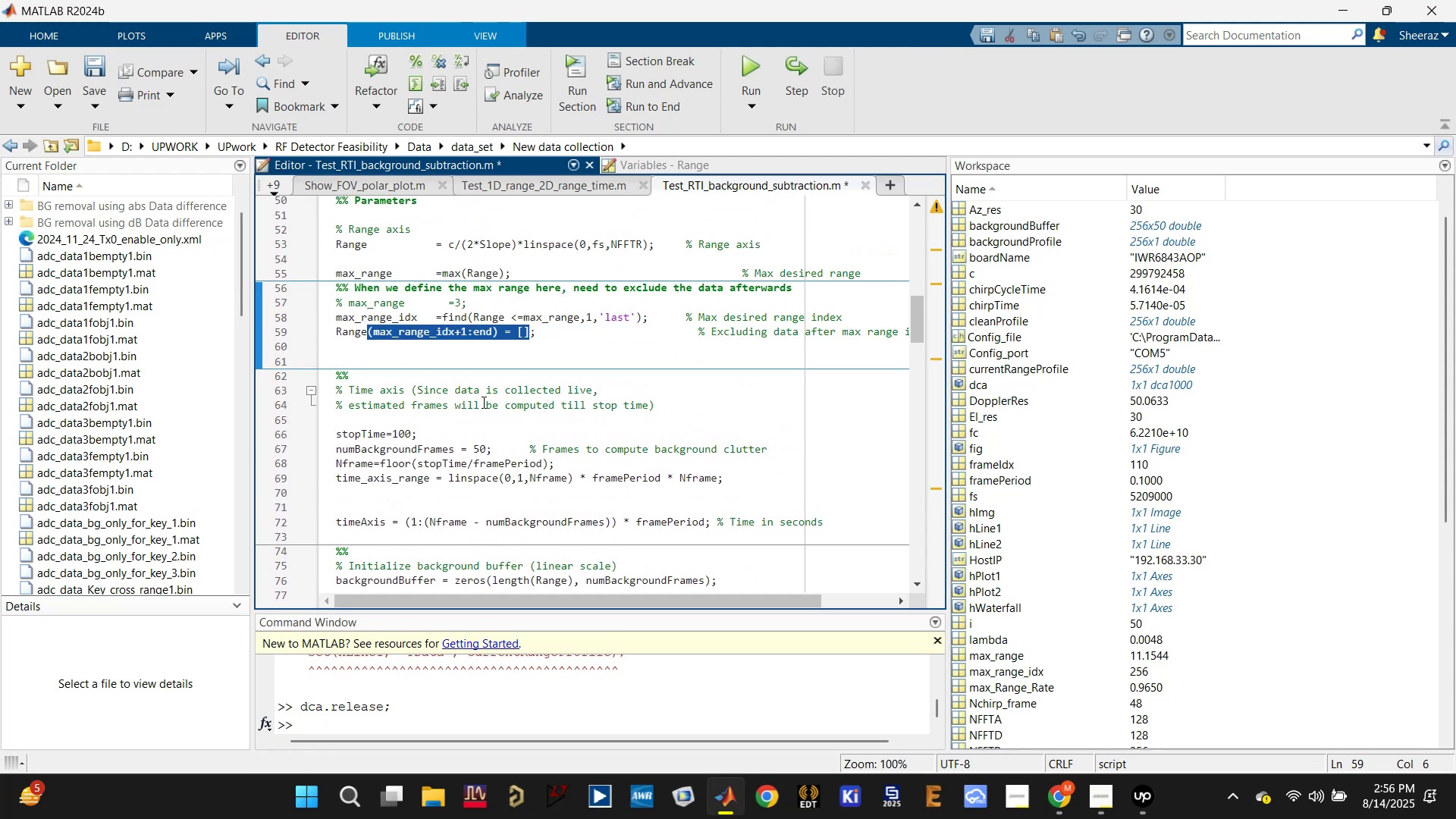 
scroll: coordinate [472, 414], scroll_direction: down, amount: 14.0
 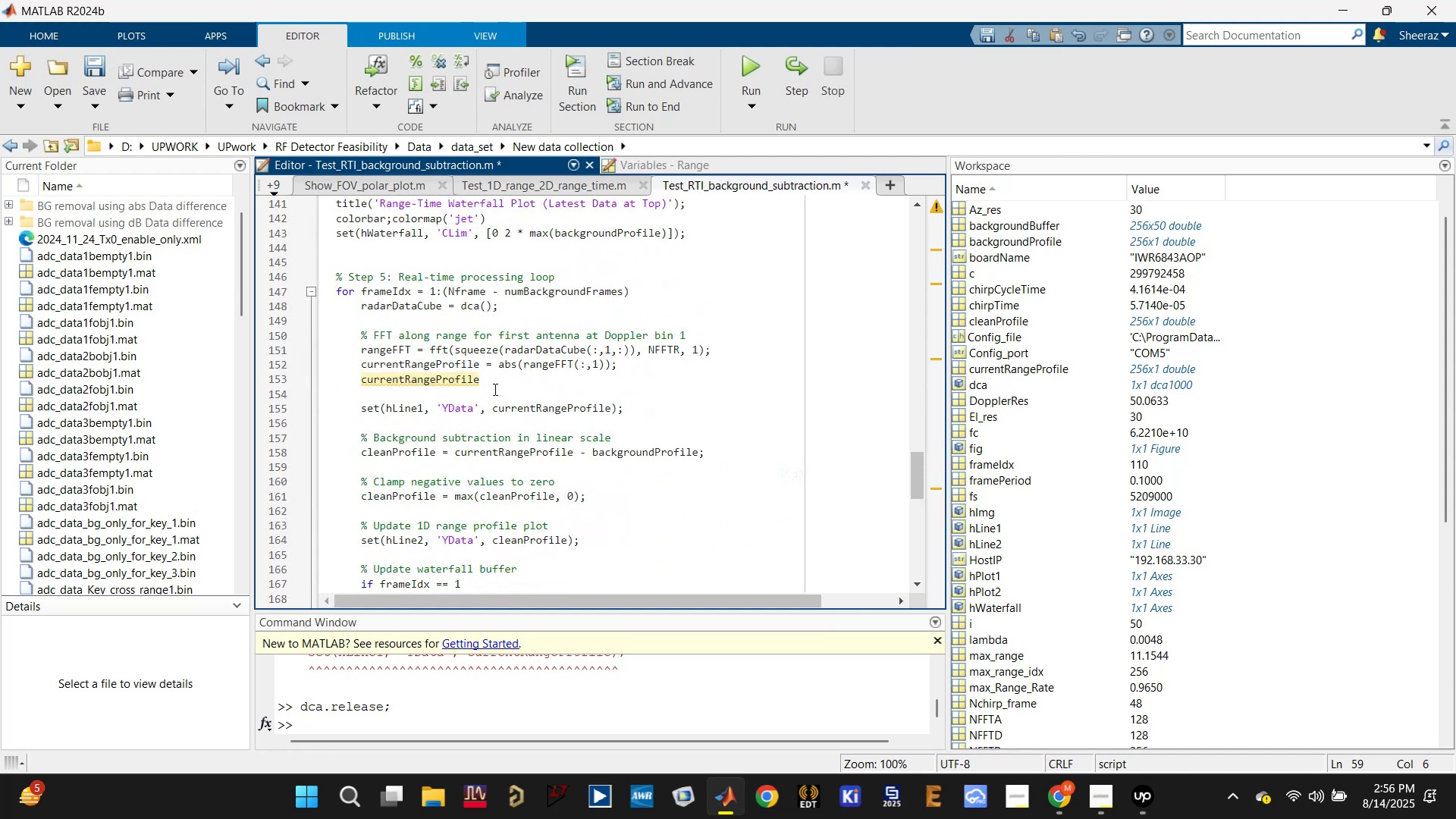 
left_click([488, 382])
 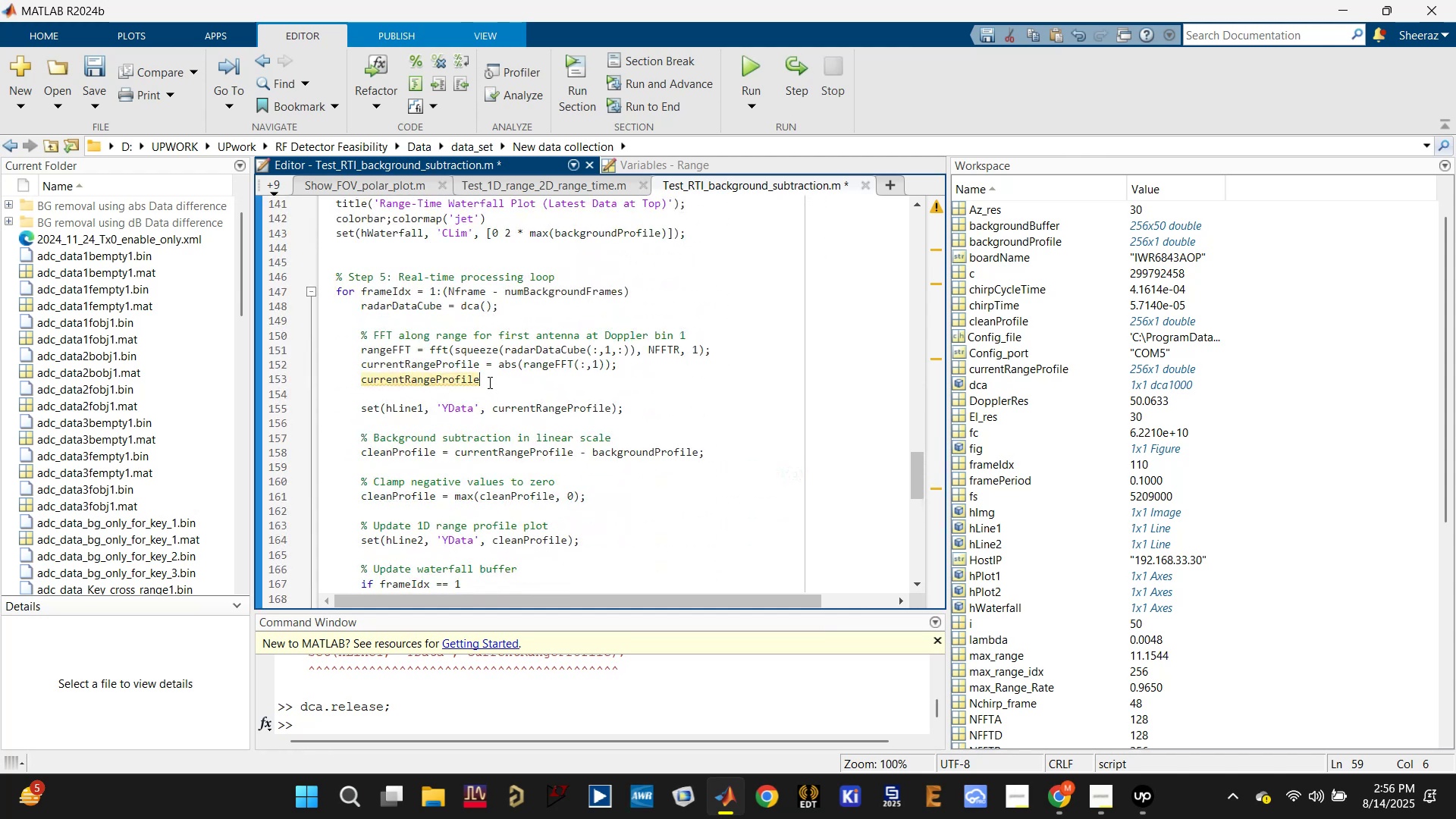 
key(Control+V)
 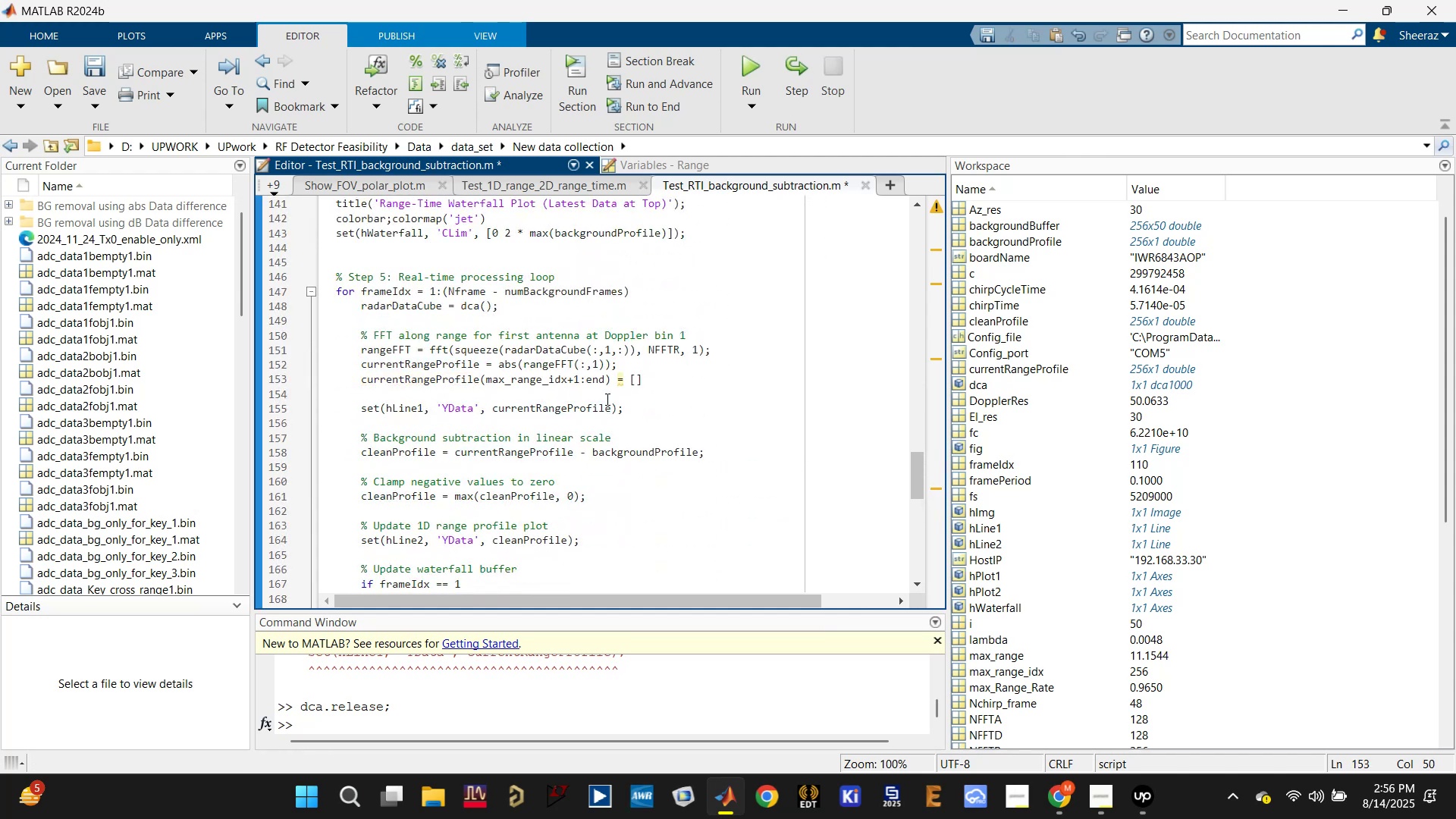 
key(Semicolon)
 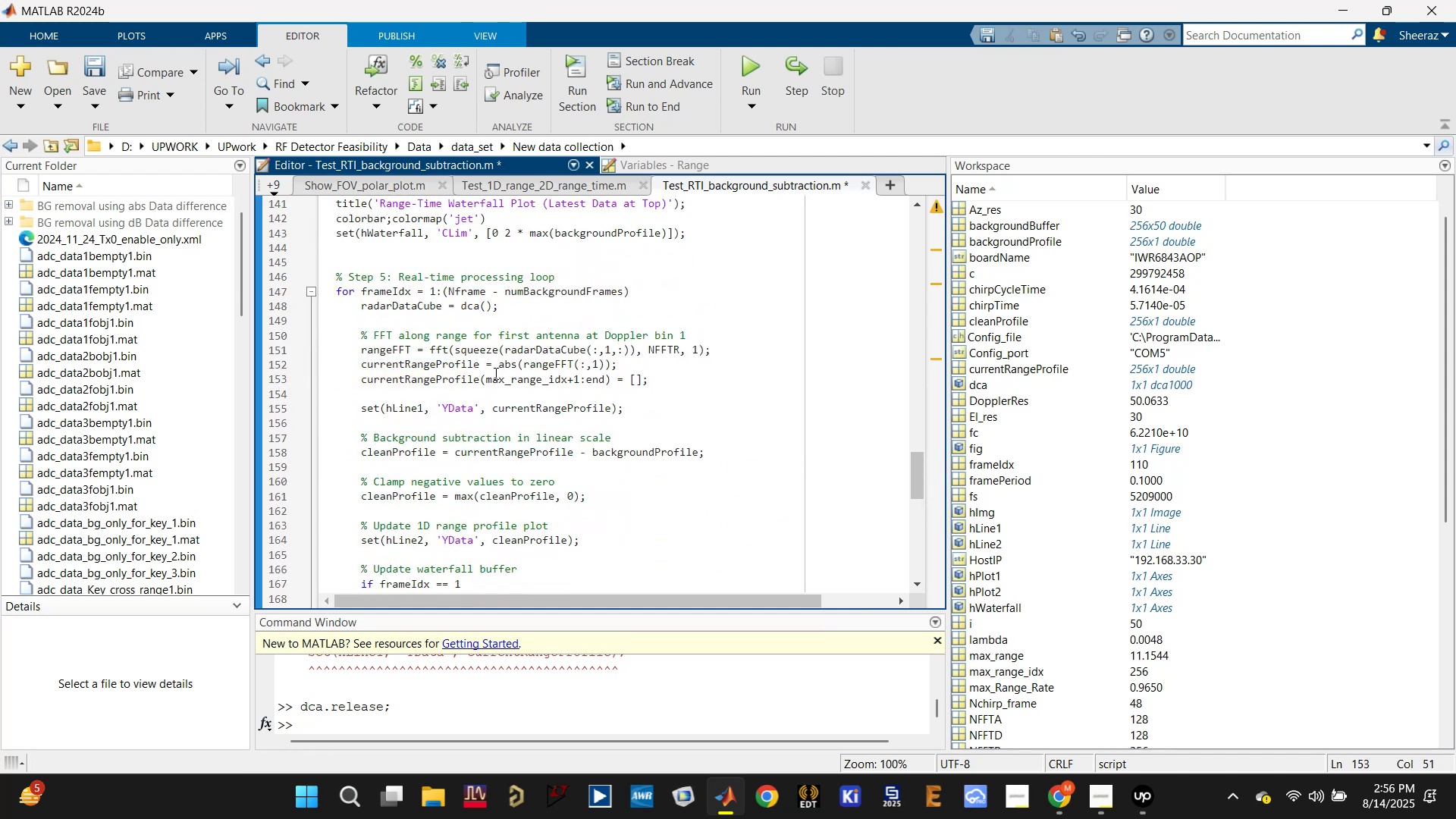 
left_click([442, 374])
 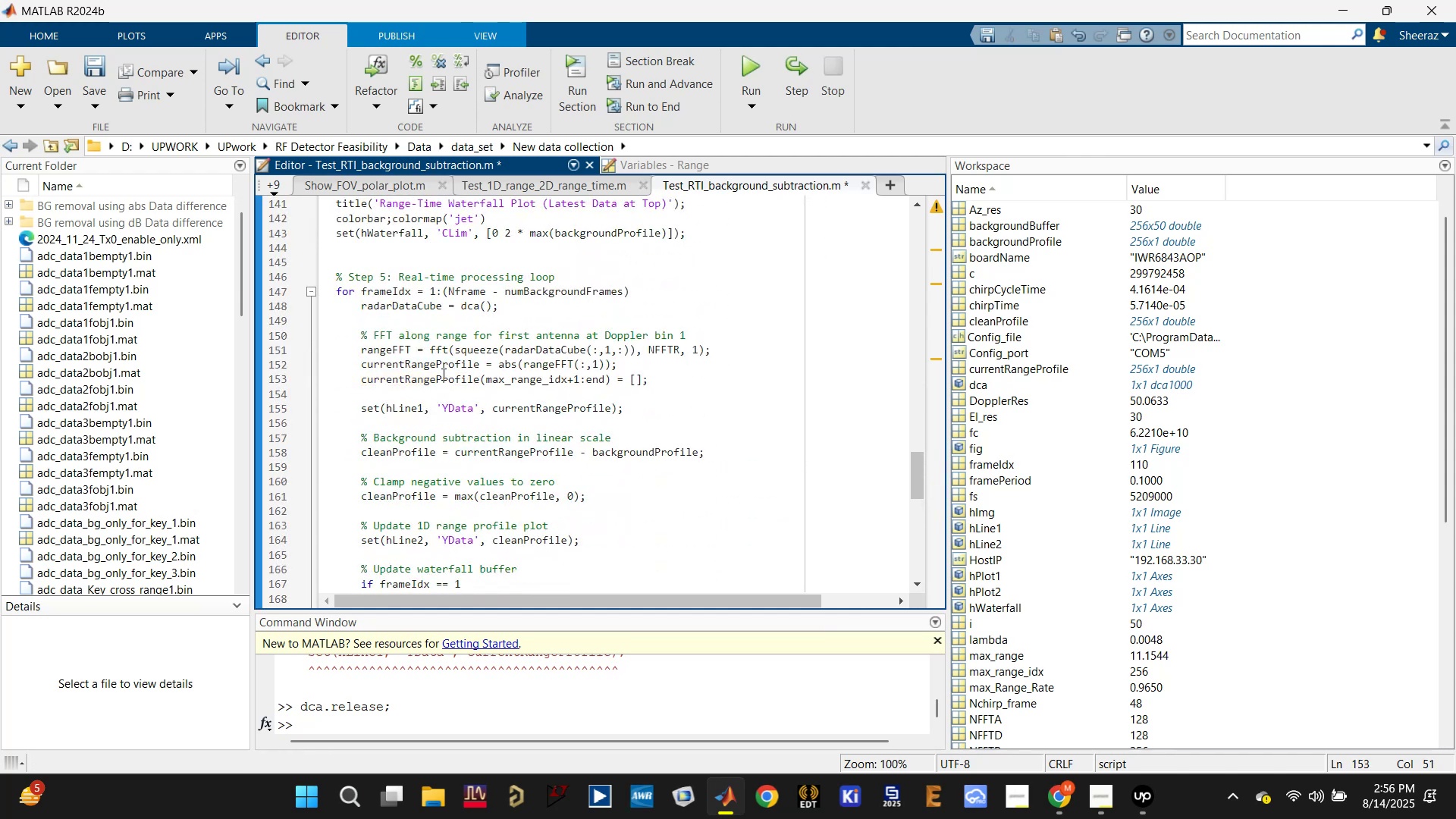 
key(Control+S)
 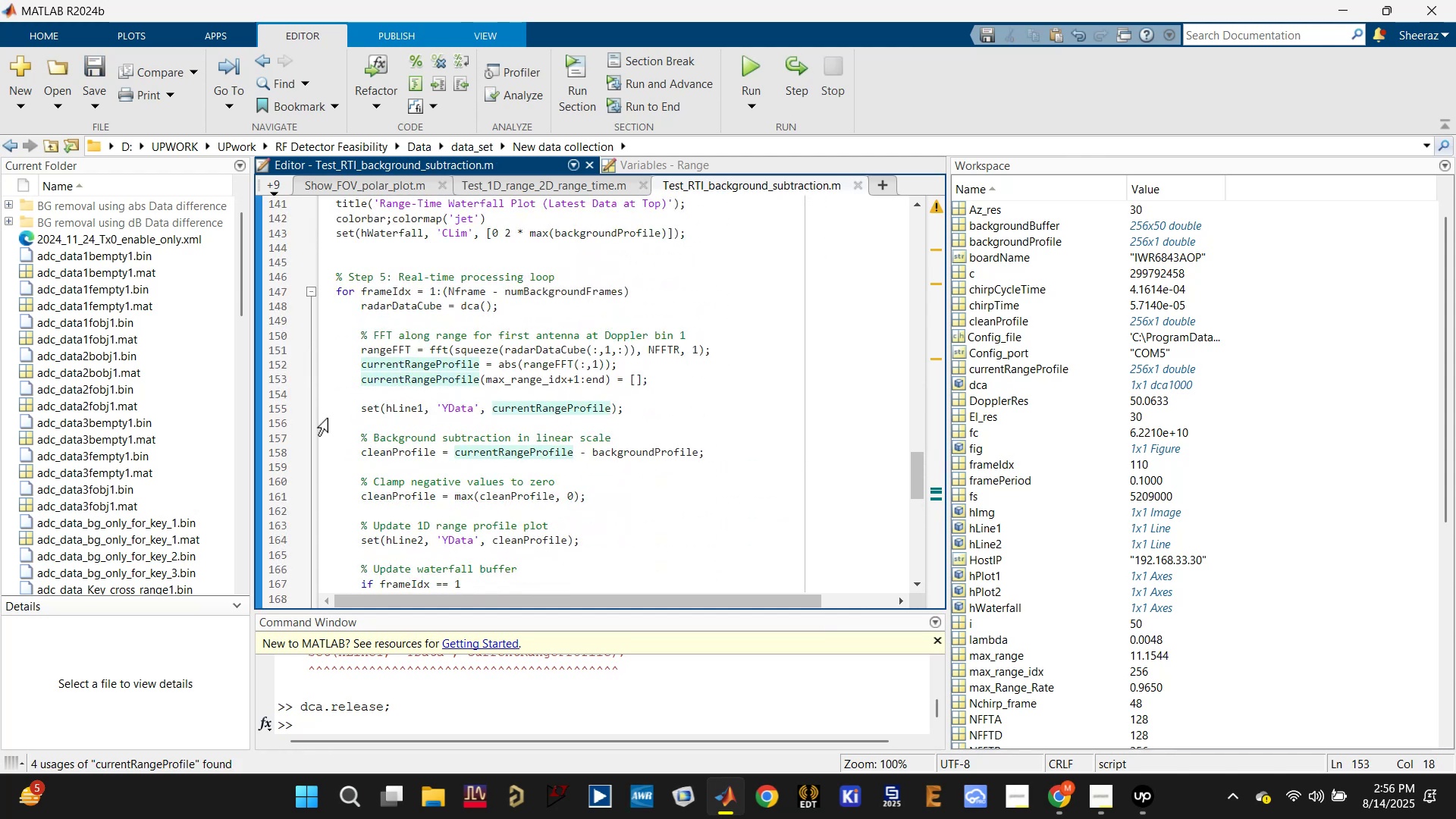 
mouse_move([309, 403])
 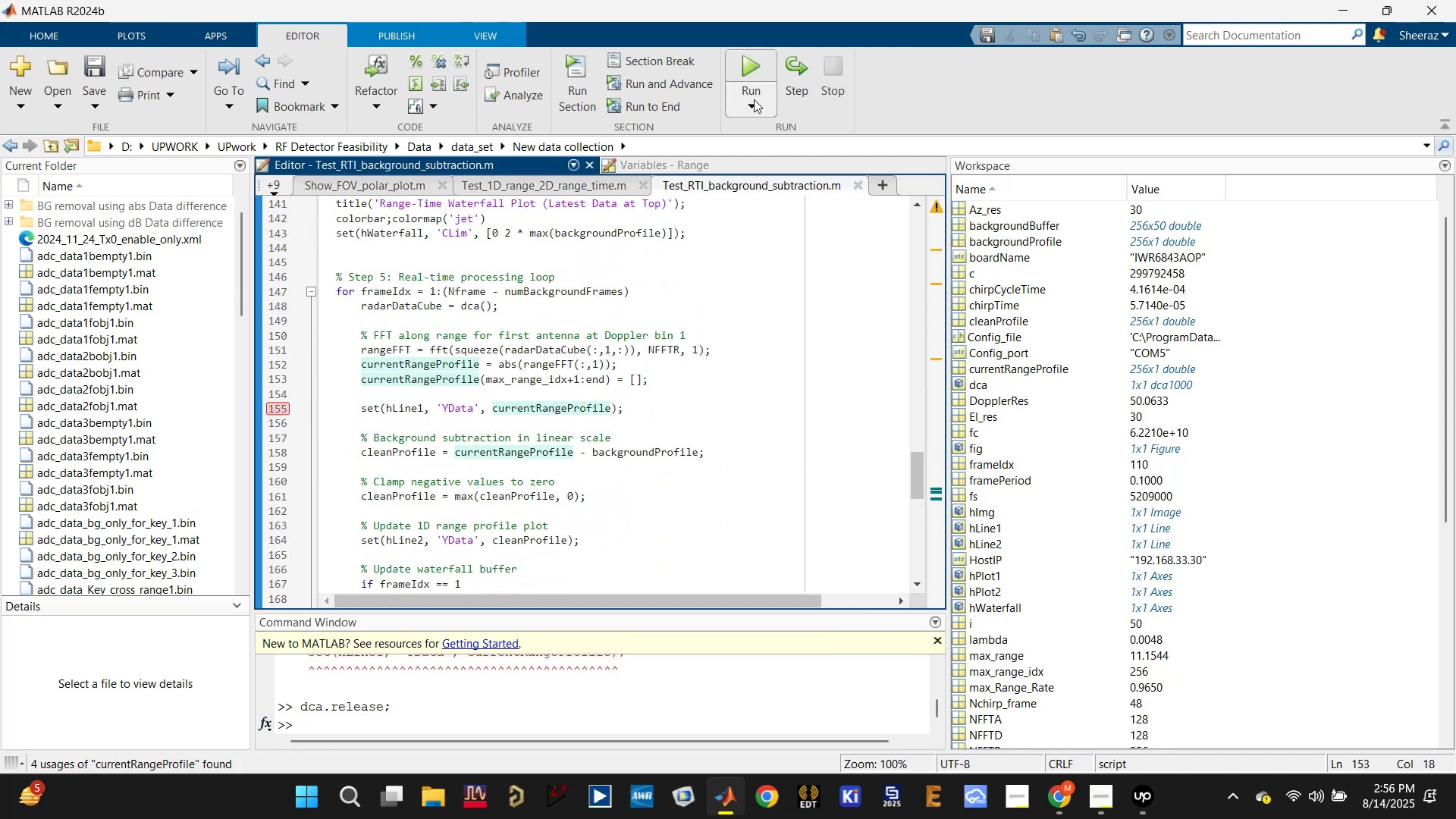 
left_click([752, 63])
 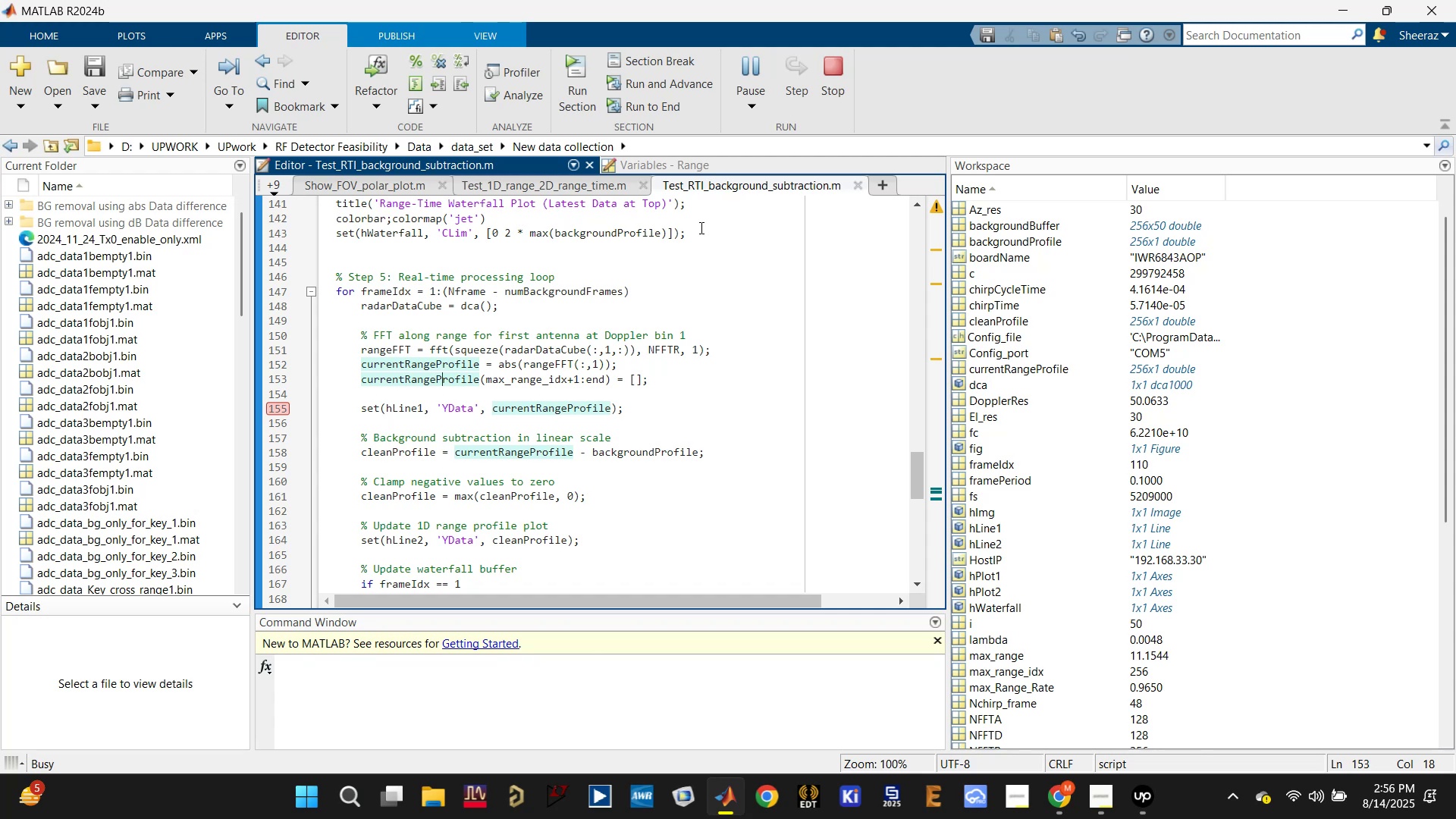 
scroll: coordinate [603, 300], scroll_direction: down, amount: 2.0
 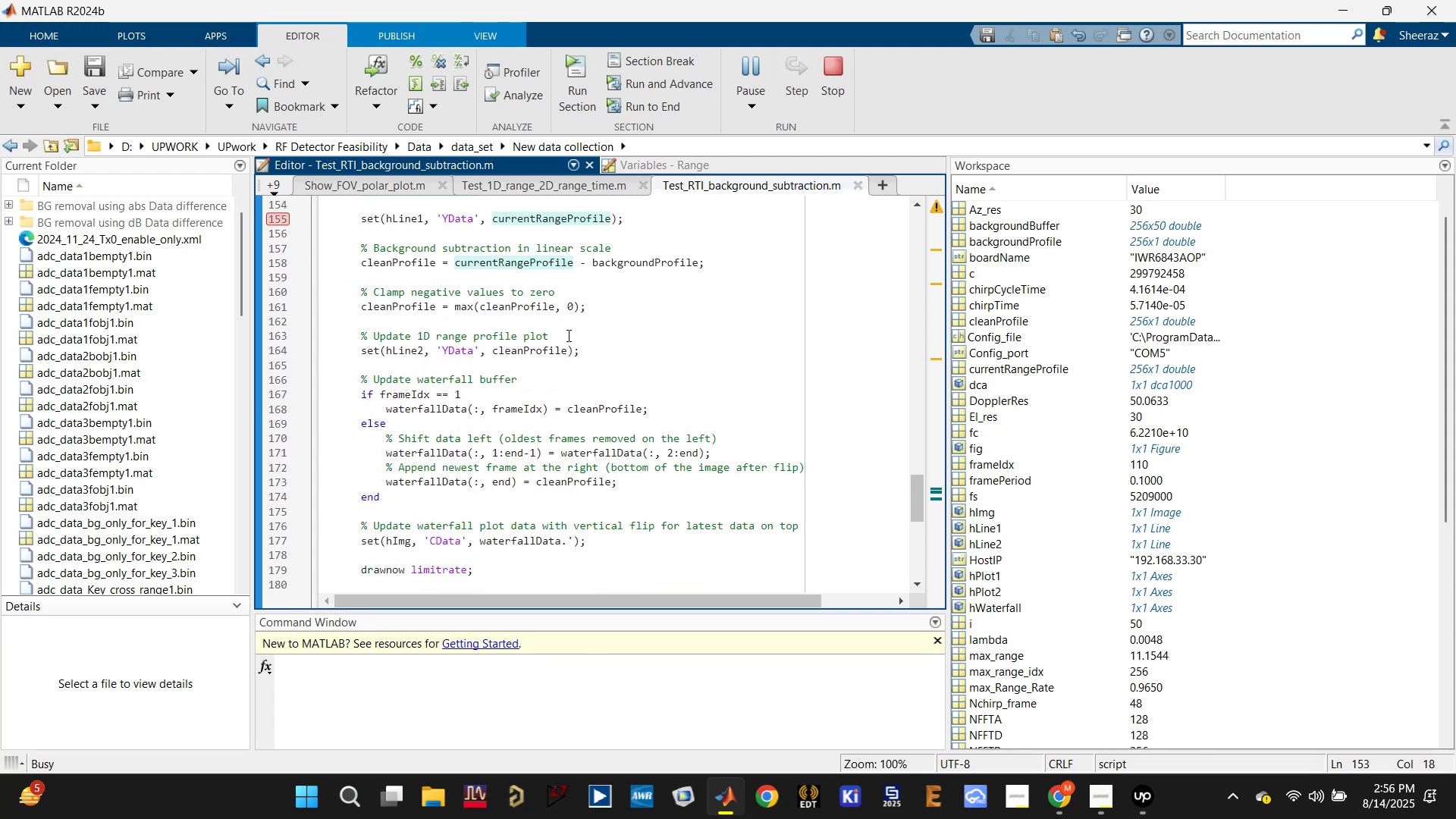 
scroll: coordinate [567, 335], scroll_direction: up, amount: 3.0
 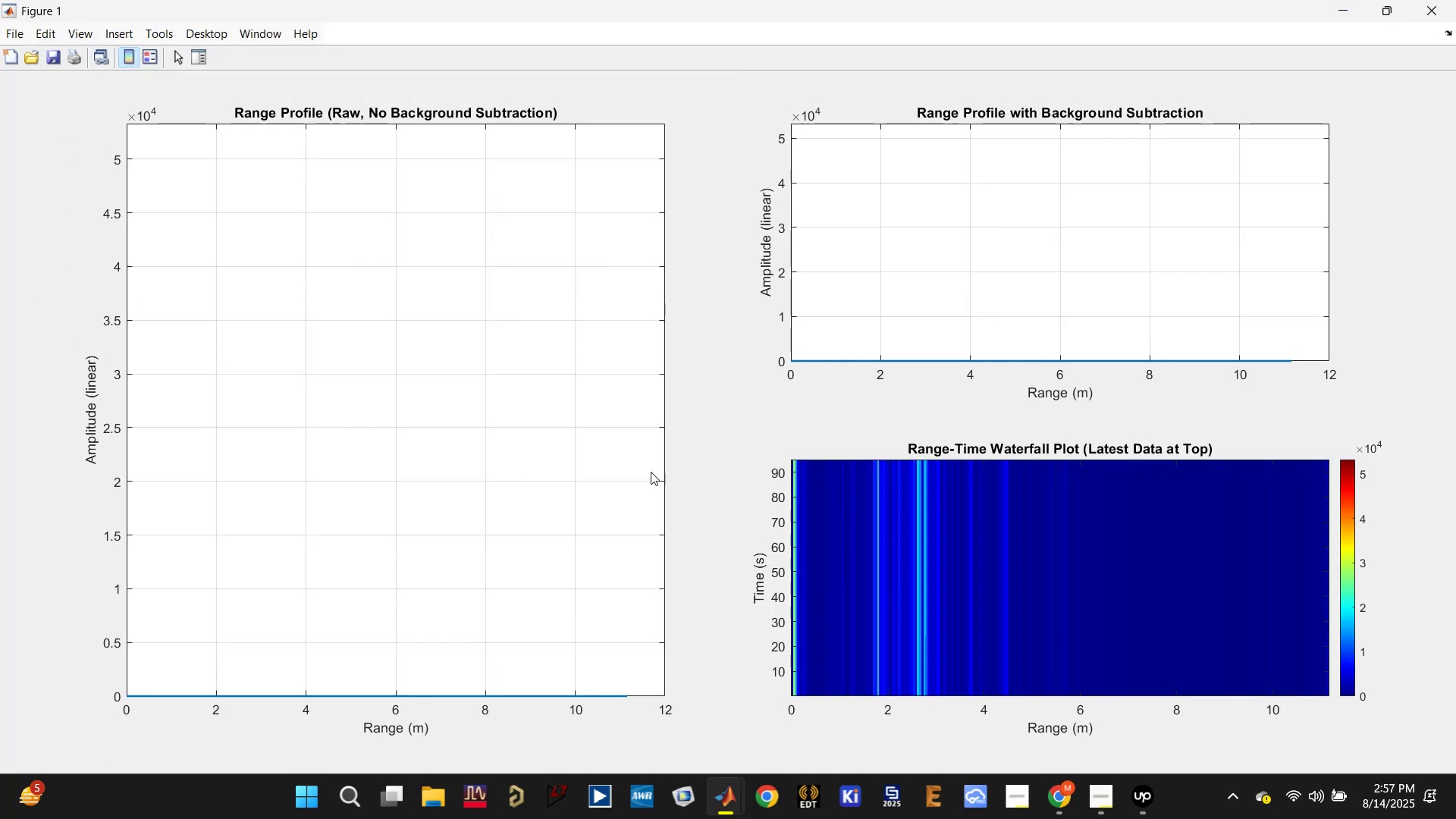 
wait(19.63)
 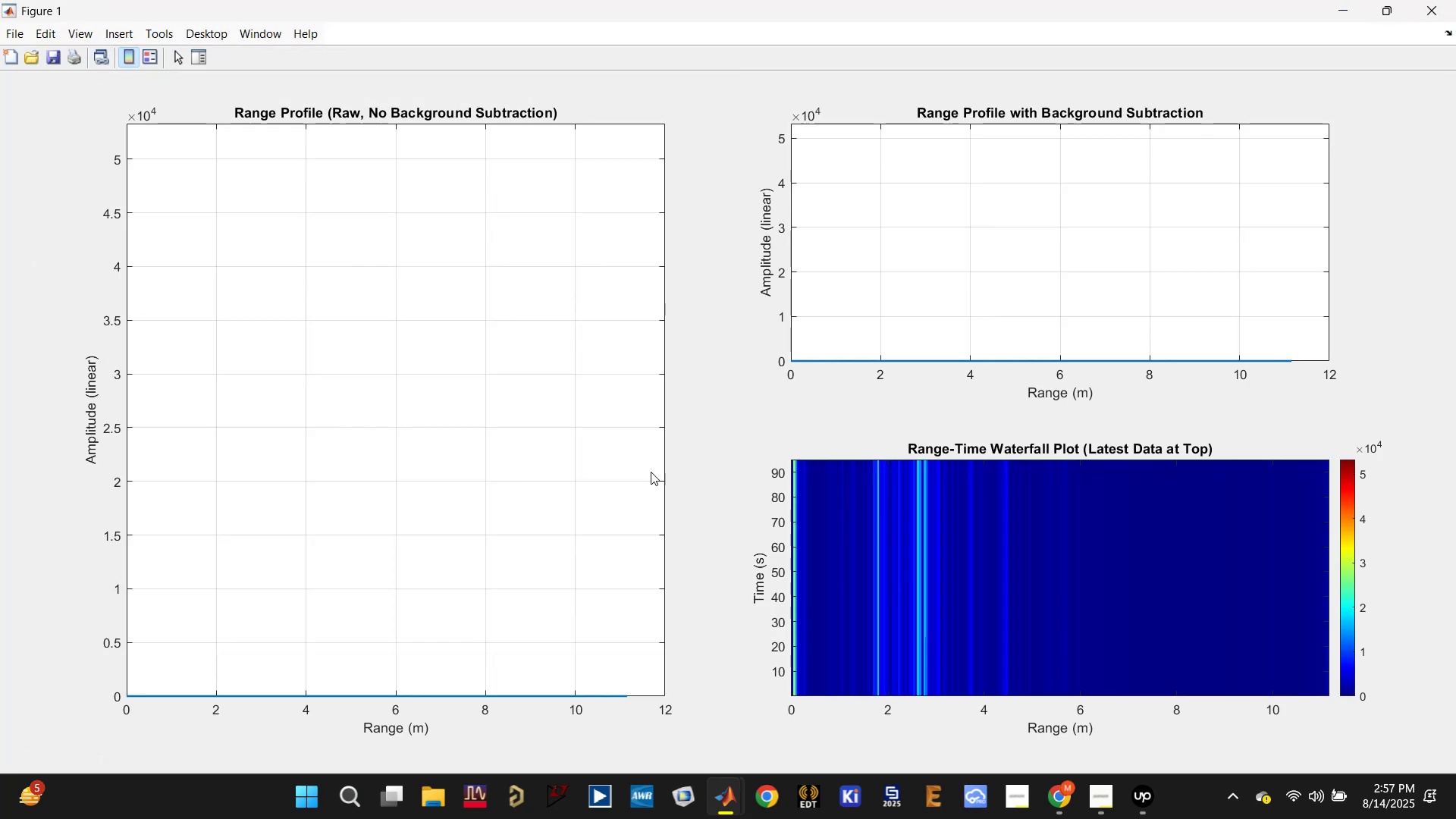 
left_click([786, 77])
 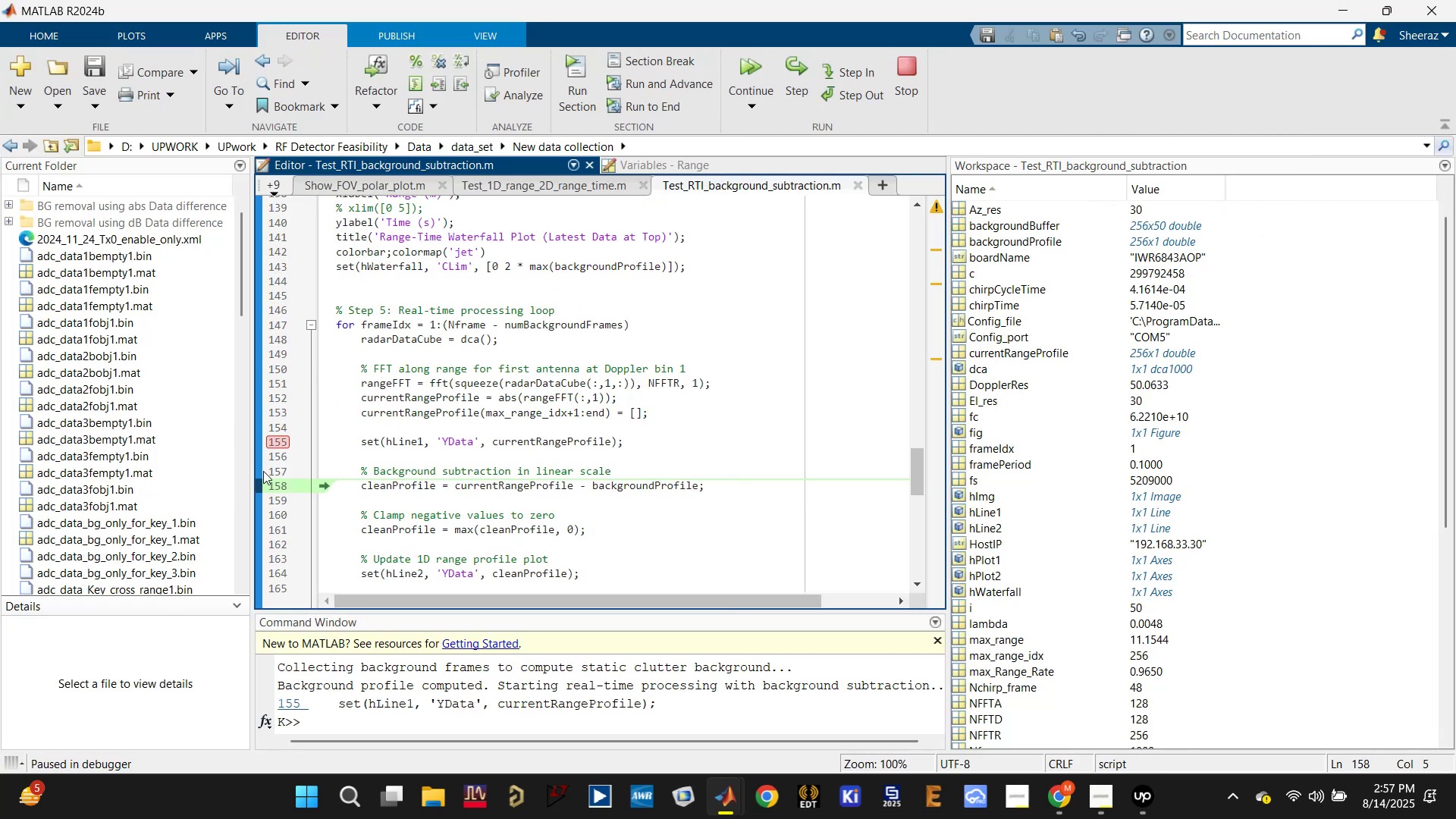 
left_click([281, 441])
 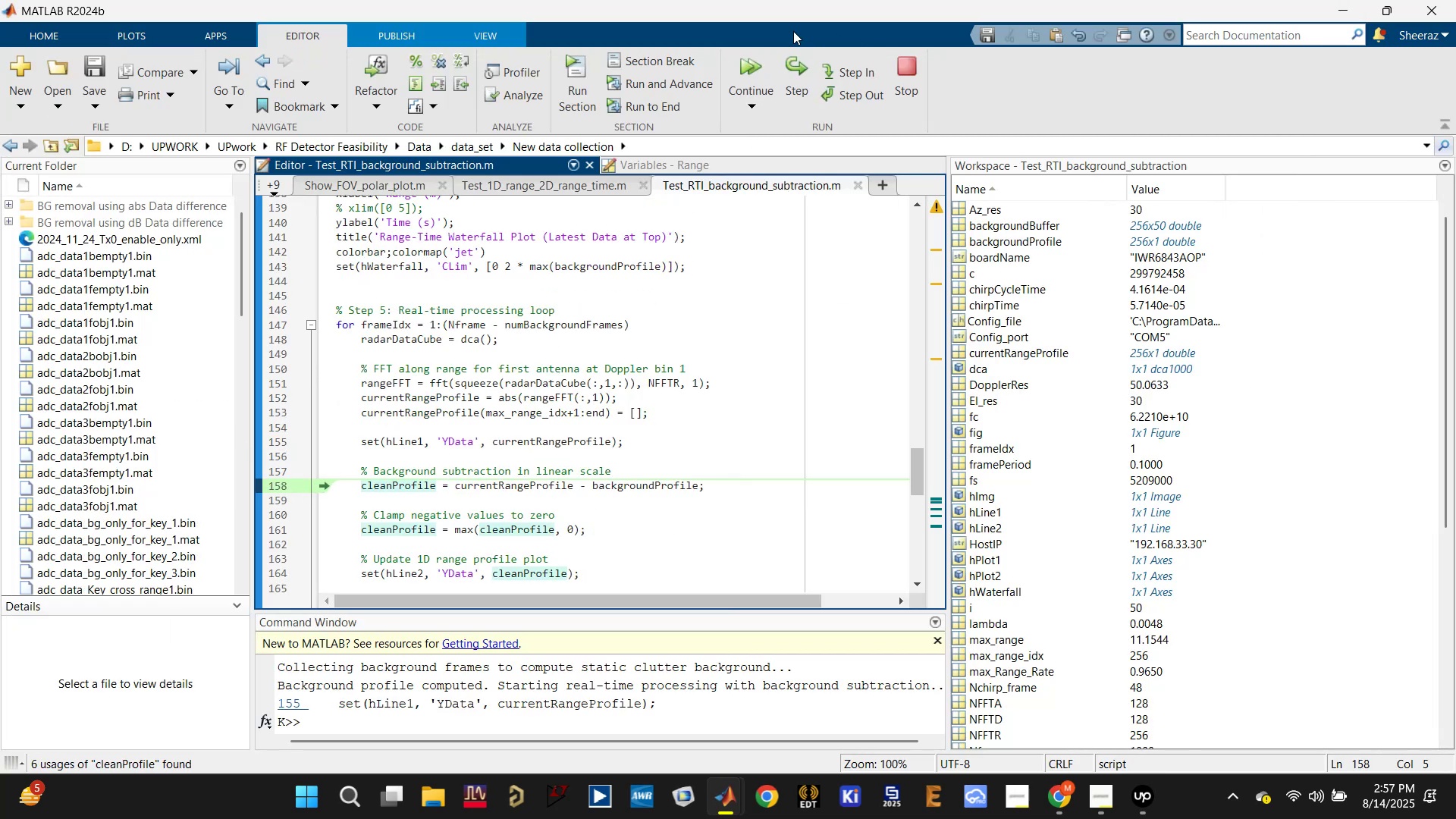 
left_click([761, 61])
 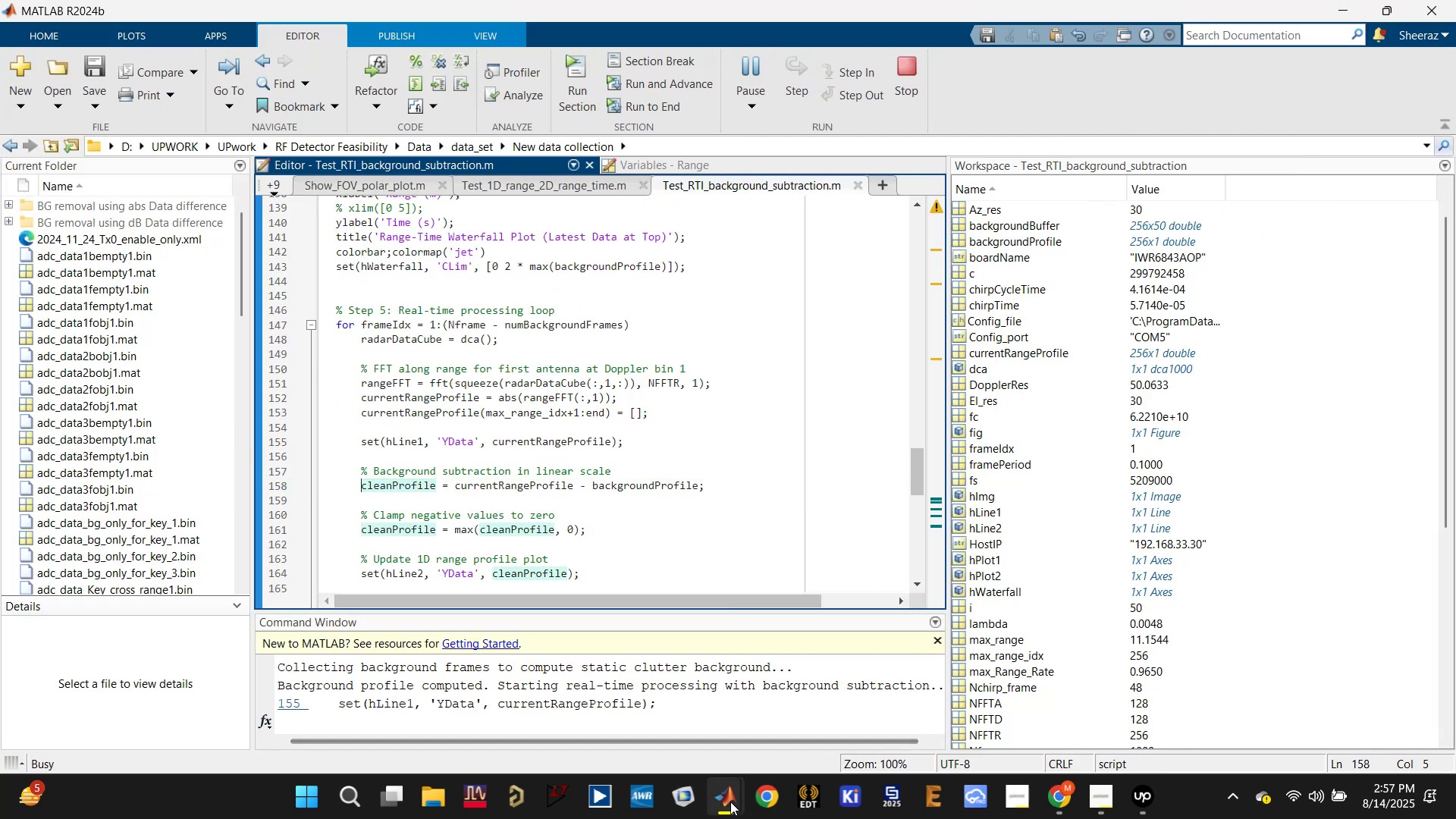 
left_click([846, 686])
 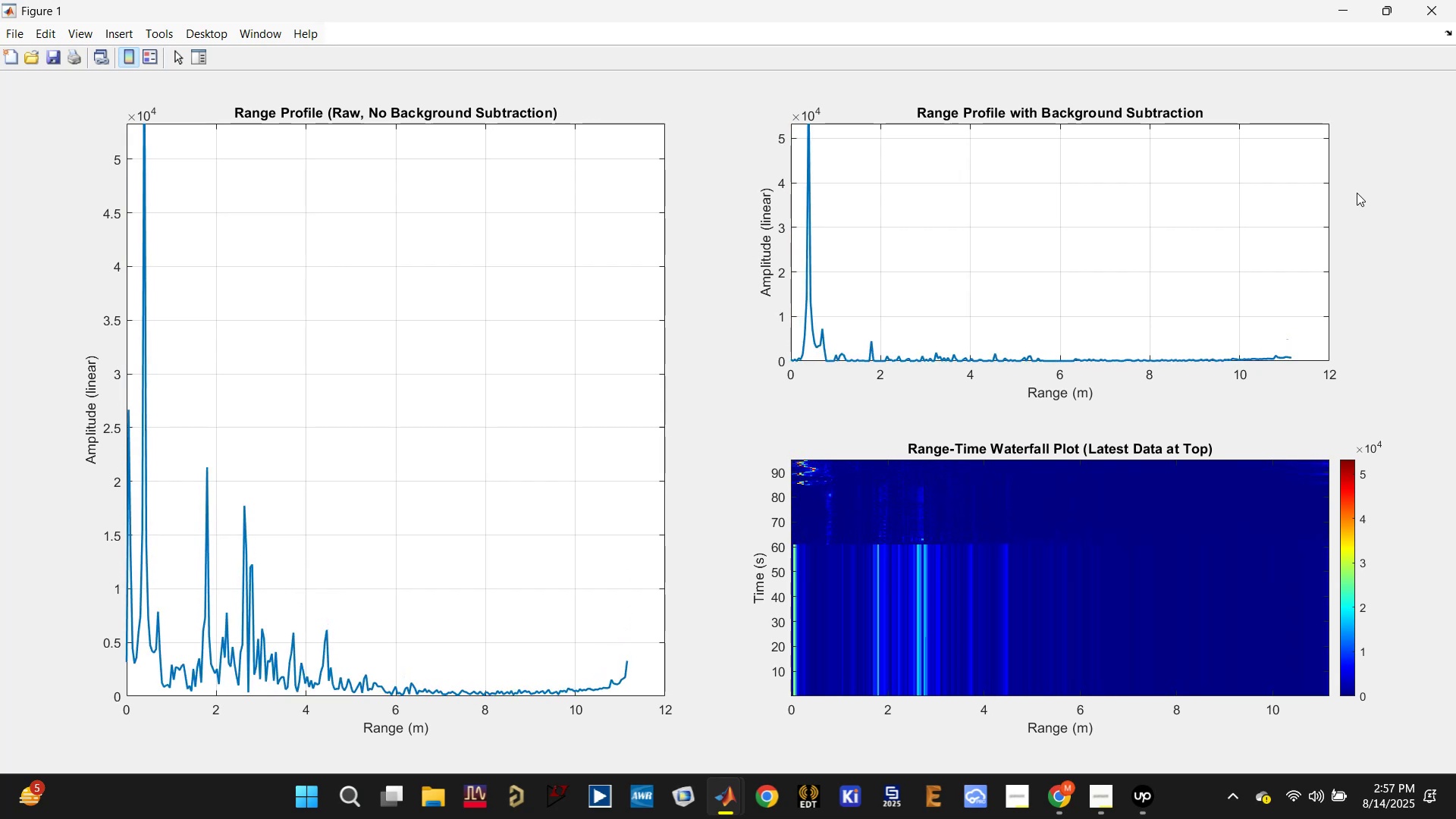 
wait(27.68)
 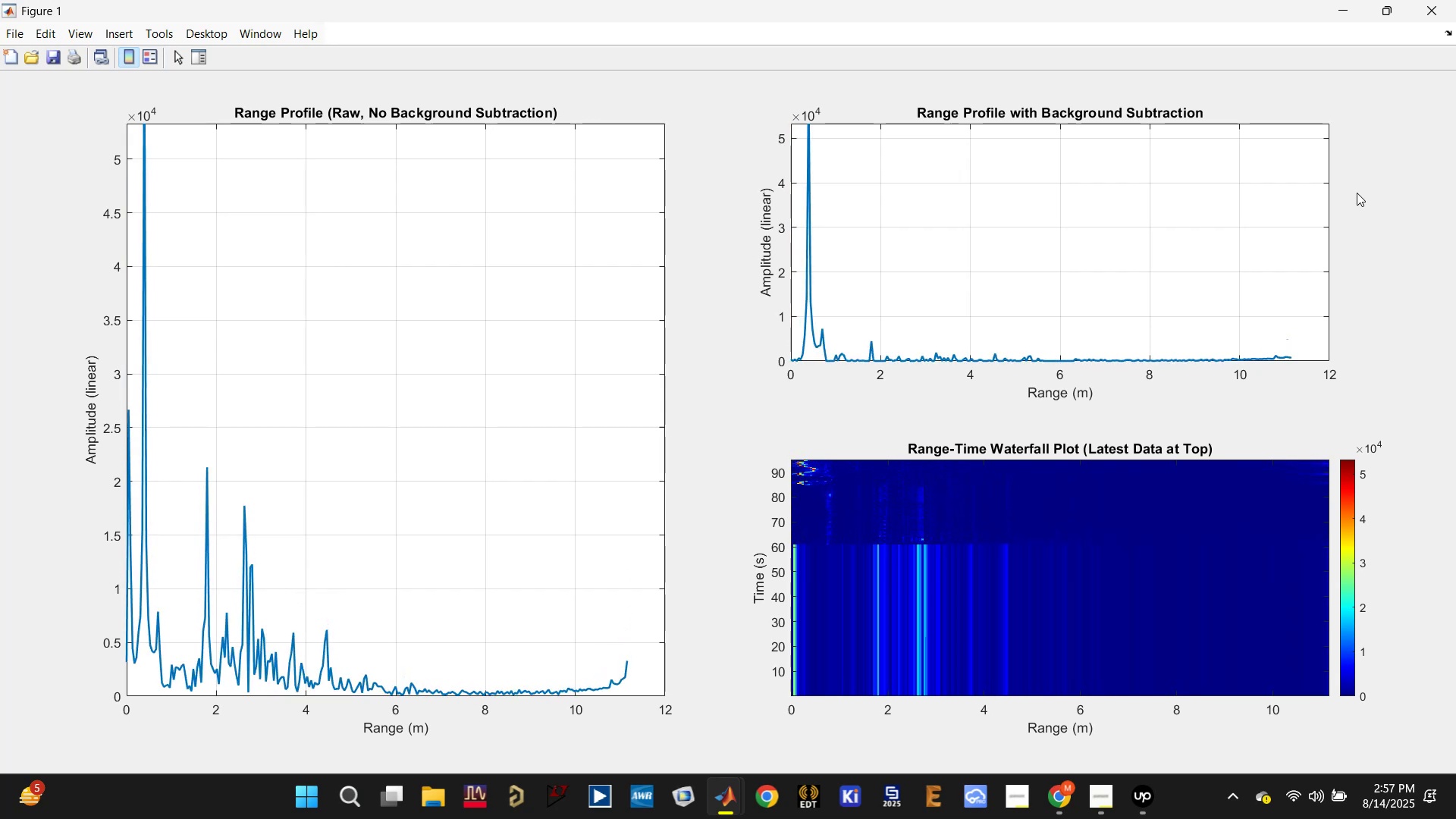 
left_click([1410, 0])
 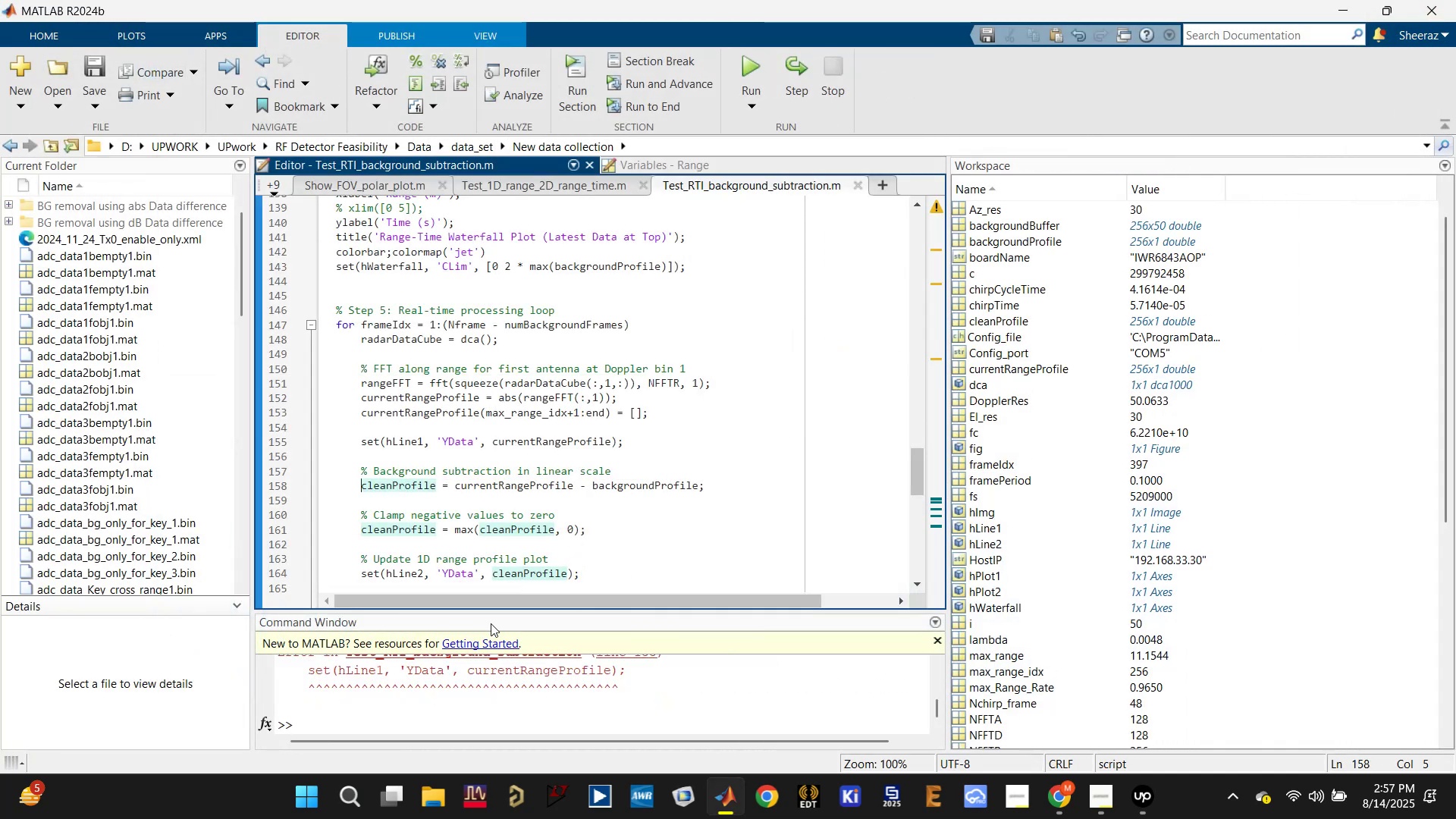 
left_click([381, 732])
 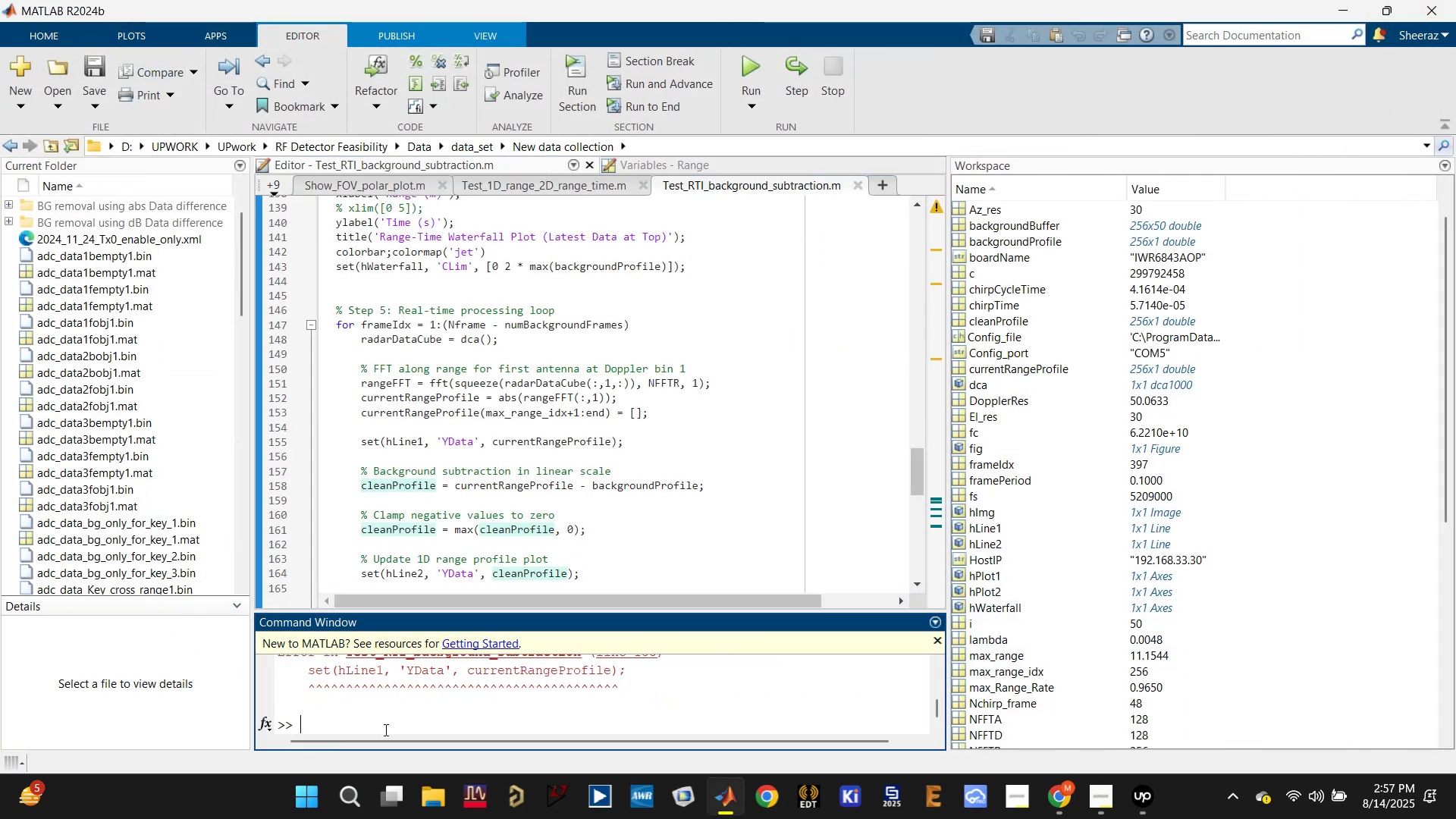 
type(dca.release;)
 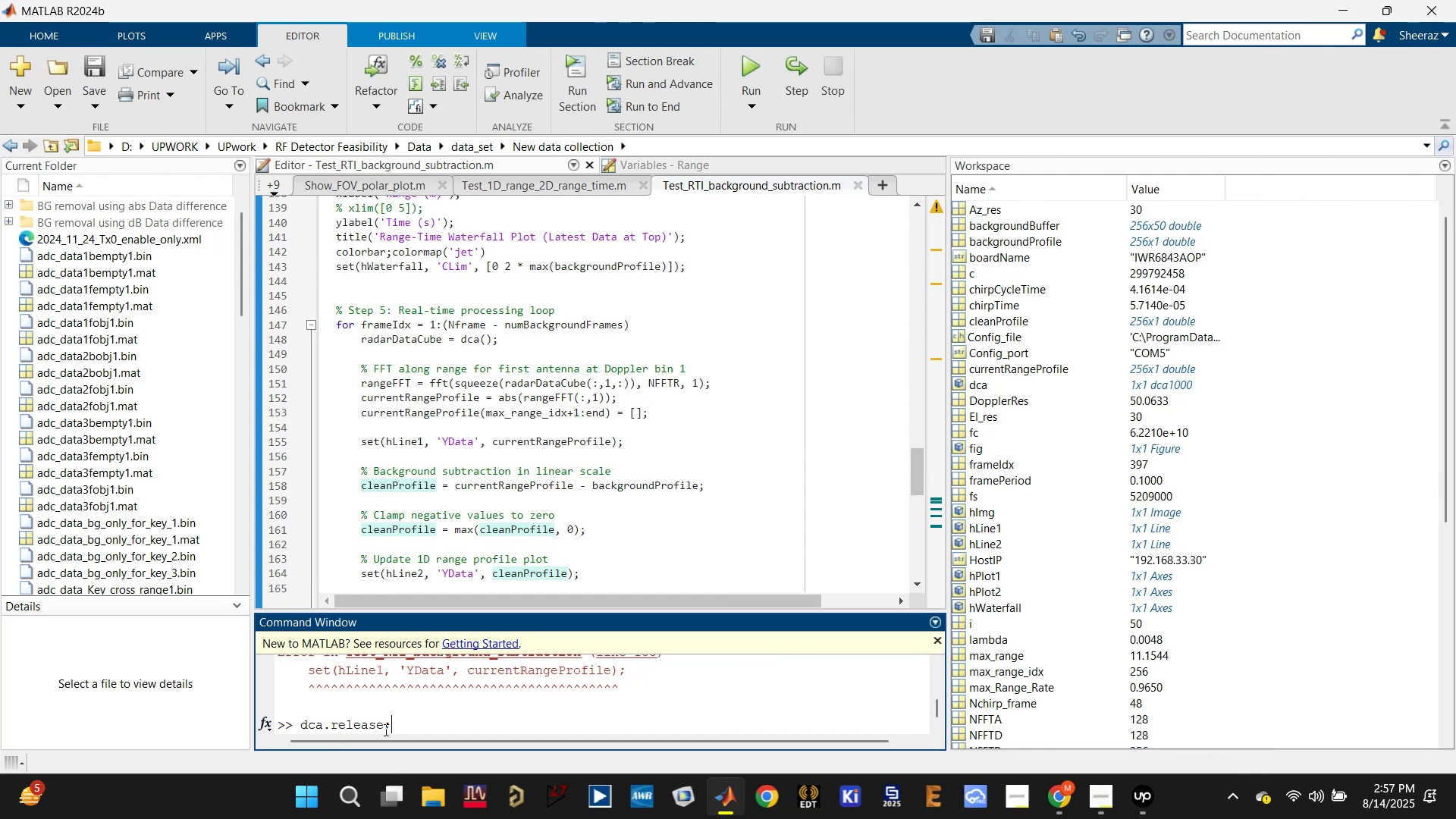 
key(Enter)
 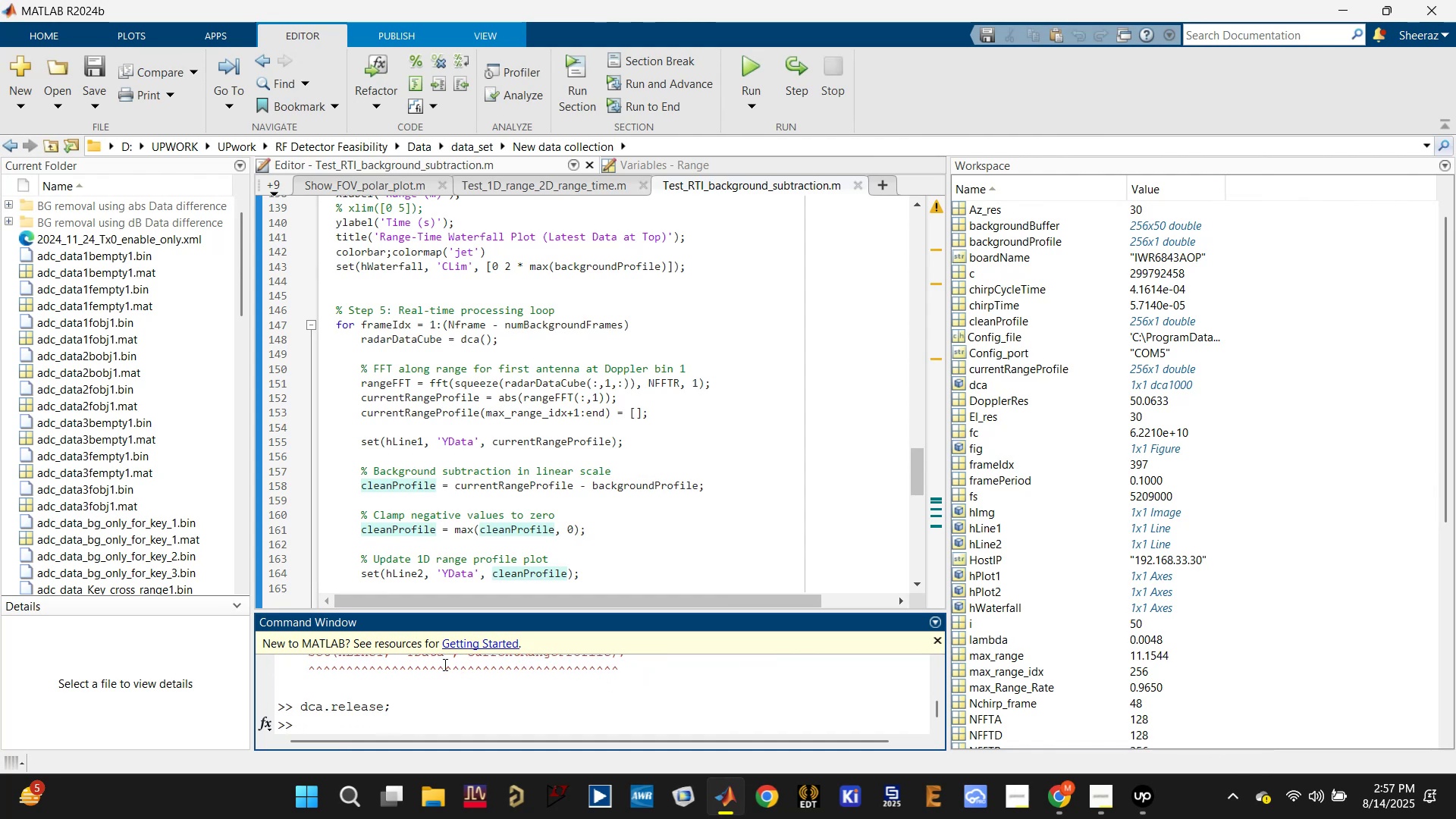 
left_click([452, 451])
 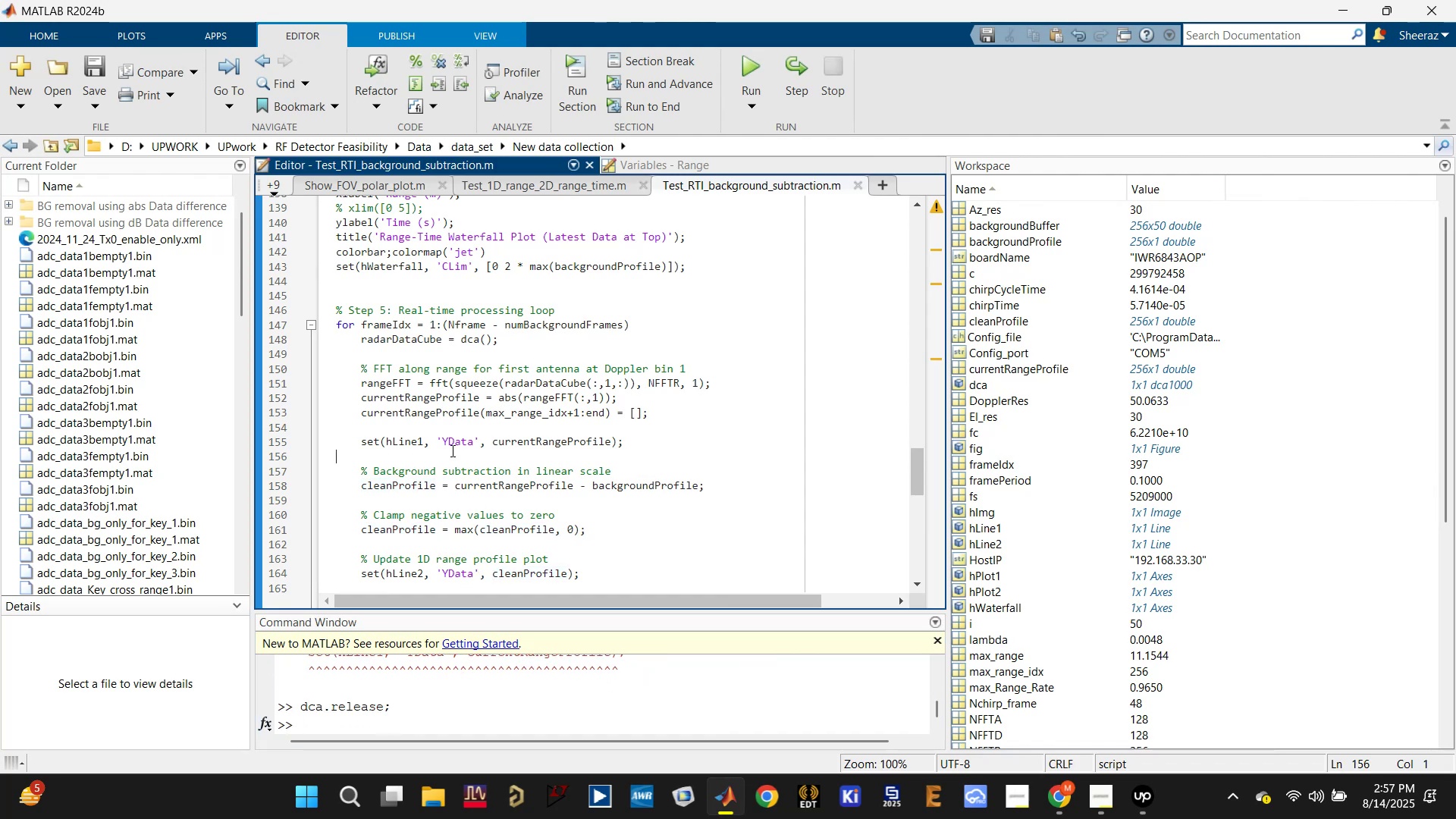 
double_click([531, 433])
 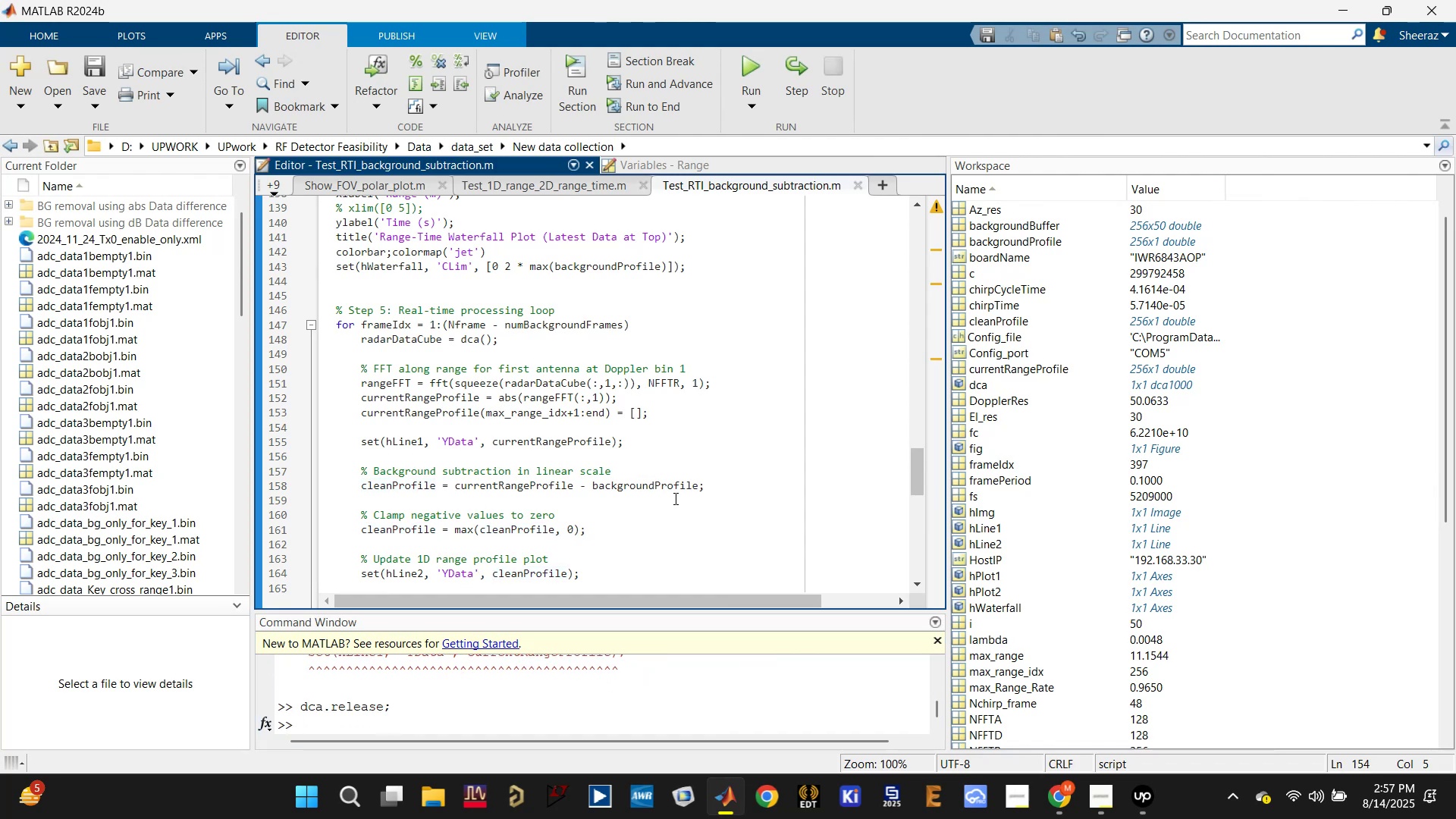 
scroll: coordinate [384, 419], scroll_direction: up, amount: 14.0
 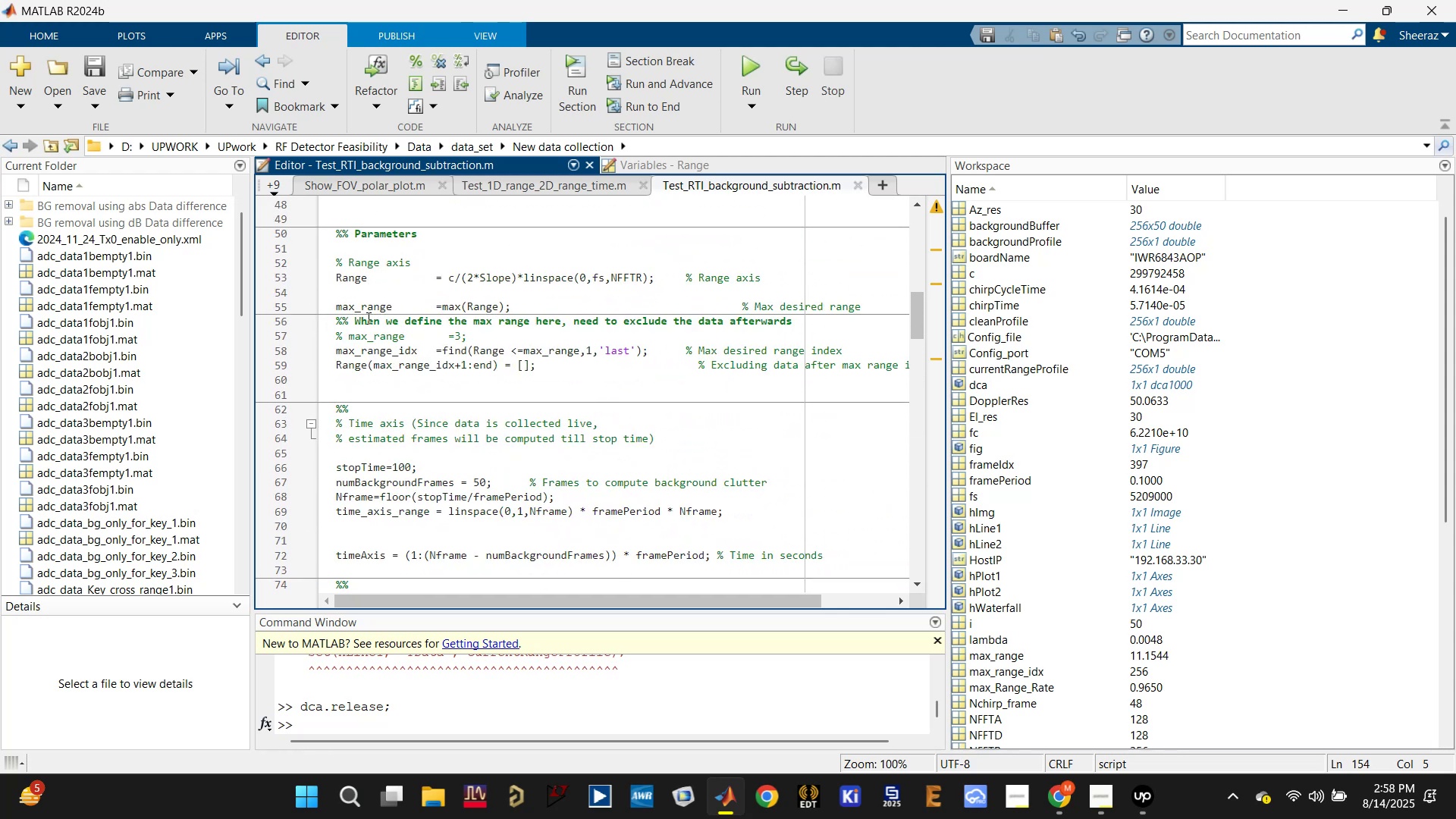 
left_click([361, 336])
 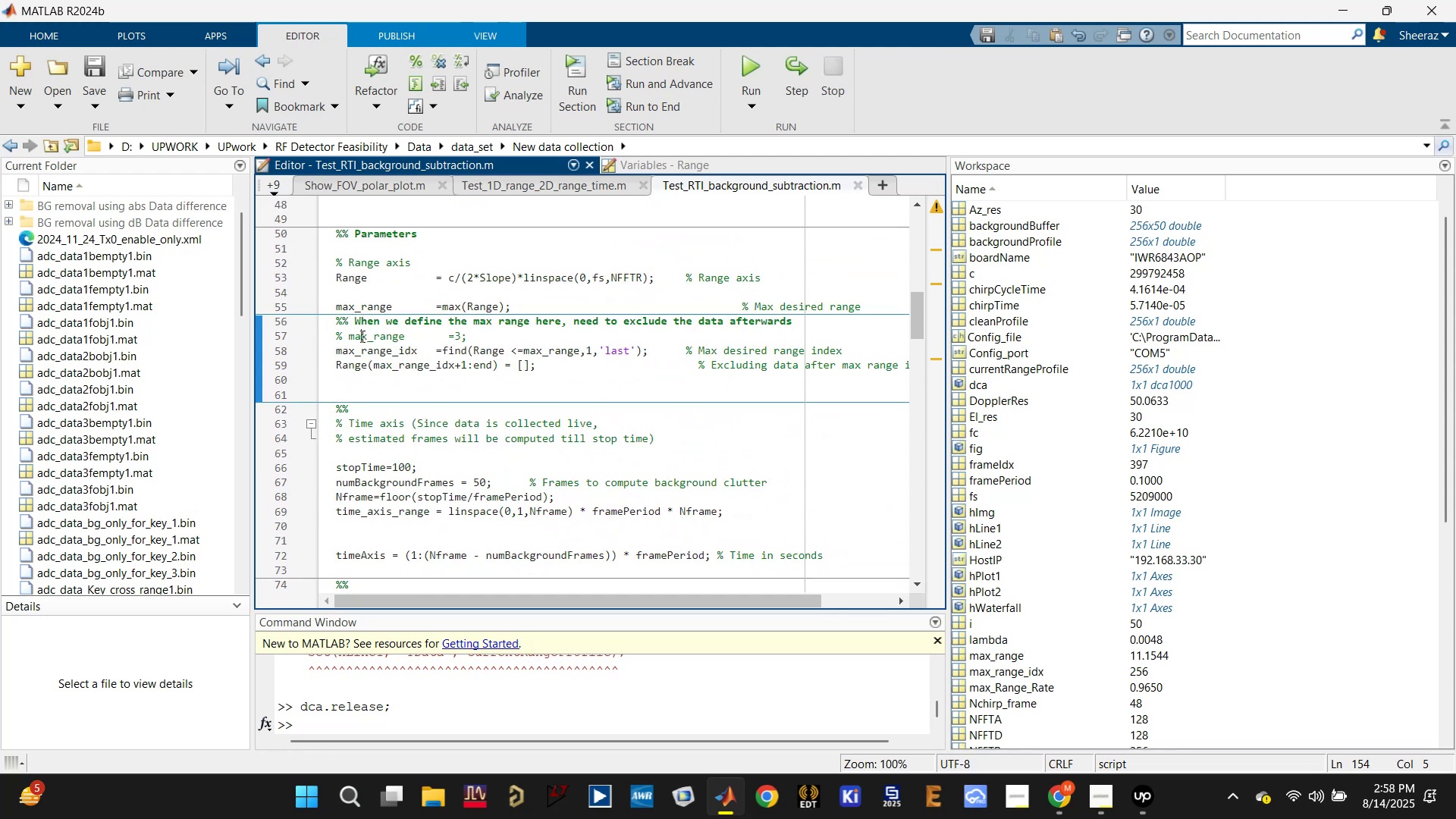 
key(Control+T)
 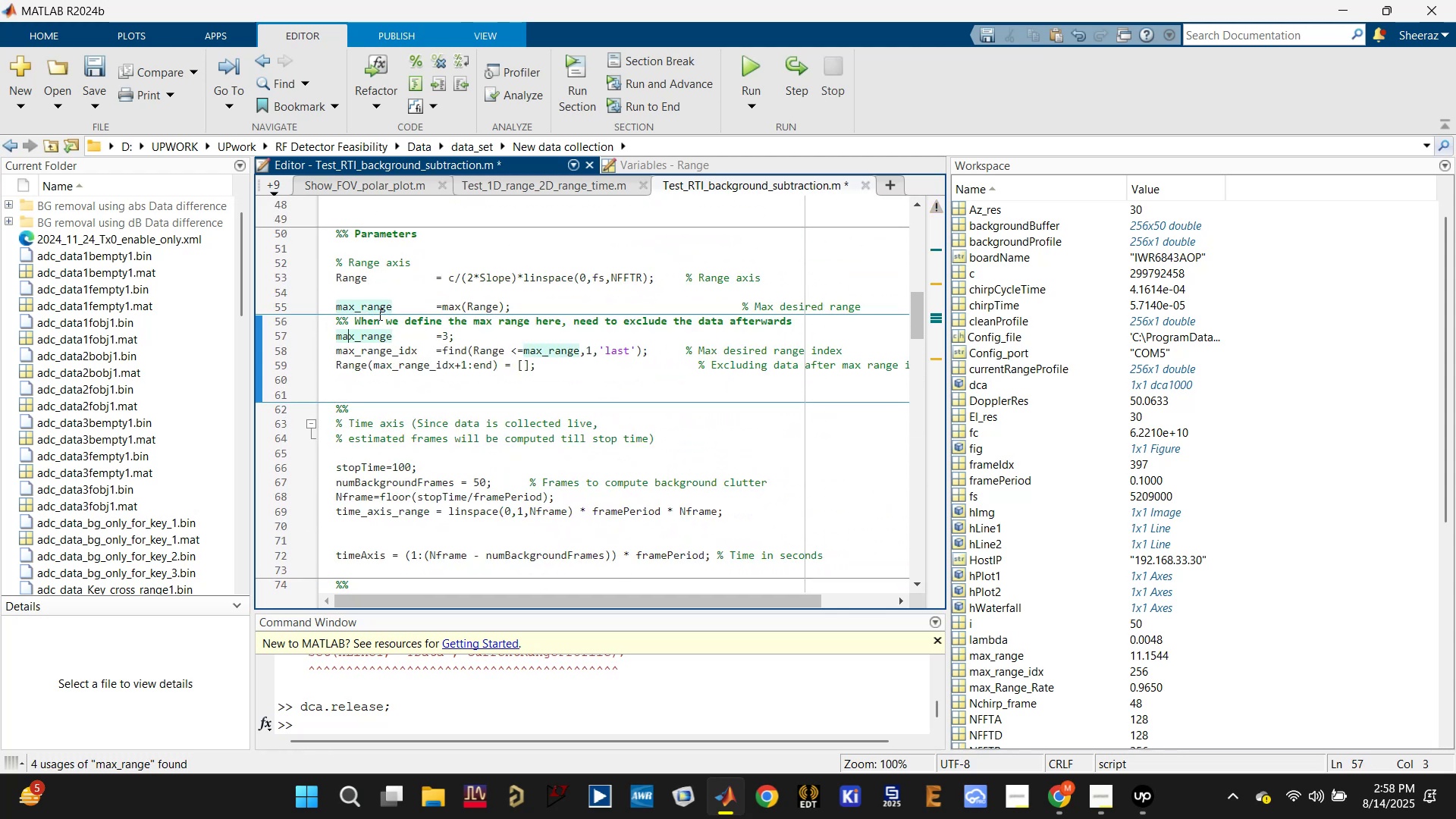 
left_click([378, 309])
 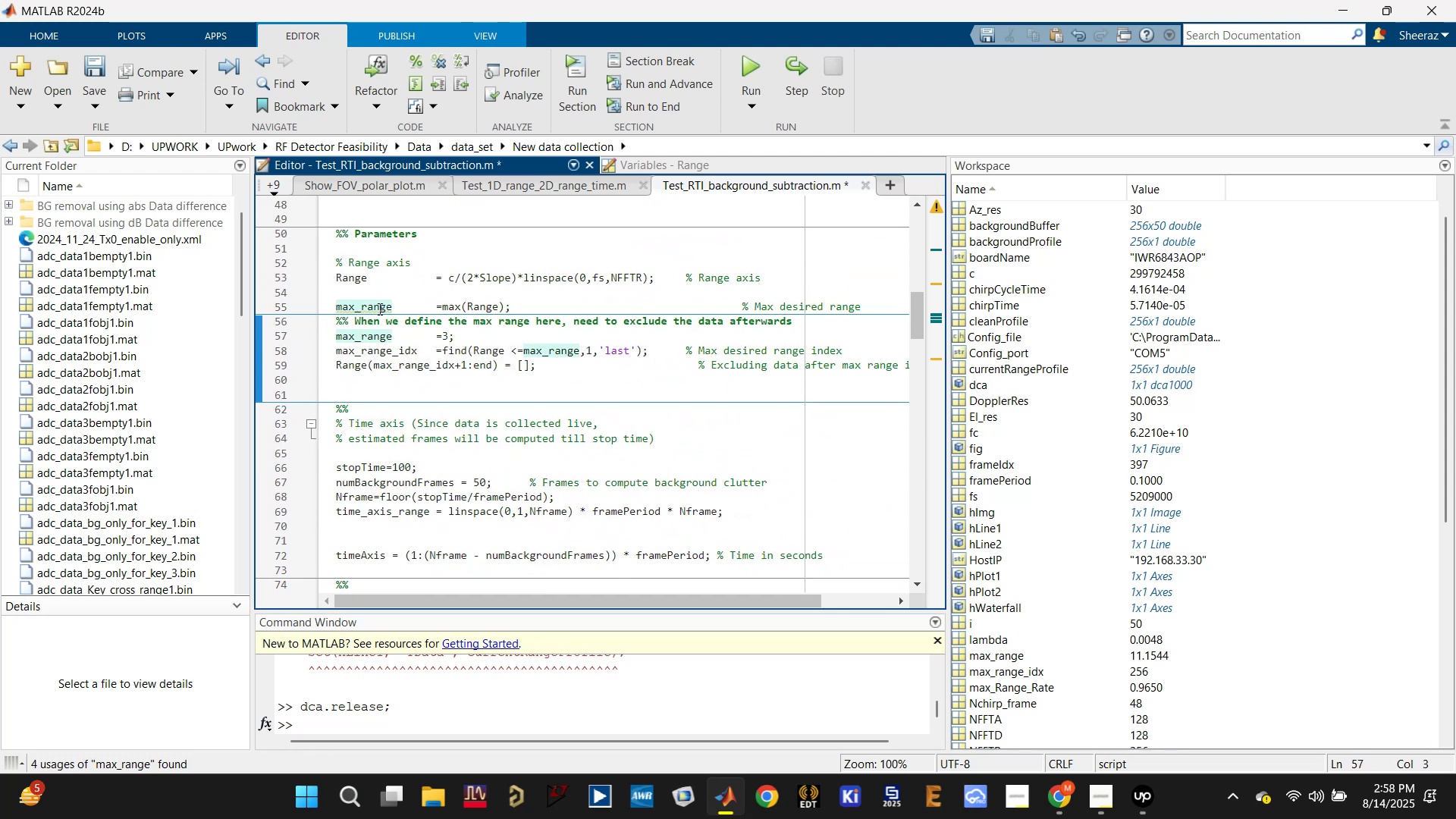 
key(Control+R)
 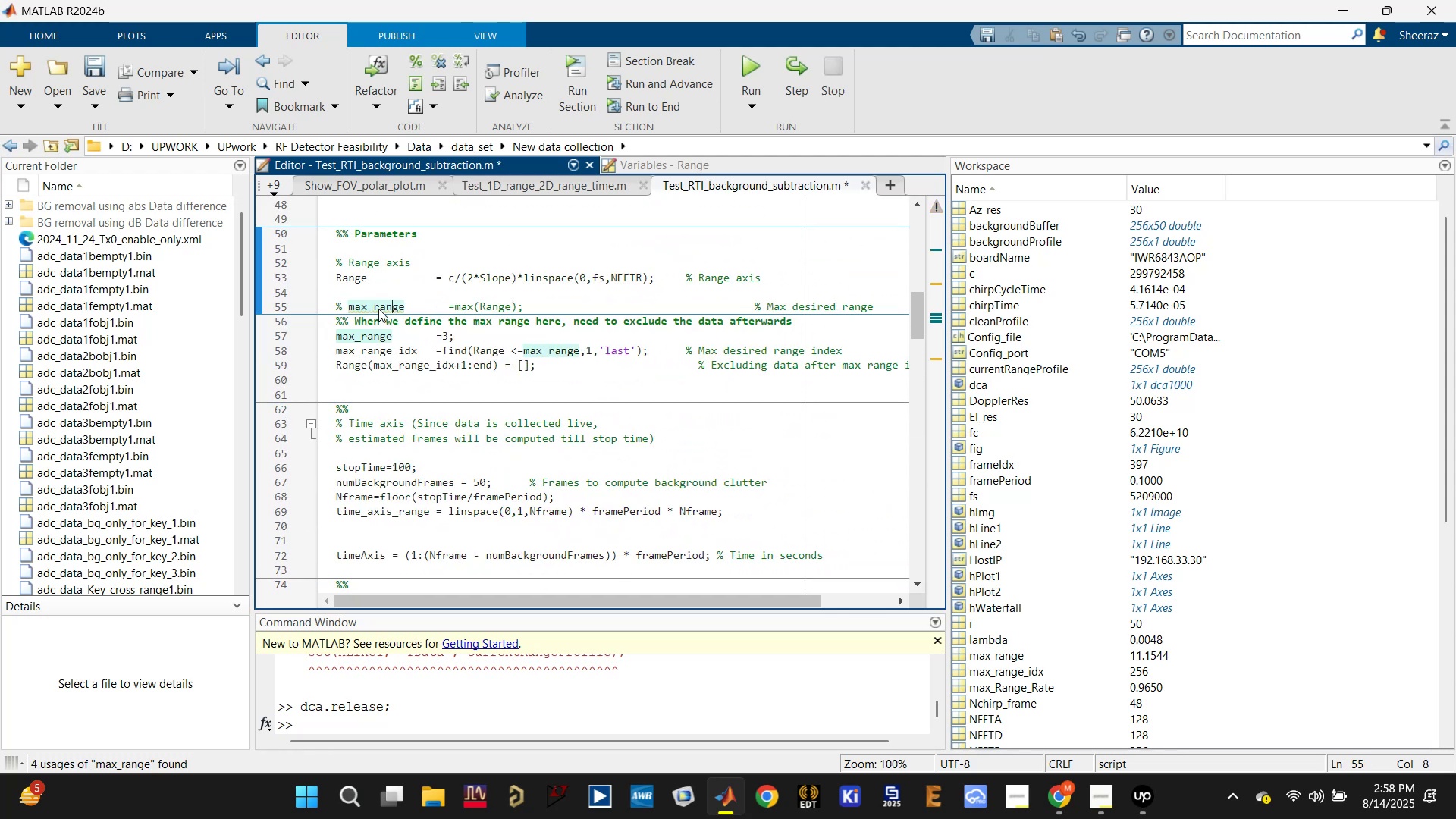 
key(Control+S)
 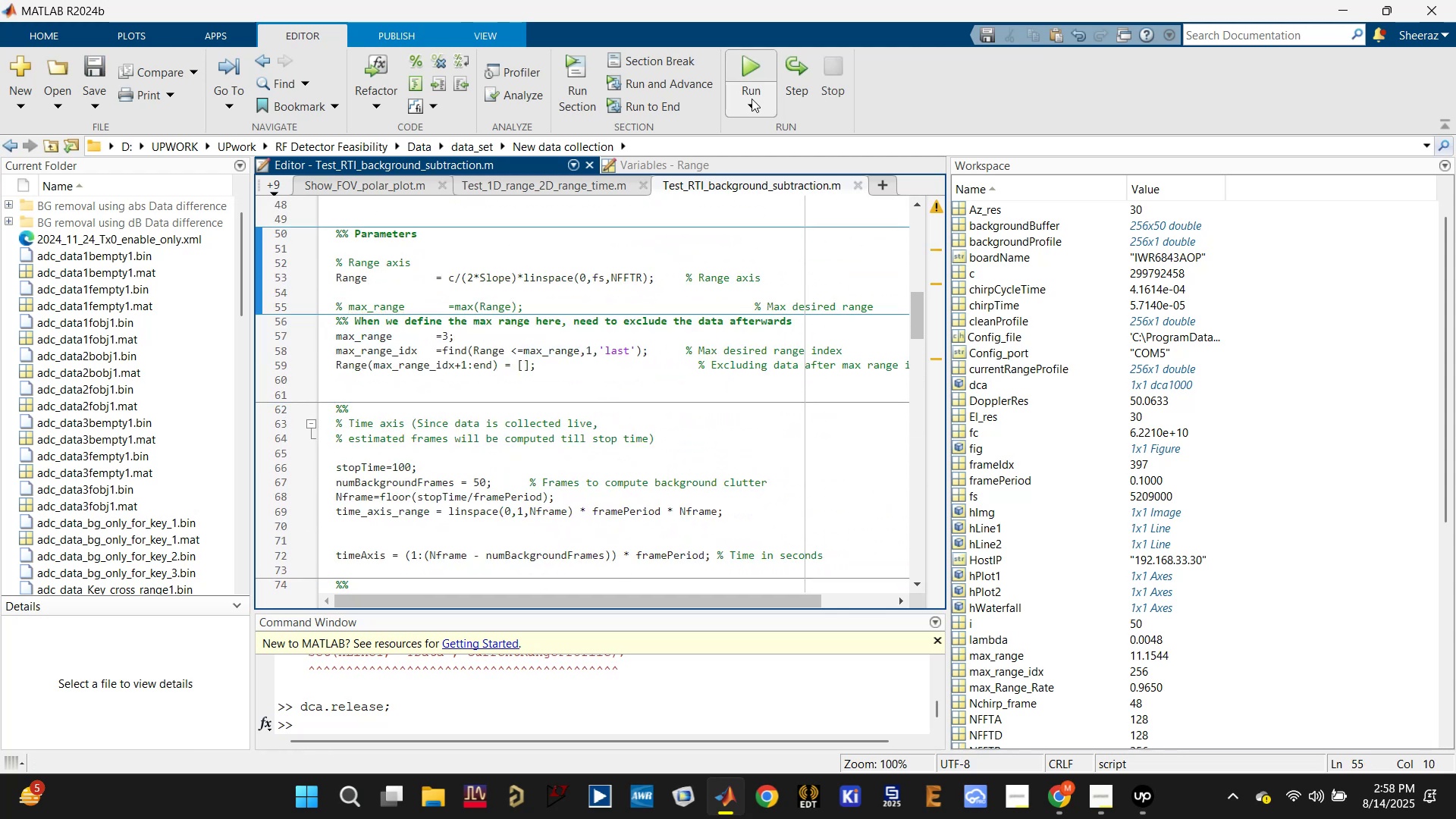 
left_click([753, 70])
 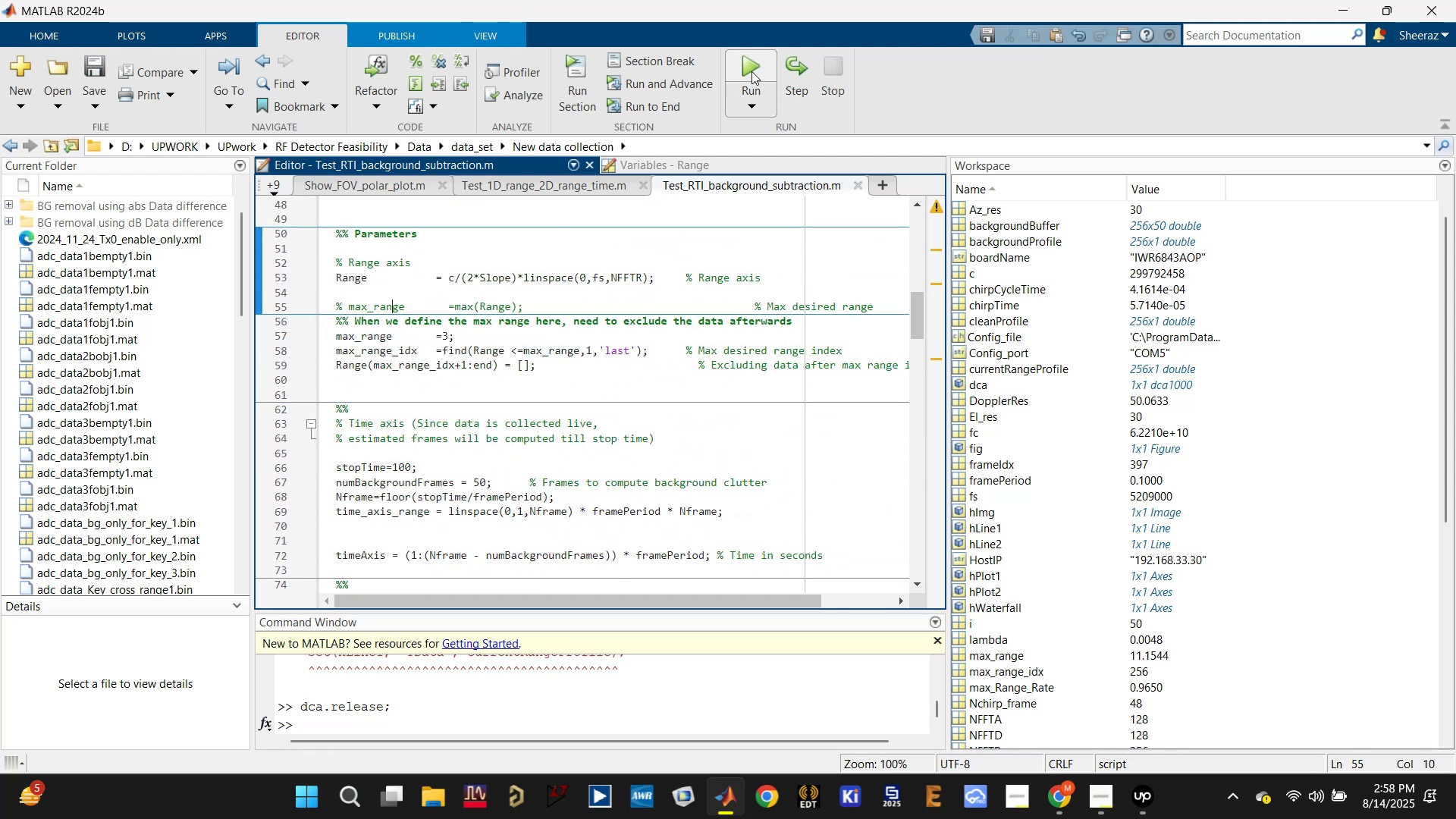 
mouse_move([746, 121])
 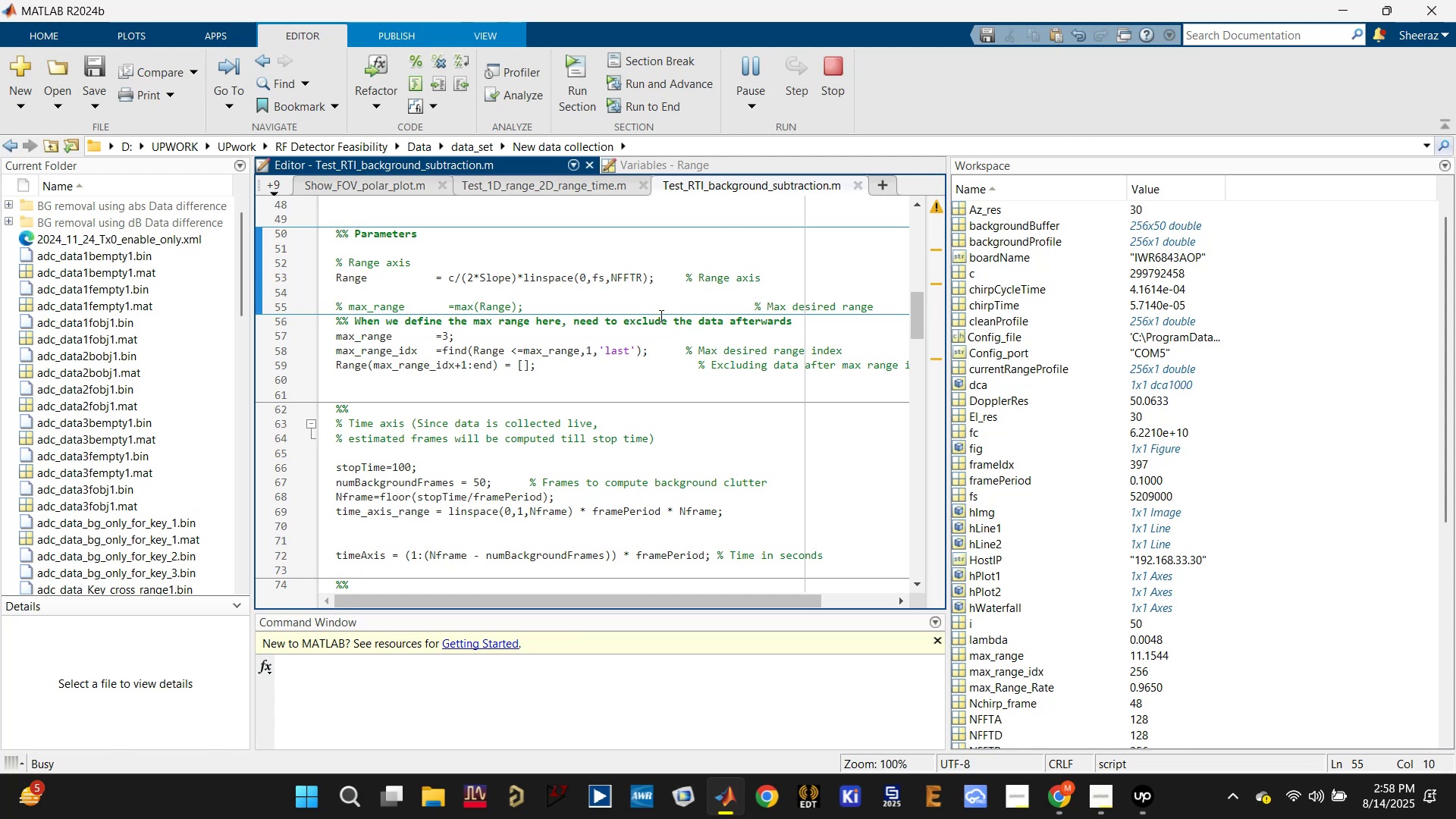 
wait(8.82)
 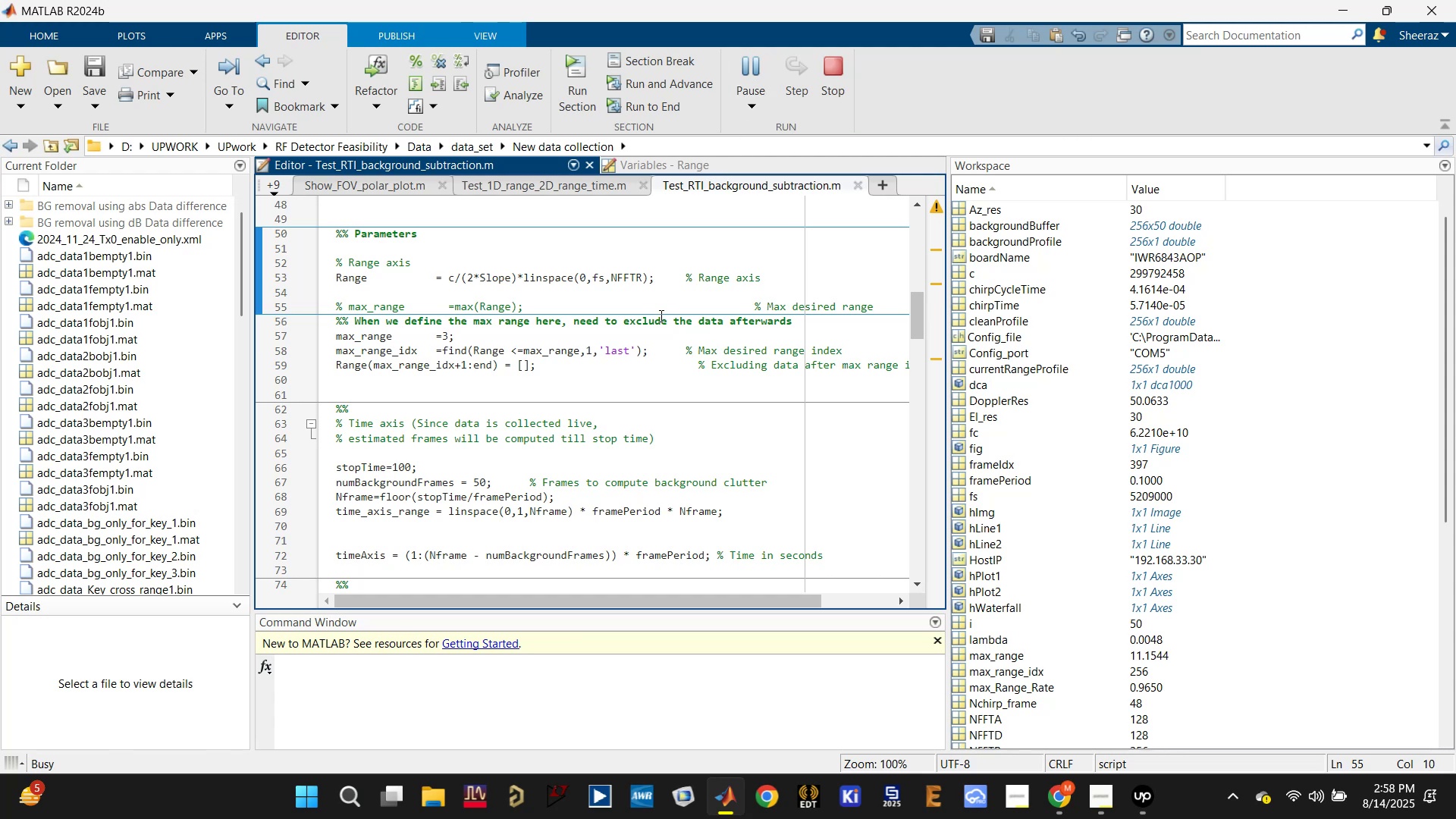 
scroll: coordinate [645, 684], scroll_direction: up, amount: 2.0
 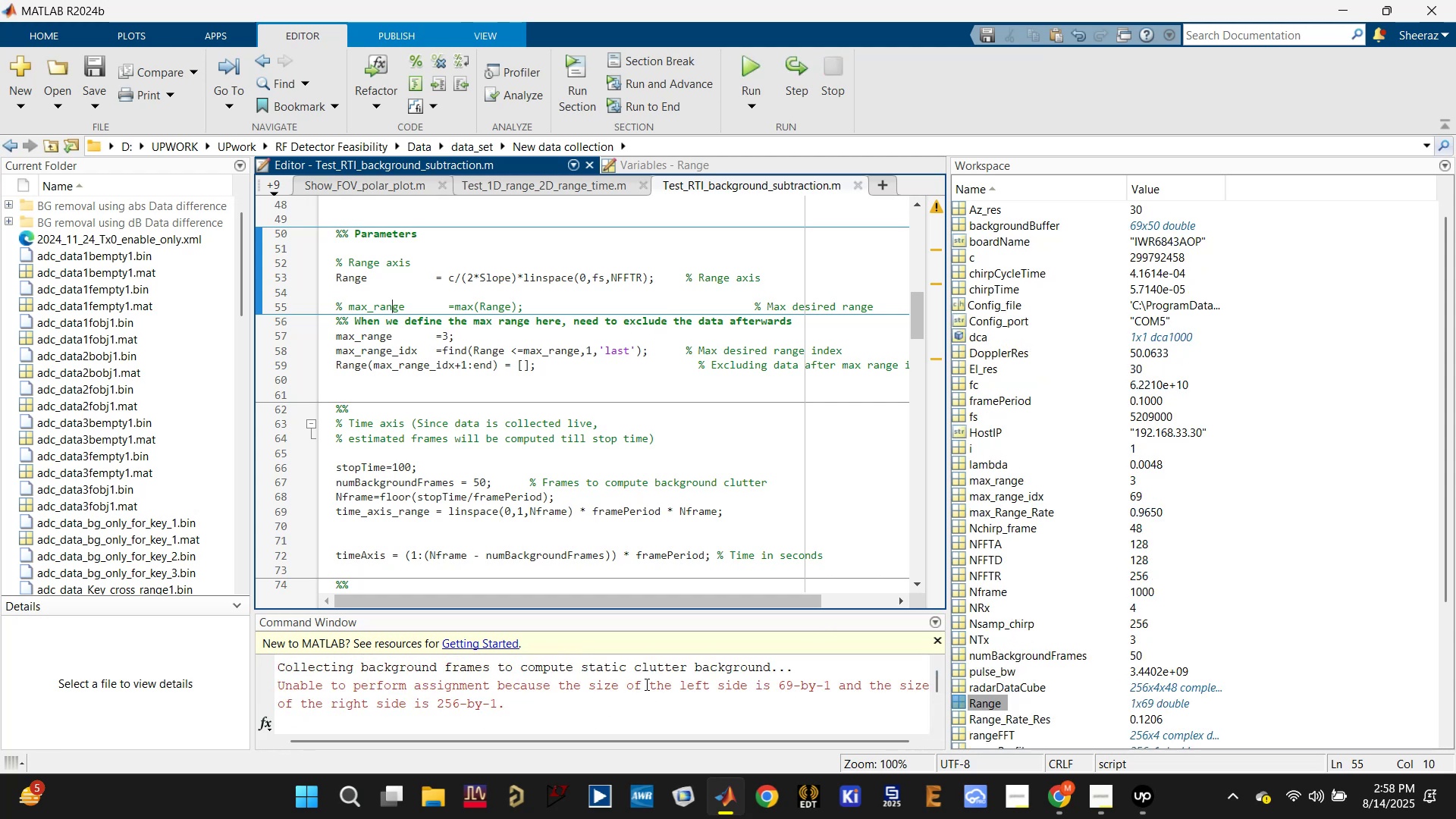 
scroll: coordinate [645, 684], scroll_direction: down, amount: 1.0
 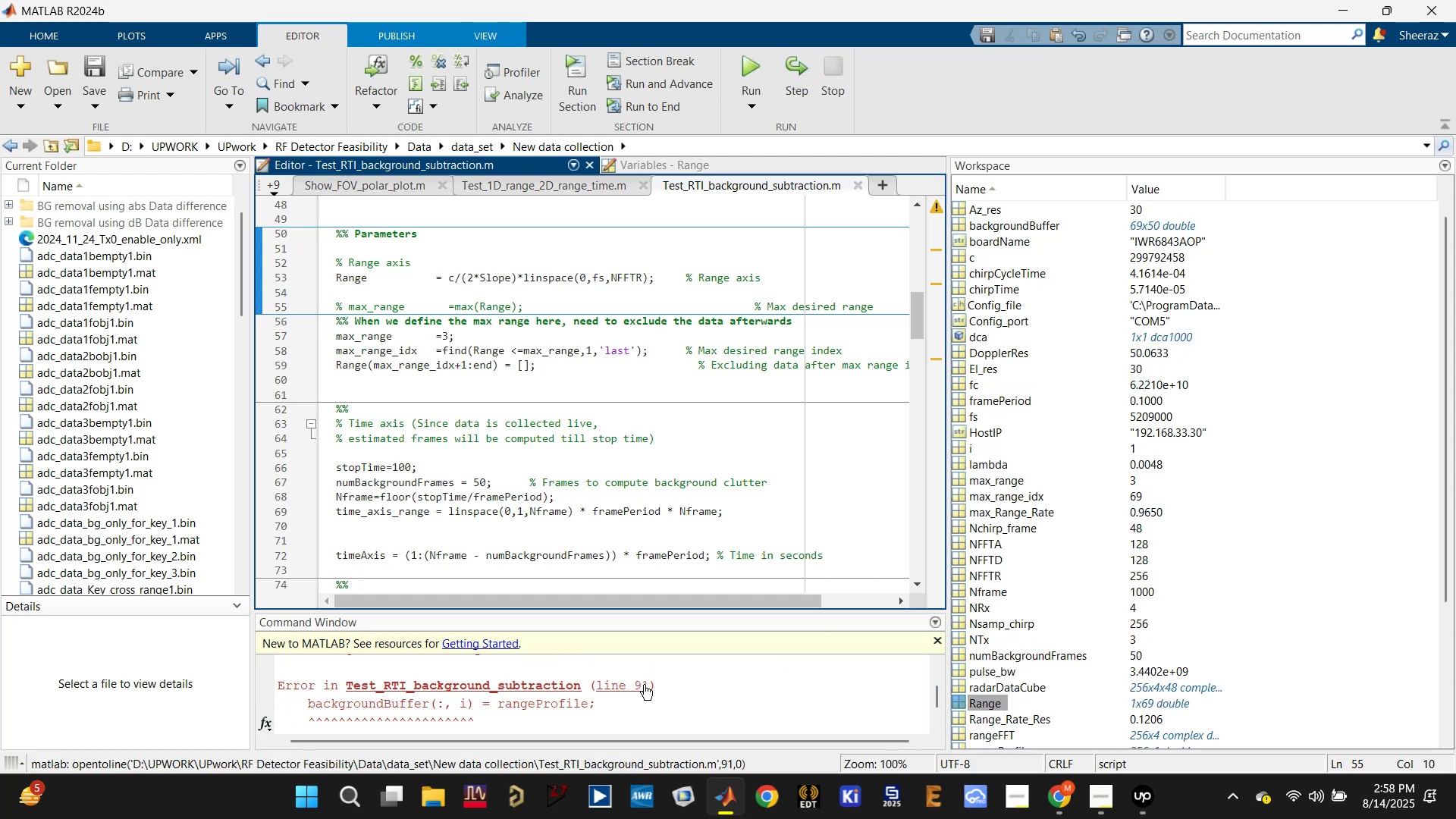 
left_click([642, 686])
 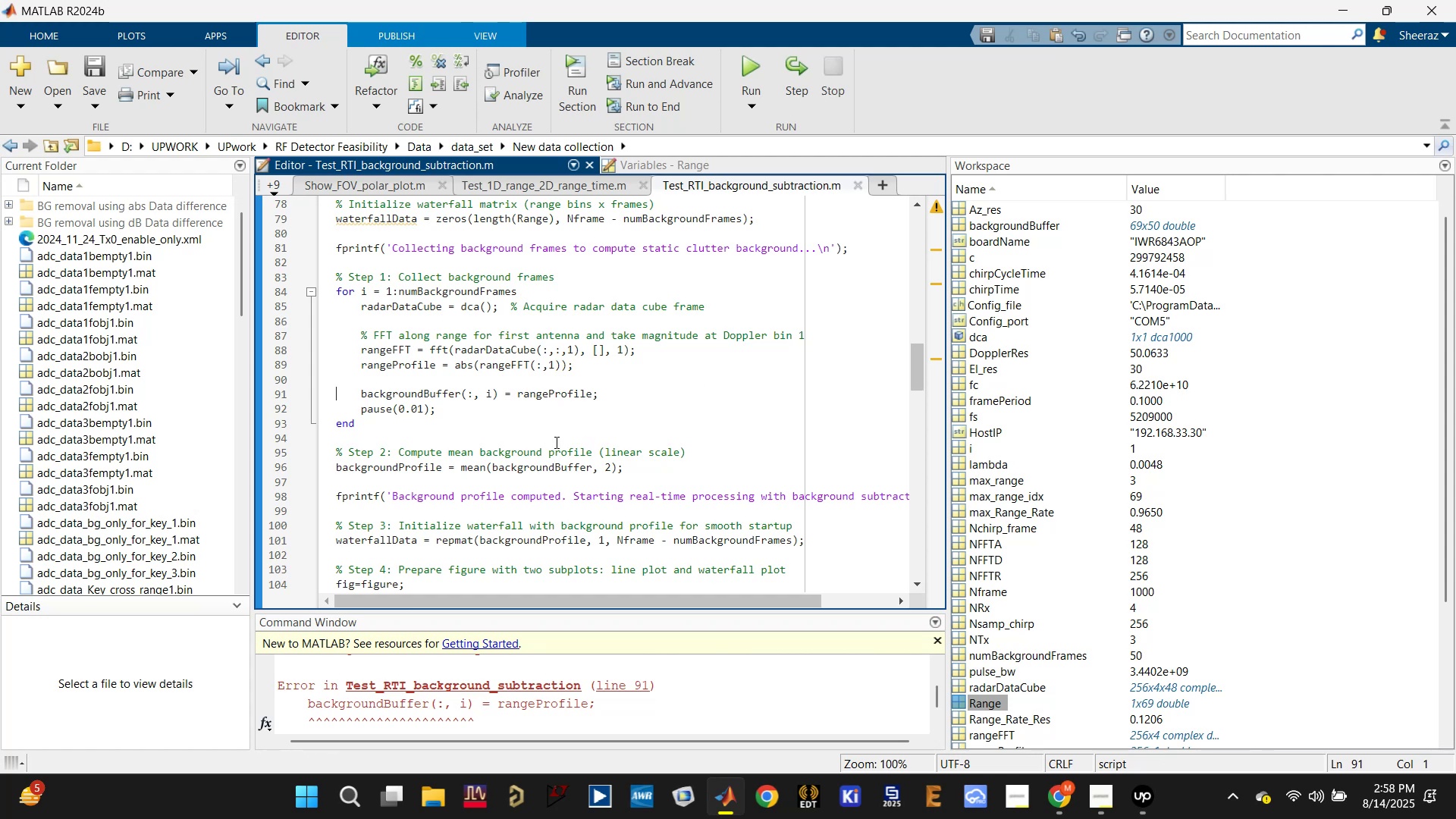 
wait(7.28)
 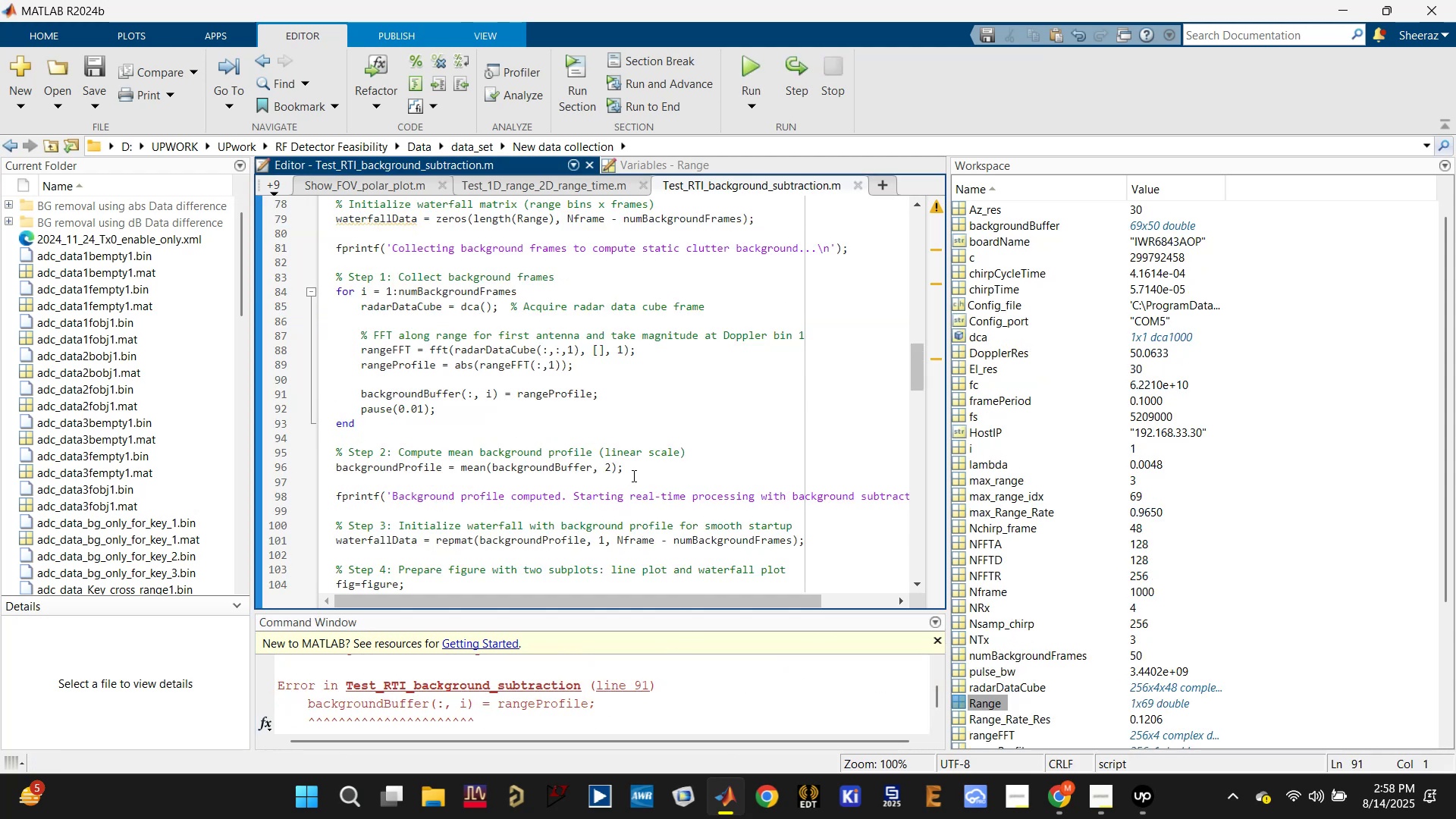 
double_click([434, 390])
 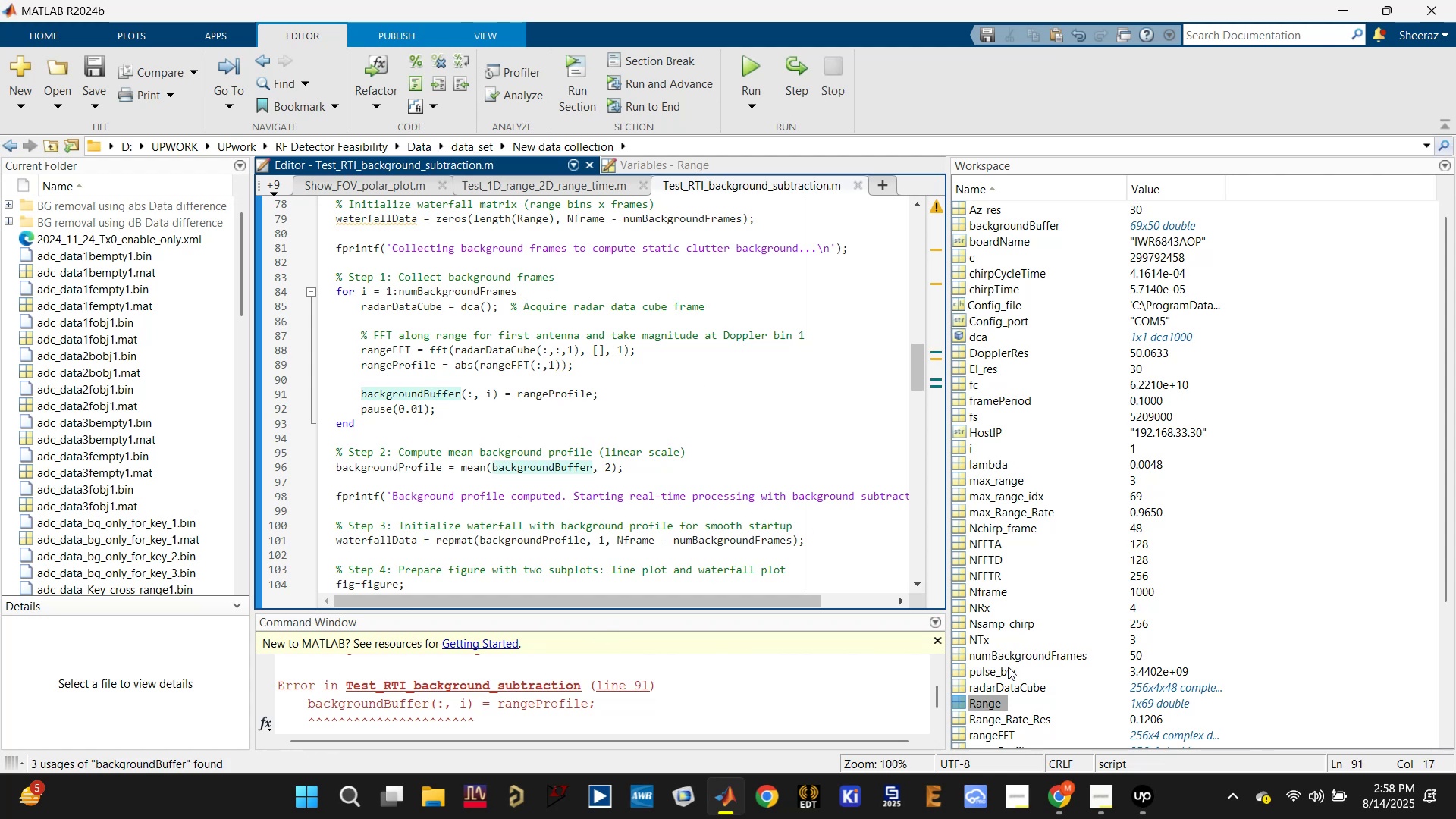 
scroll: coordinate [1008, 667], scroll_direction: up, amount: 11.0
 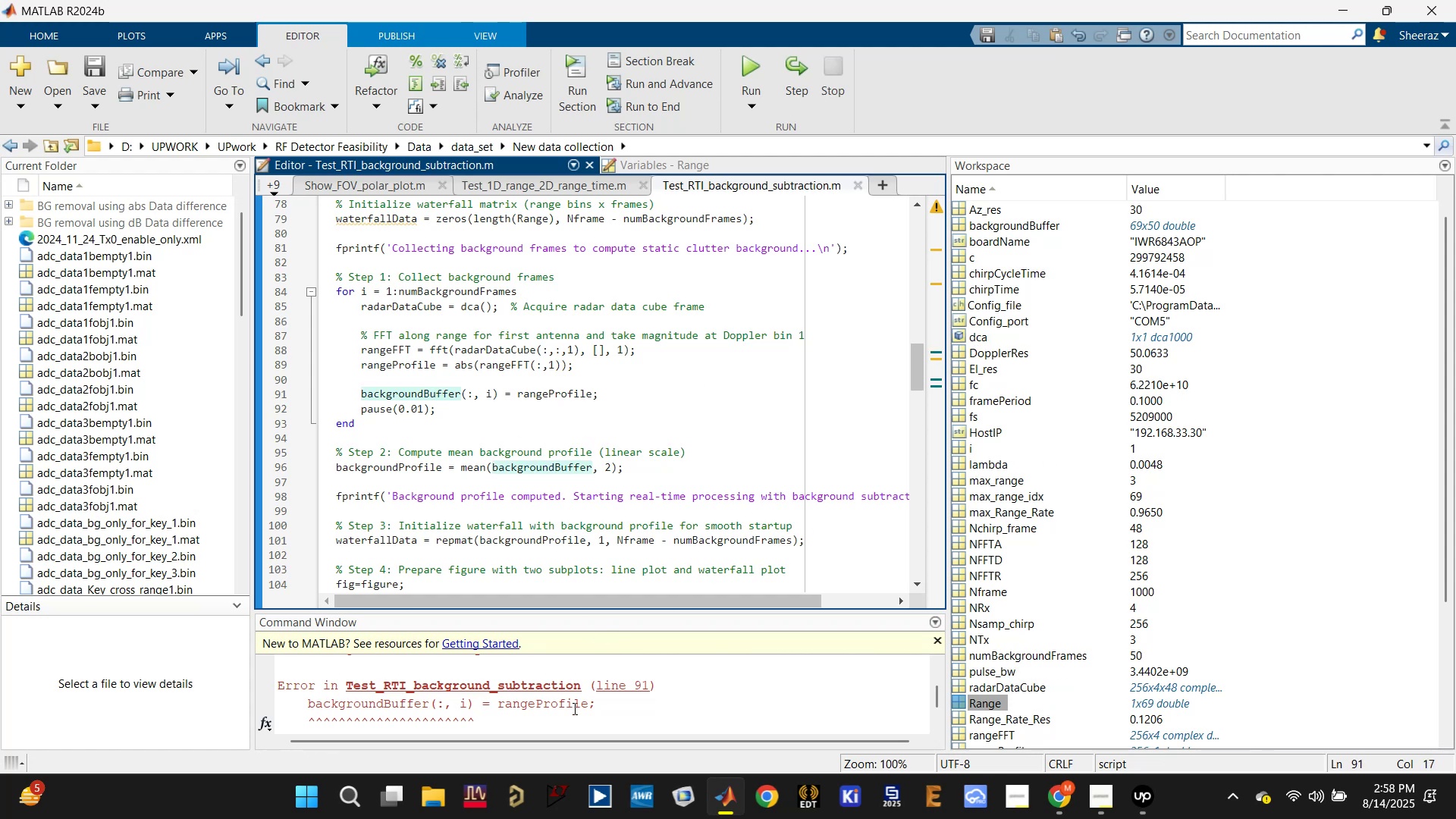 
scroll: coordinate [496, 725], scroll_direction: down, amount: 1.0
 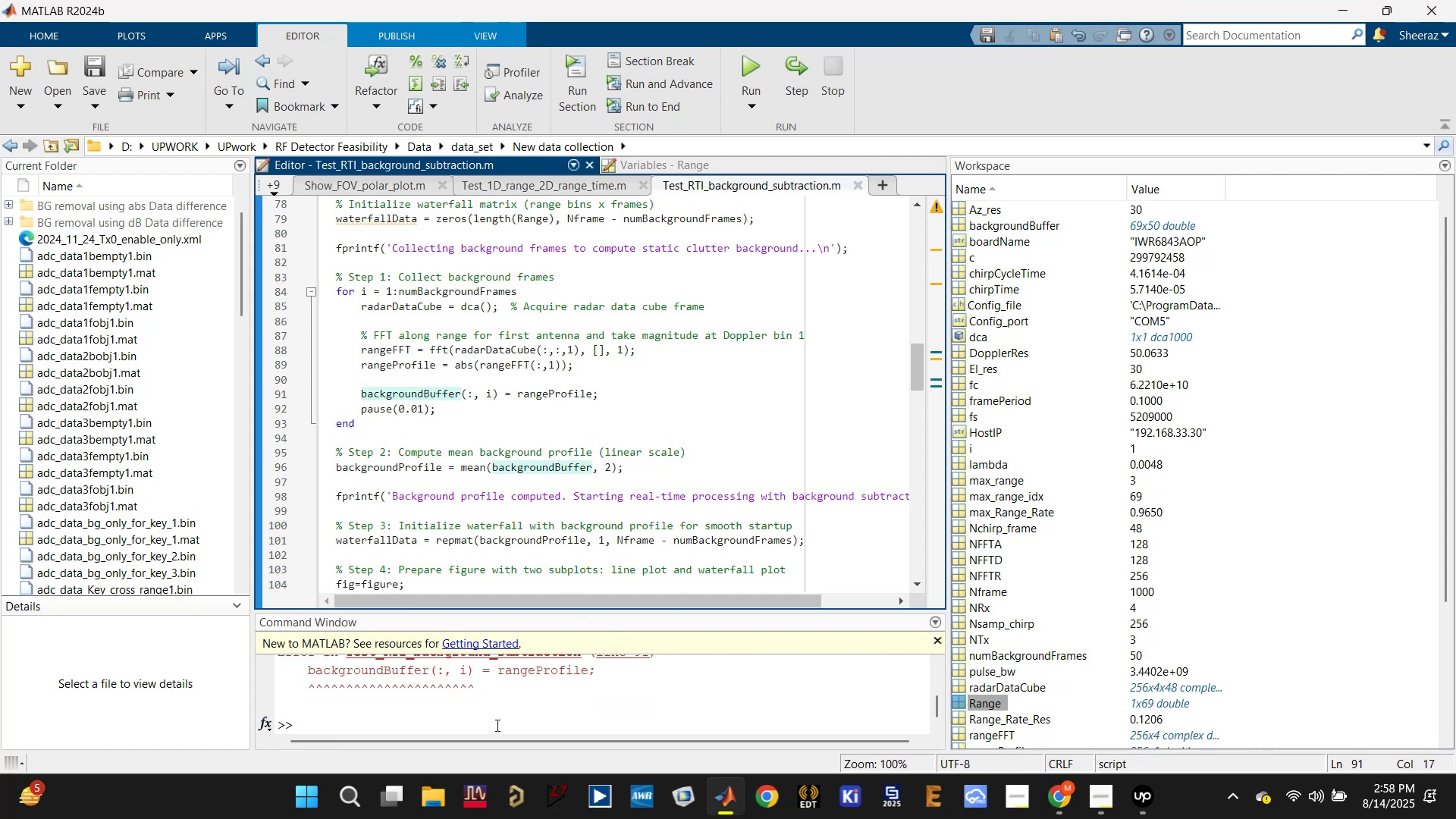 
left_click([496, 725])
 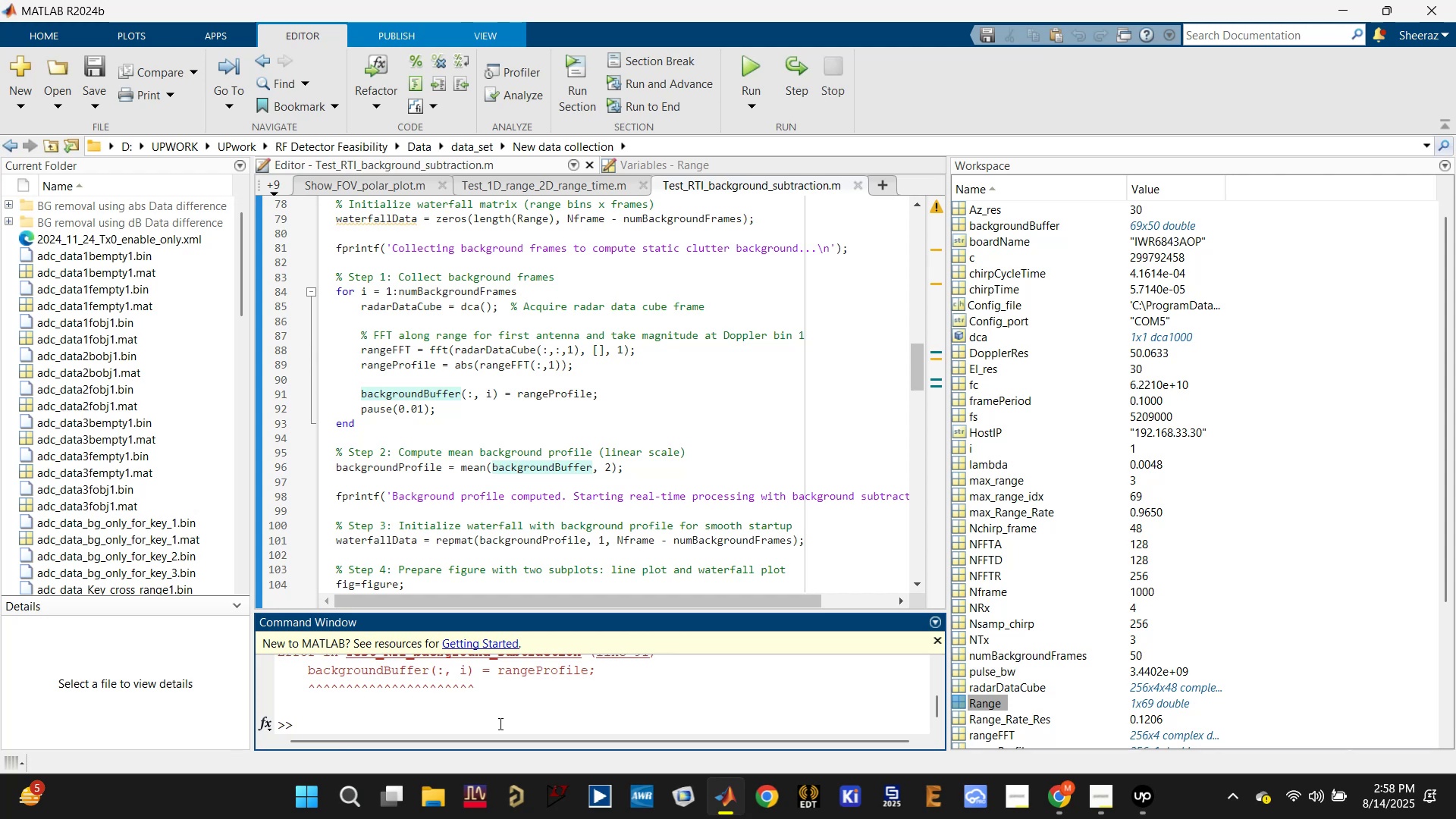 
type(dca.rl)
key(Backspace)
type(elease;)
 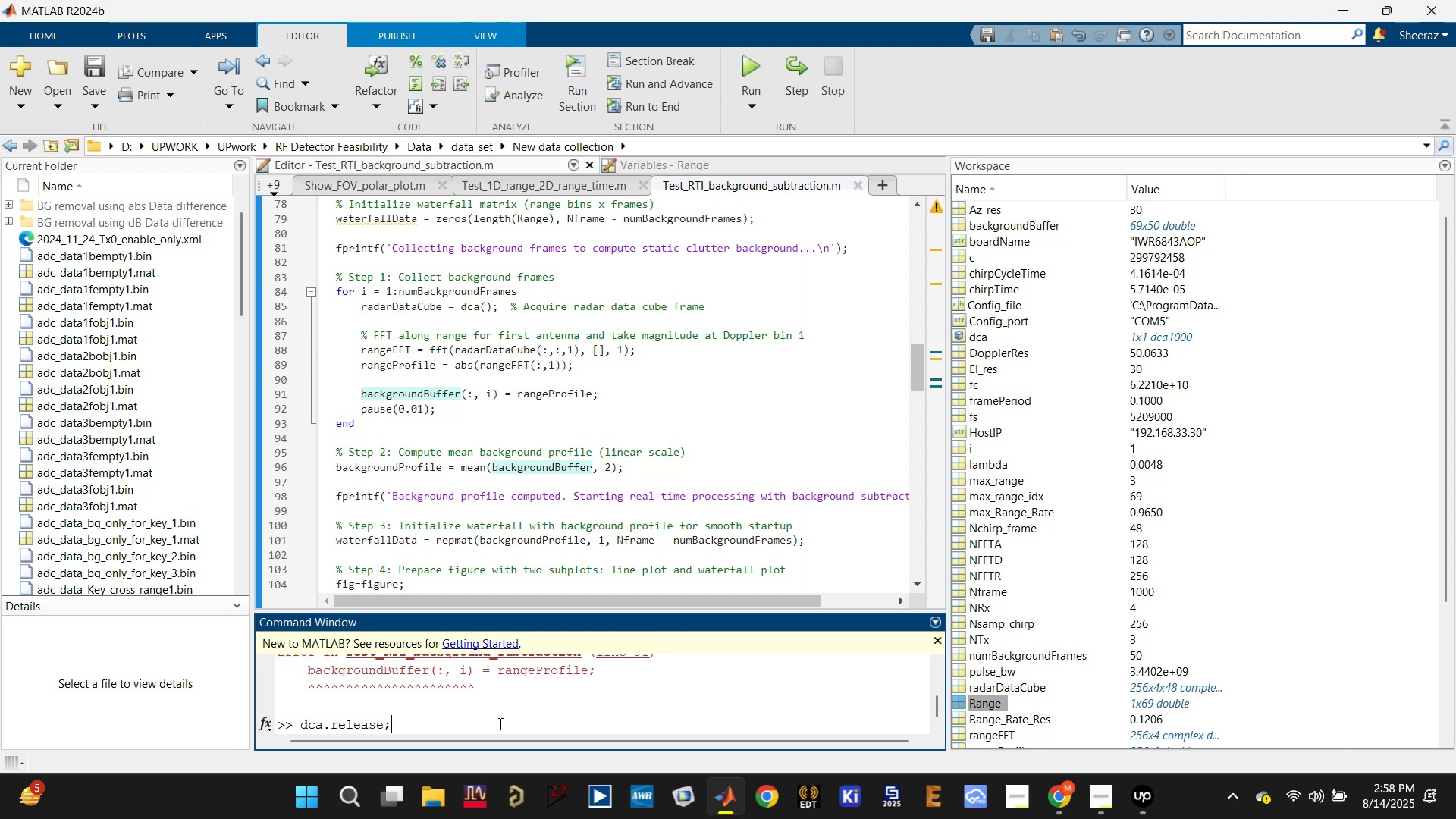 
key(Enter)
 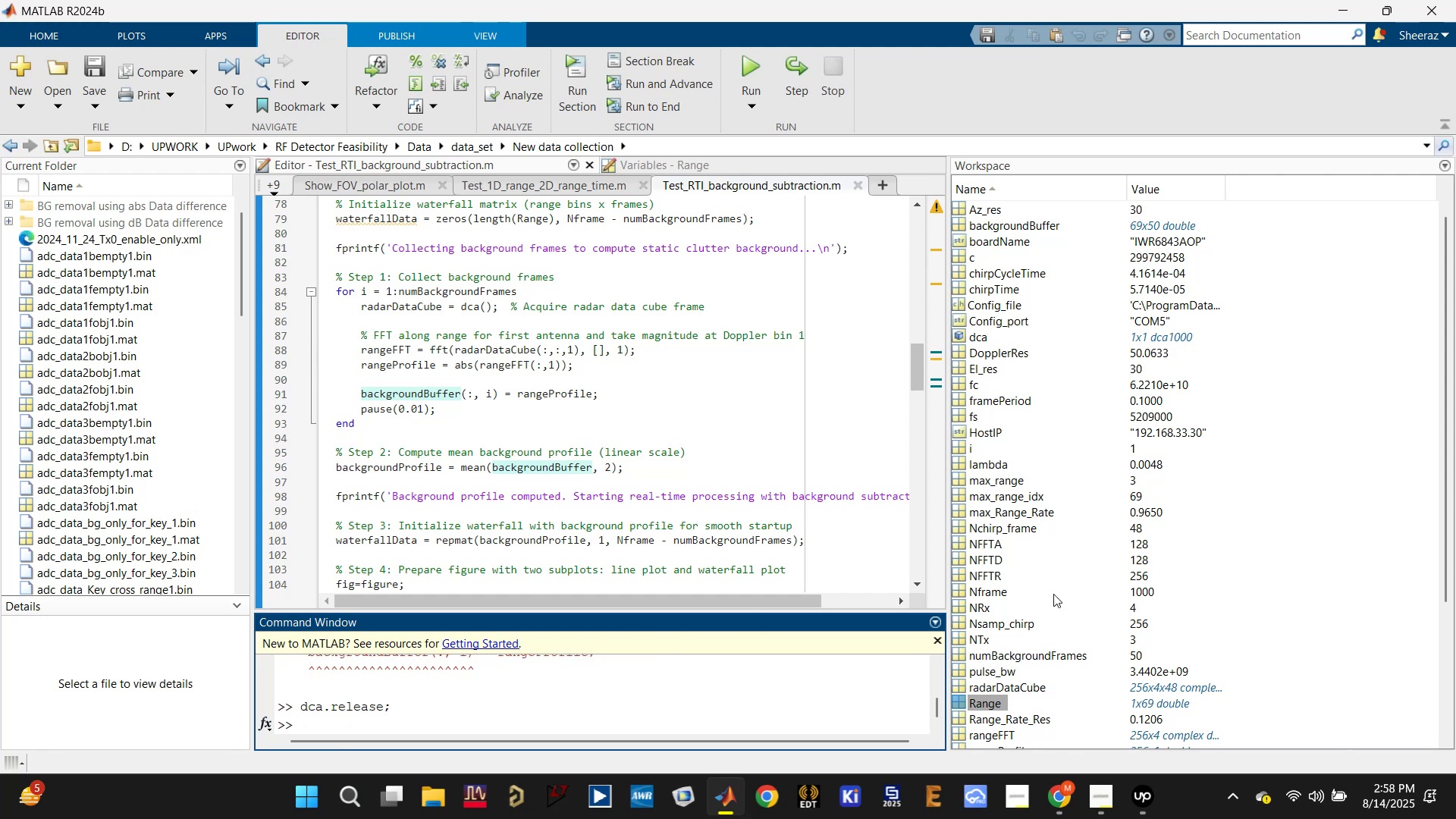 
scroll: coordinate [685, 554], scroll_direction: up, amount: 1.0
 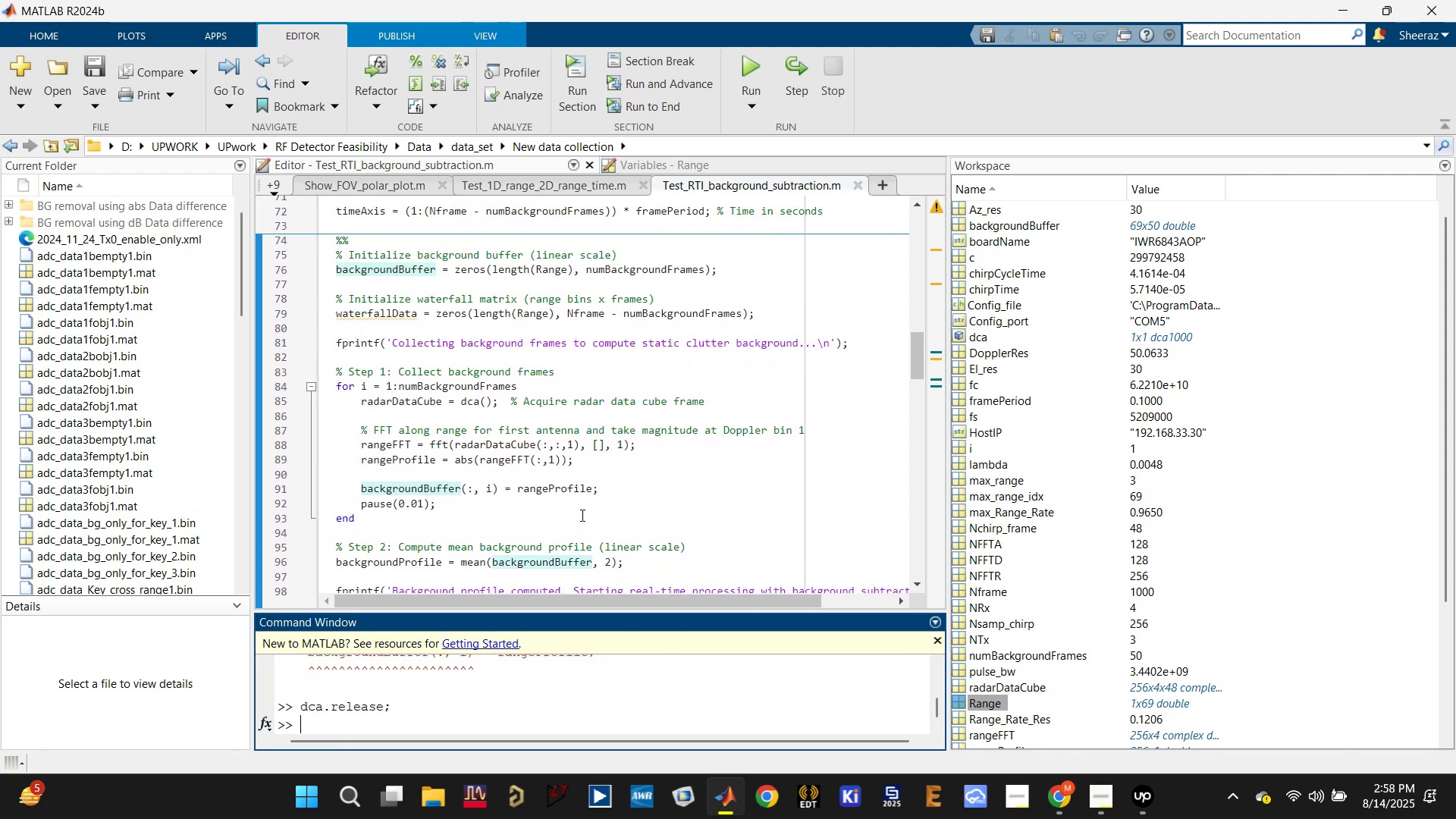 
left_click([567, 494])
 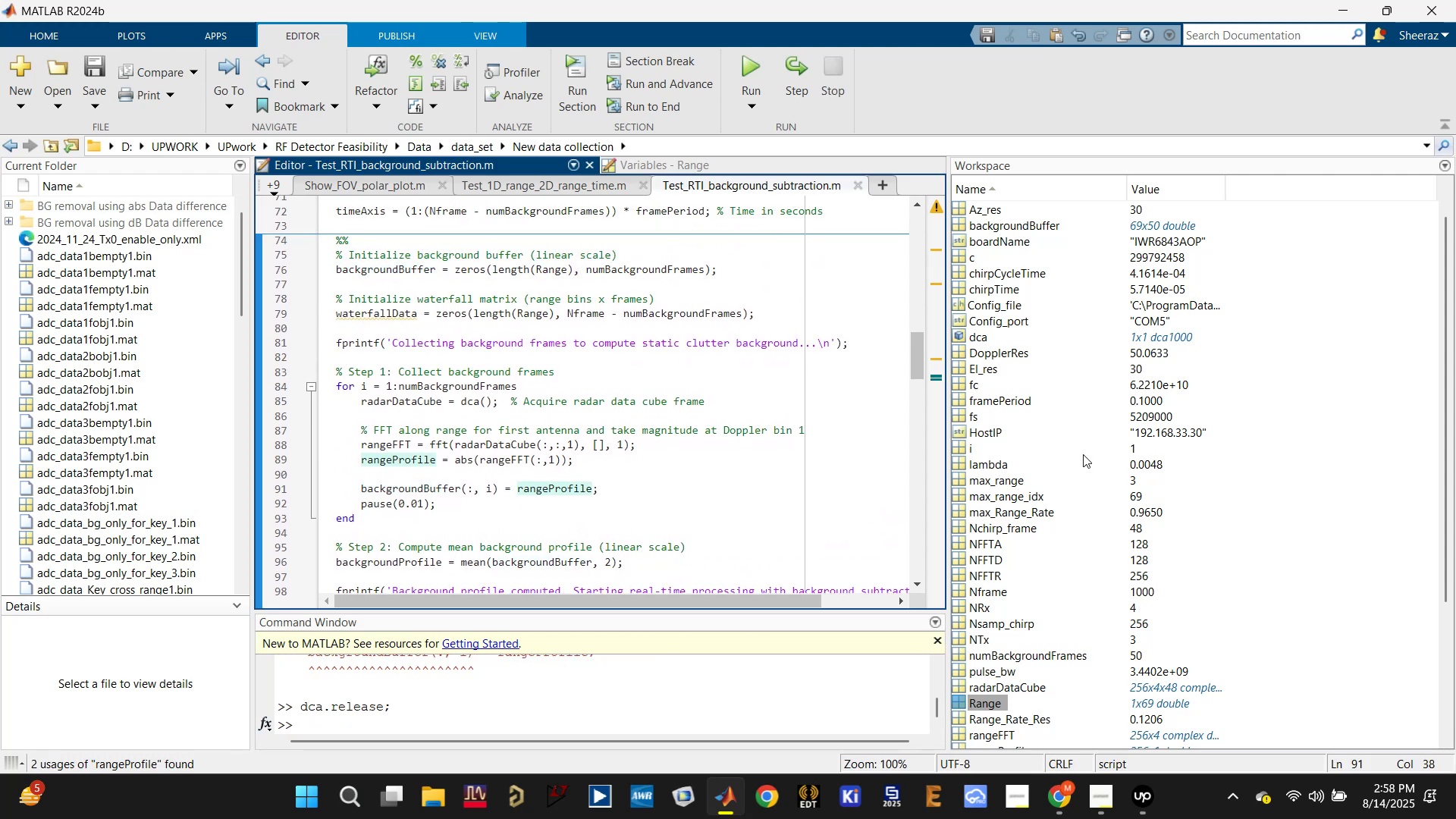 
scroll: coordinate [1006, 639], scroll_direction: down, amount: 5.0
 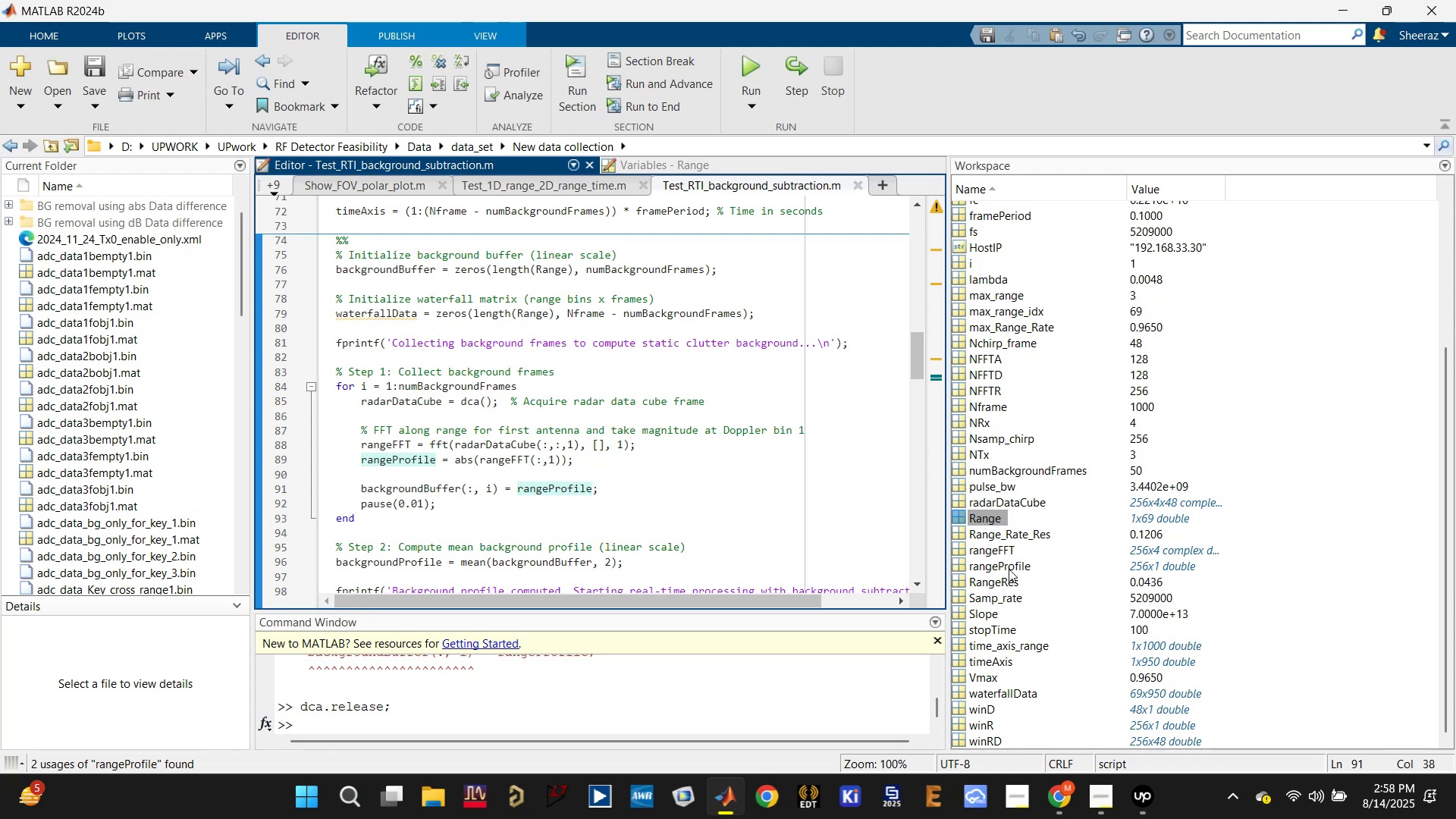 
left_click([1009, 568])
 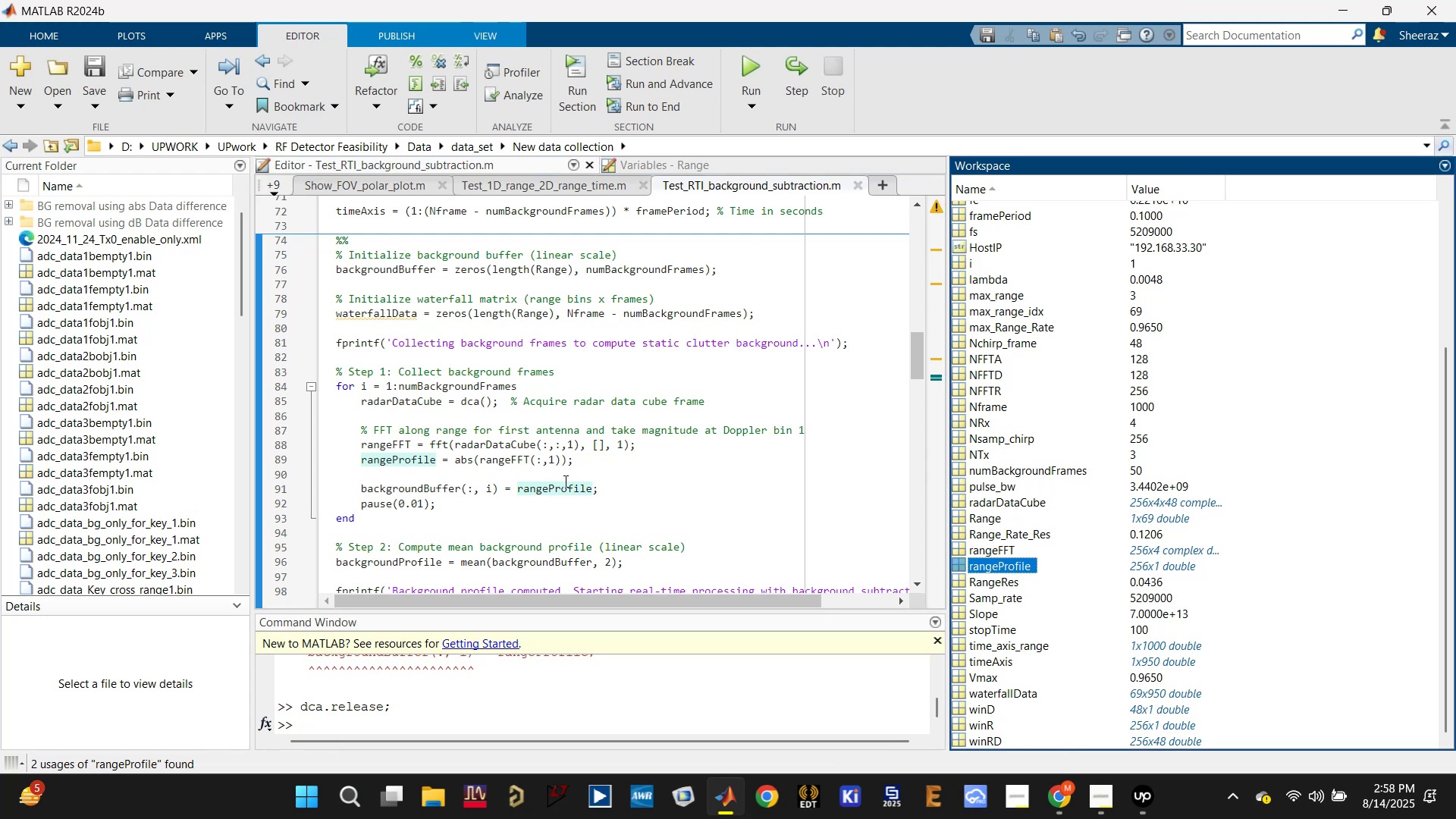 
left_click([592, 456])
 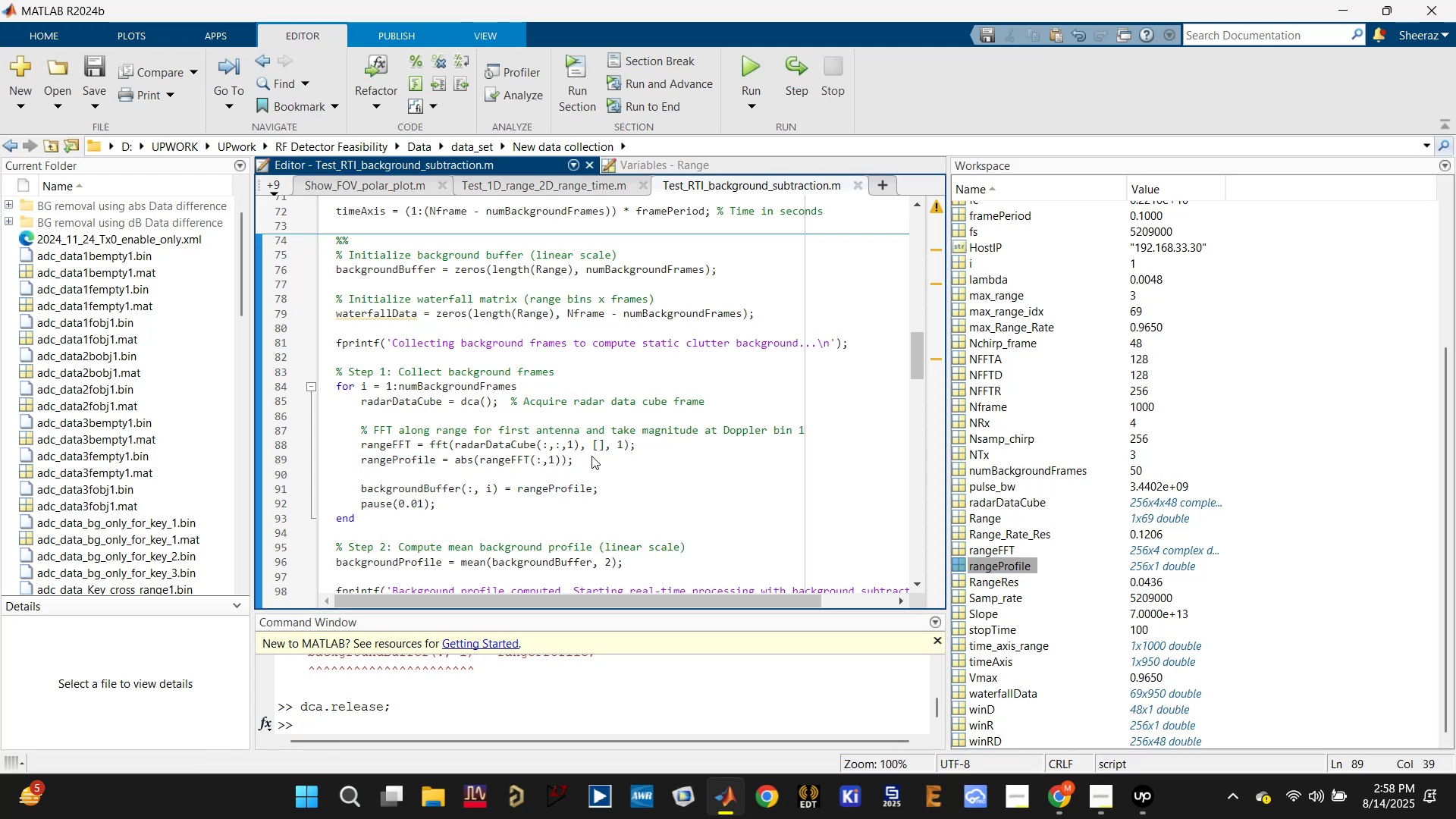 
key(Enter)
 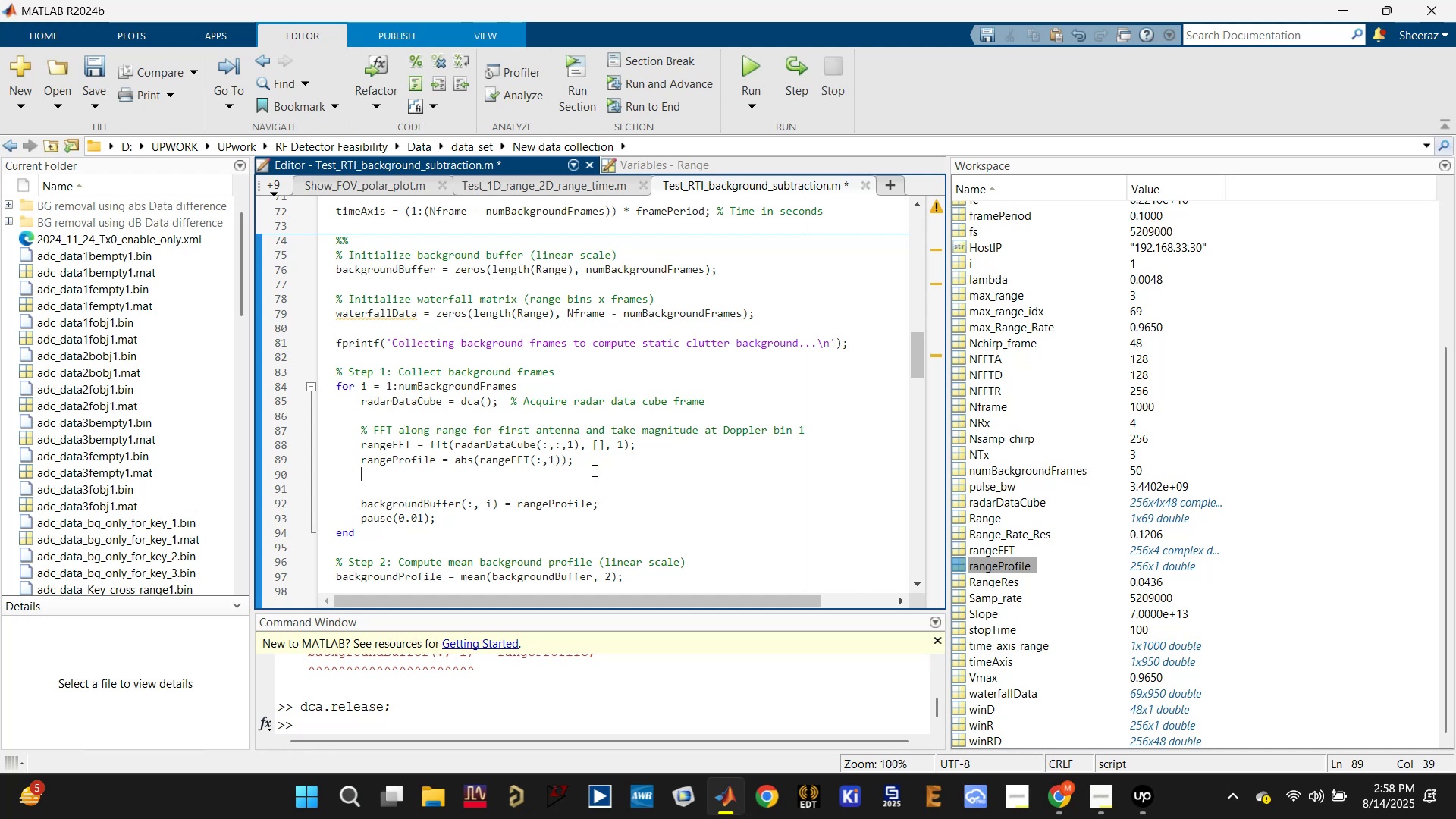 
scroll: coordinate [587, 472], scroll_direction: up, amount: 2.0
 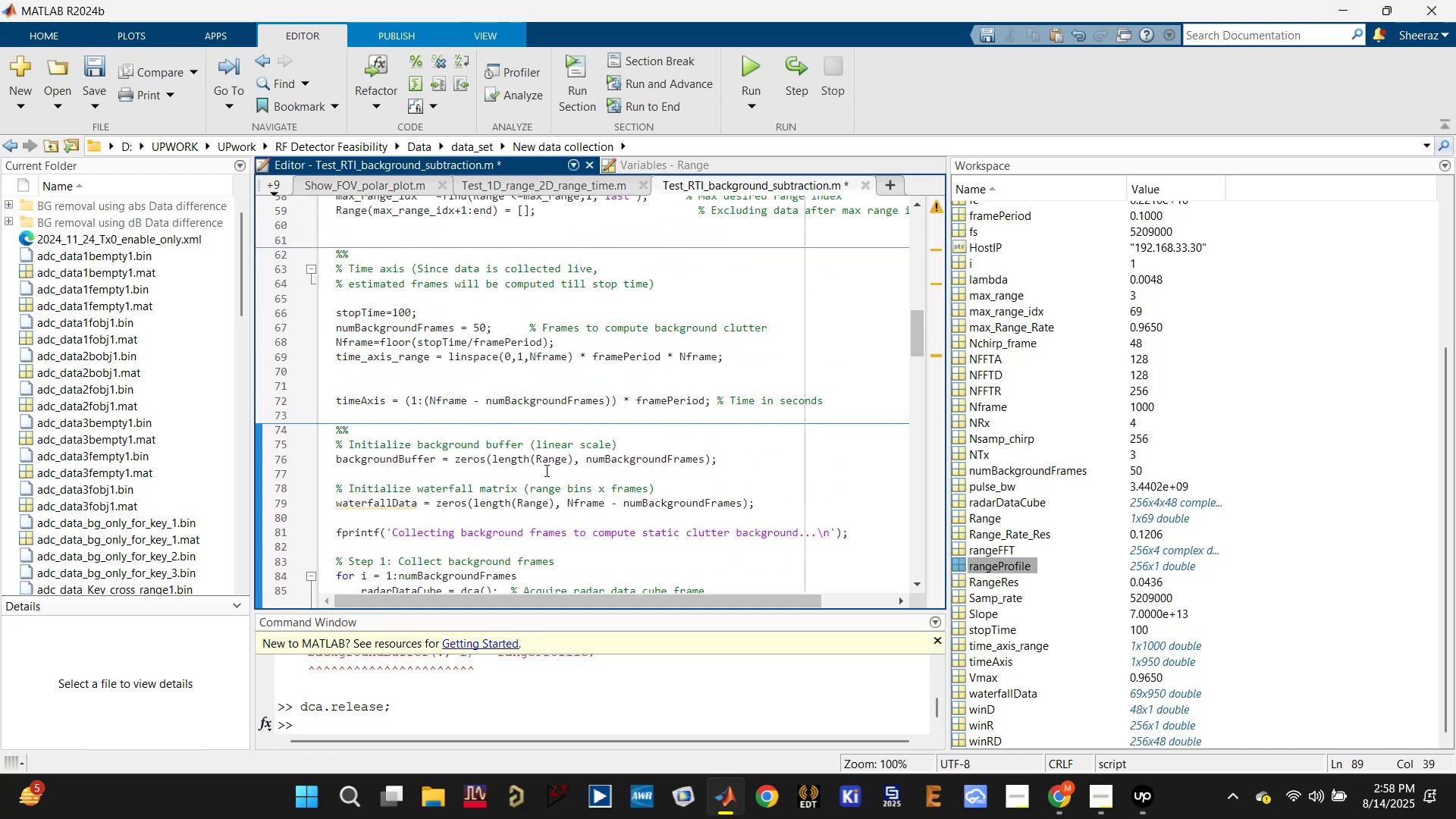 
scroll: coordinate [545, 470], scroll_direction: down, amount: 4.0
 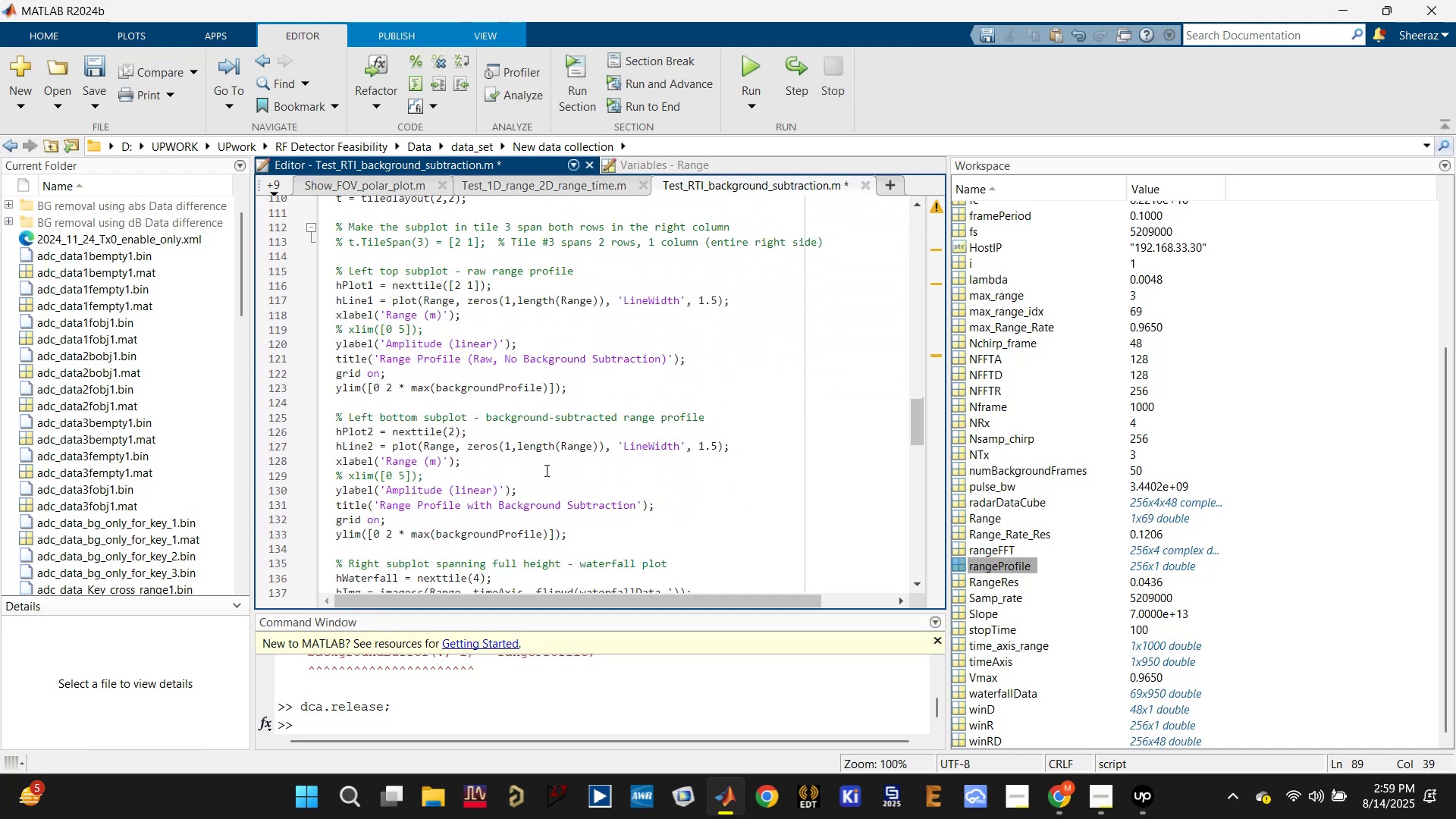 
scroll: coordinate [545, 470], scroll_direction: up, amount: 4.0
 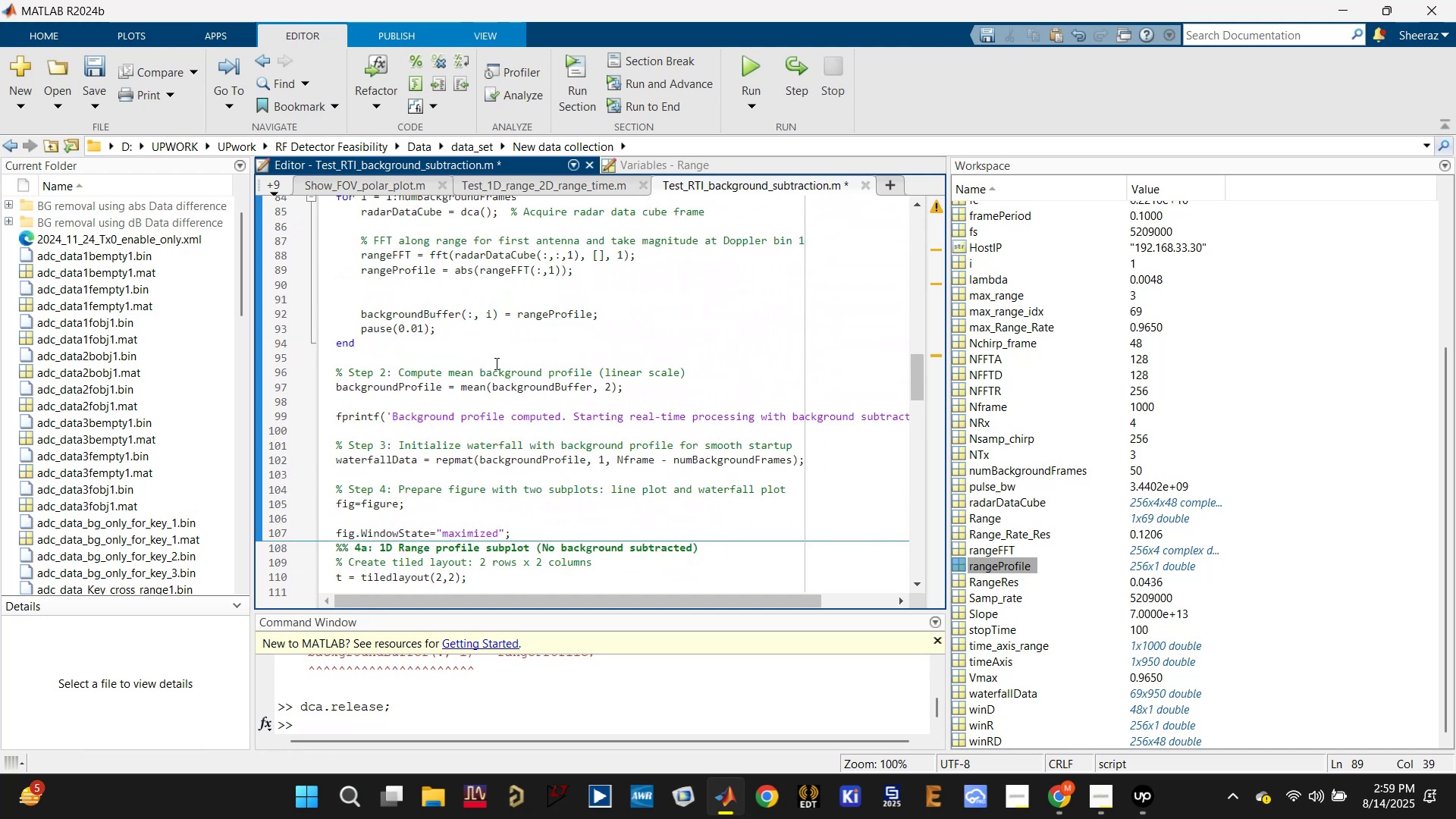 
scroll: coordinate [465, 415], scroll_direction: down, amount: 9.0
 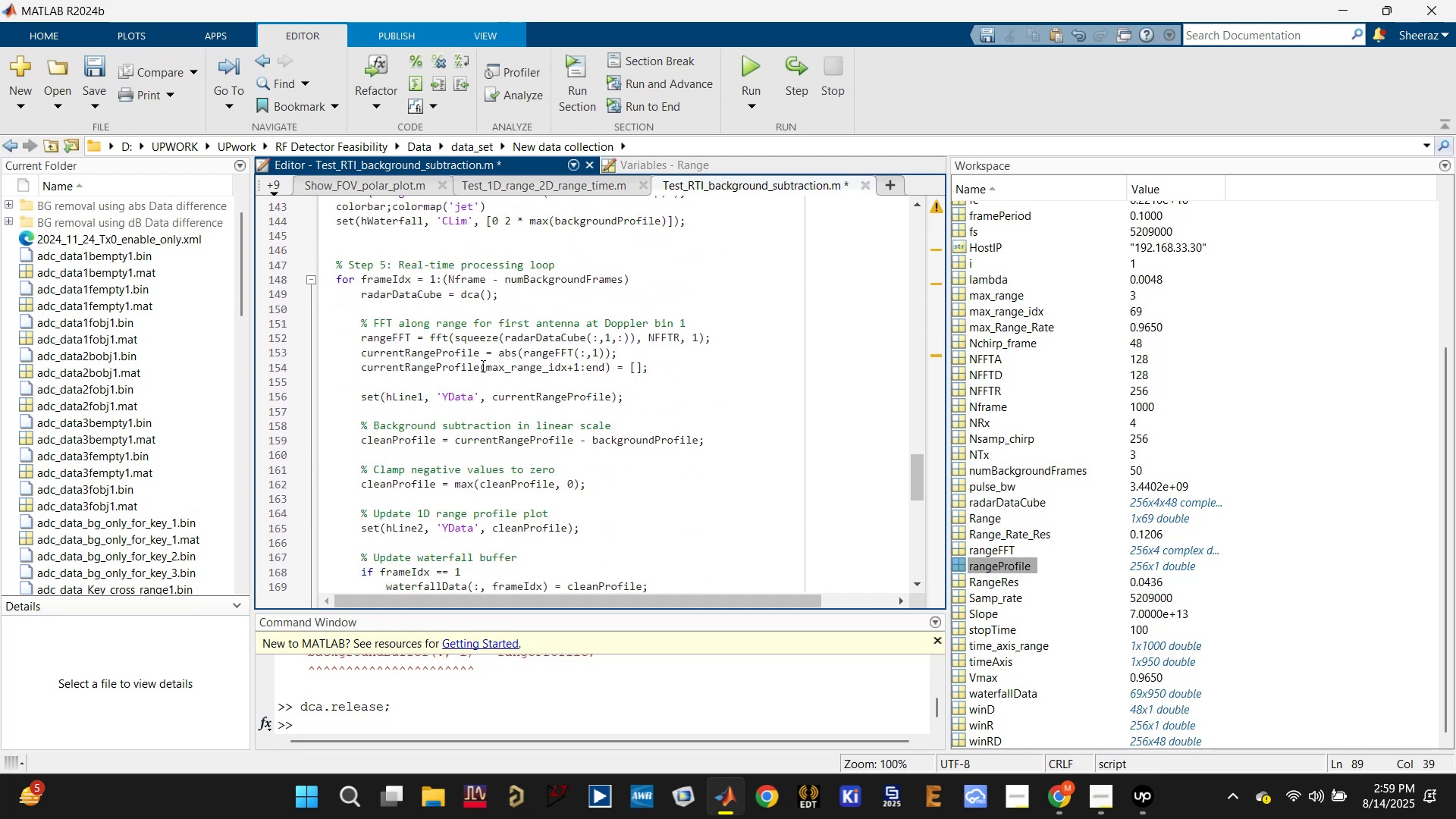 
left_click_drag(start_coordinate=[480, 368], to_coordinate=[649, 367])
 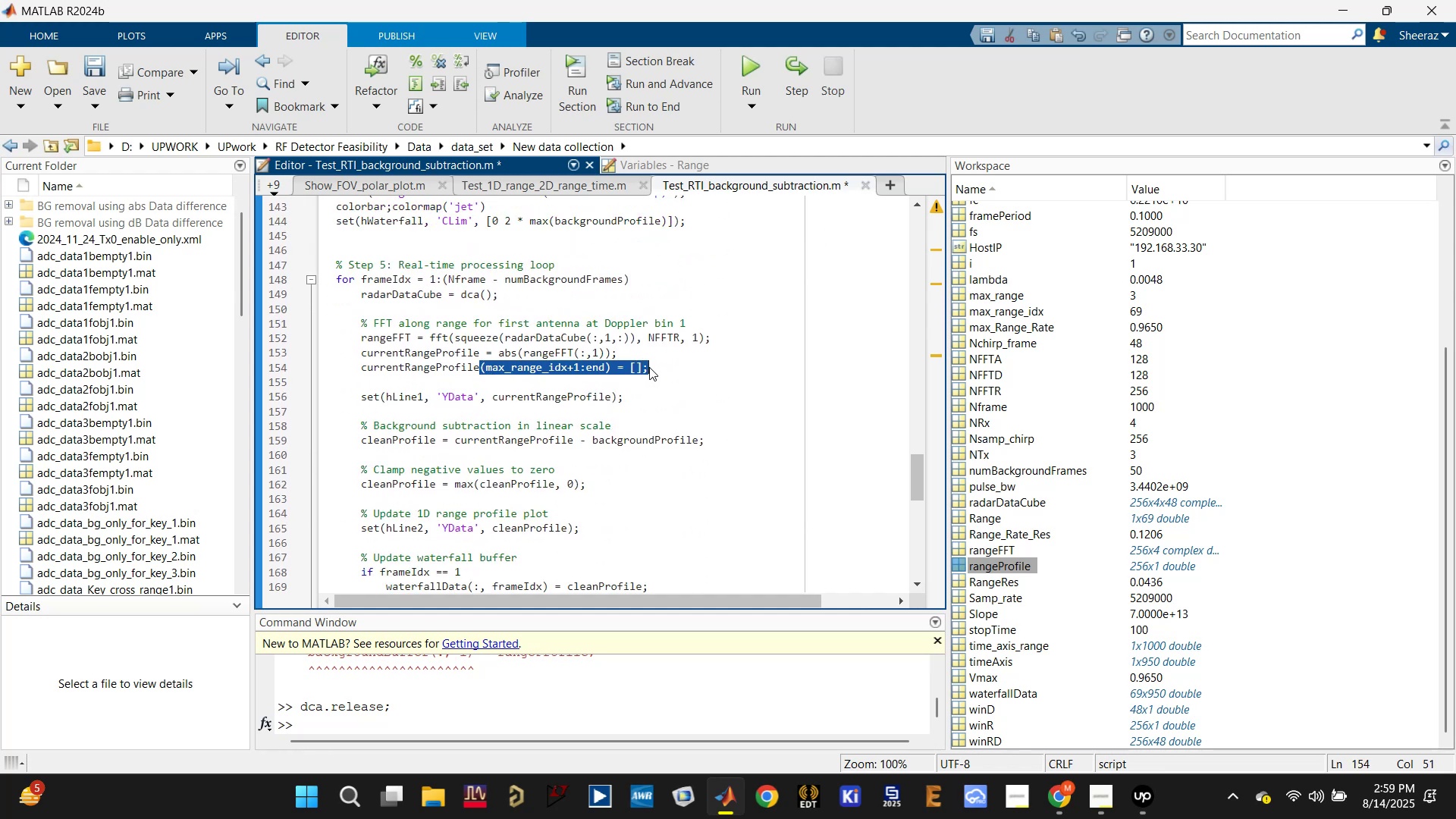 
key(Control+C)
 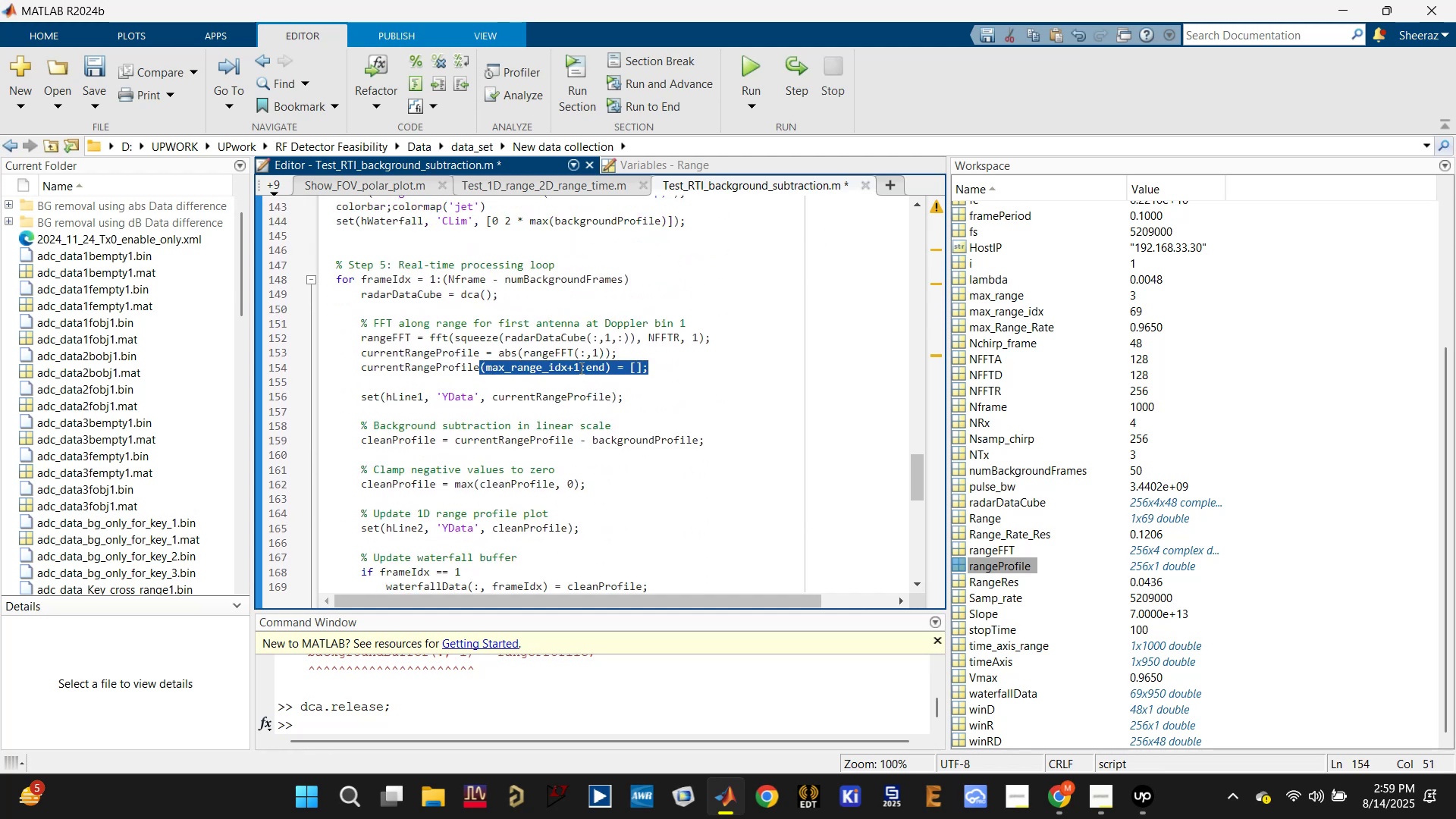 
scroll: coordinate [466, 358], scroll_direction: up, amount: 10.0
 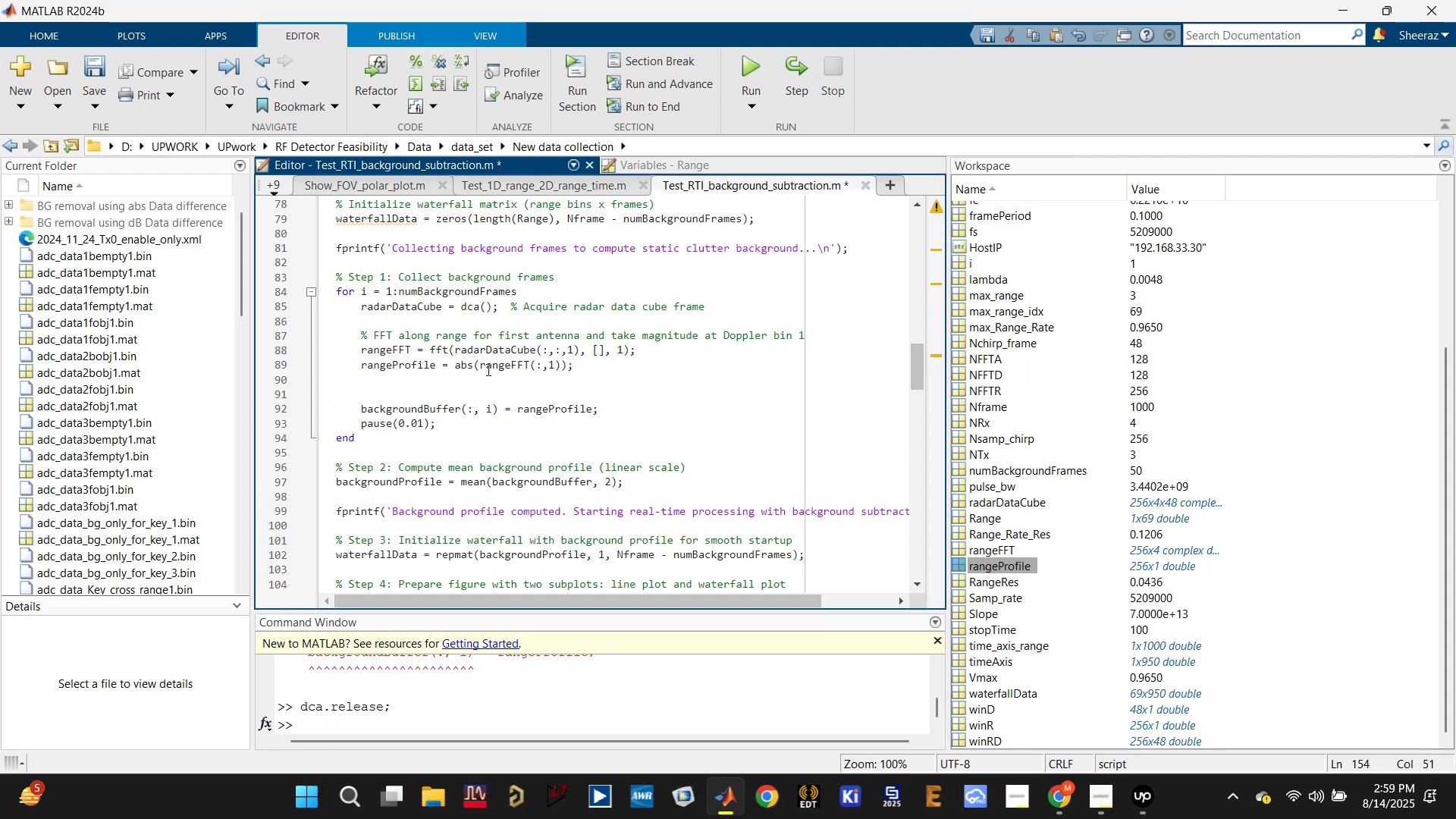 
left_click([478, 375])
 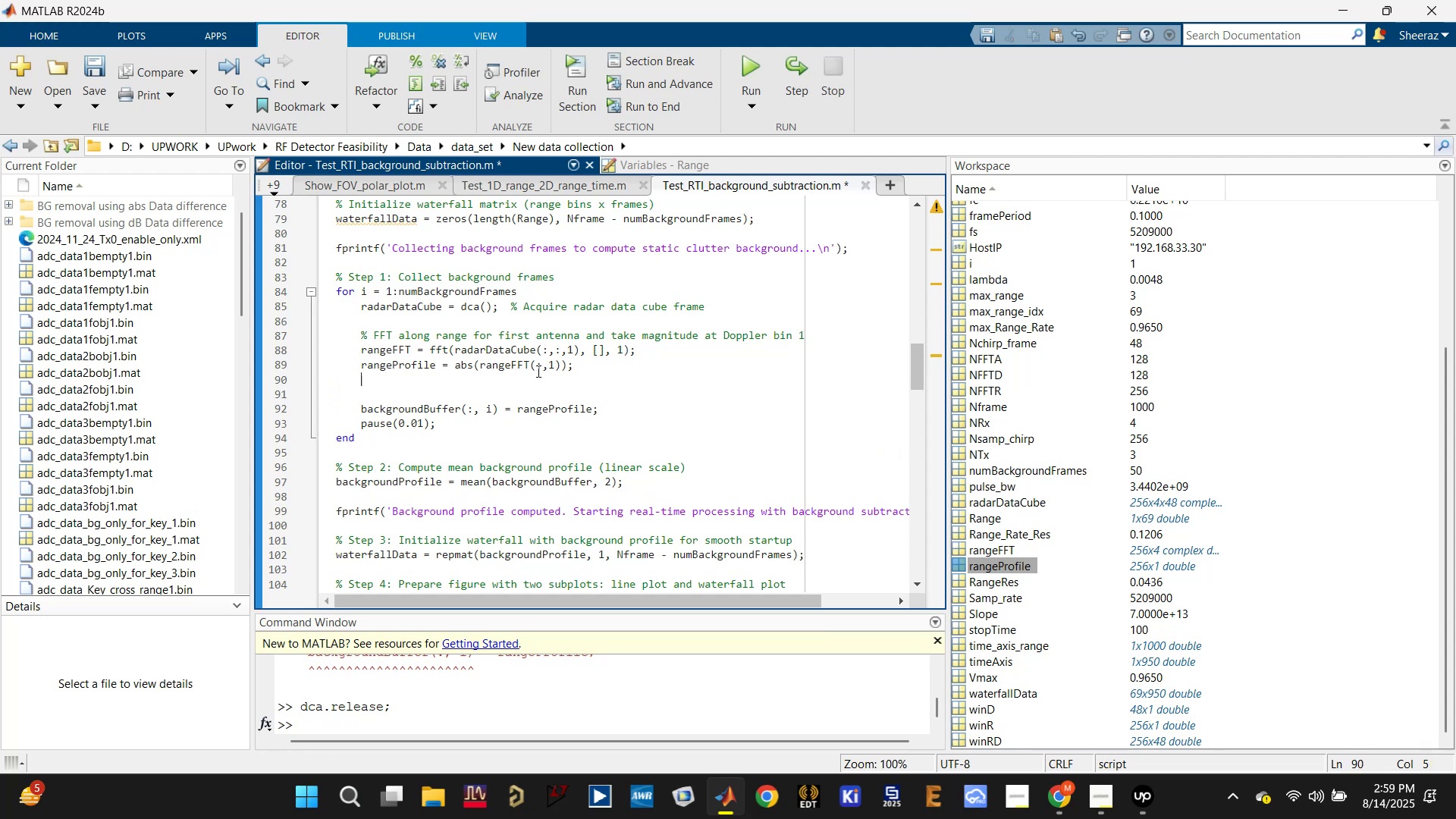 
key(Control+V)
 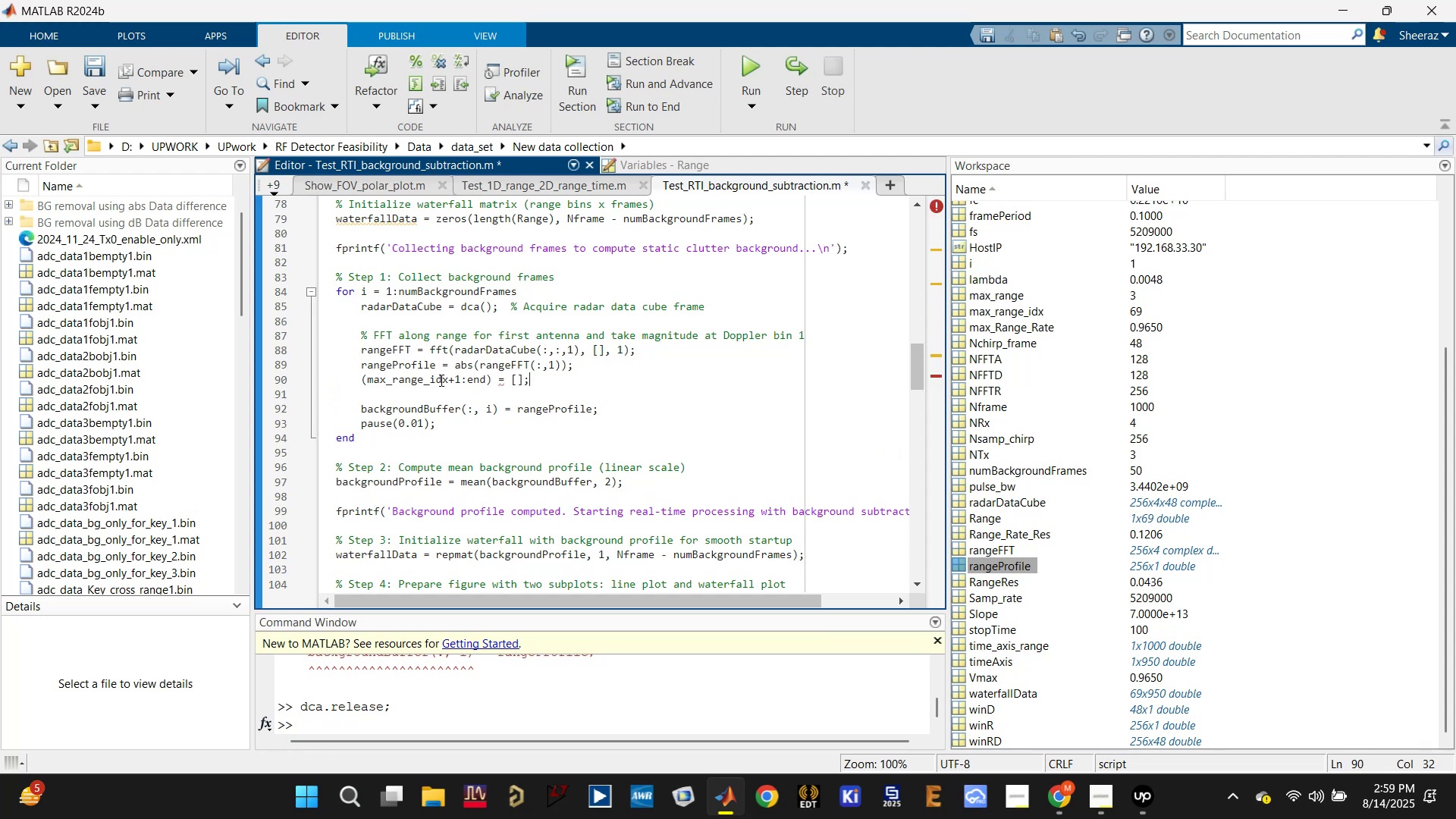 
left_click([459, 378])
 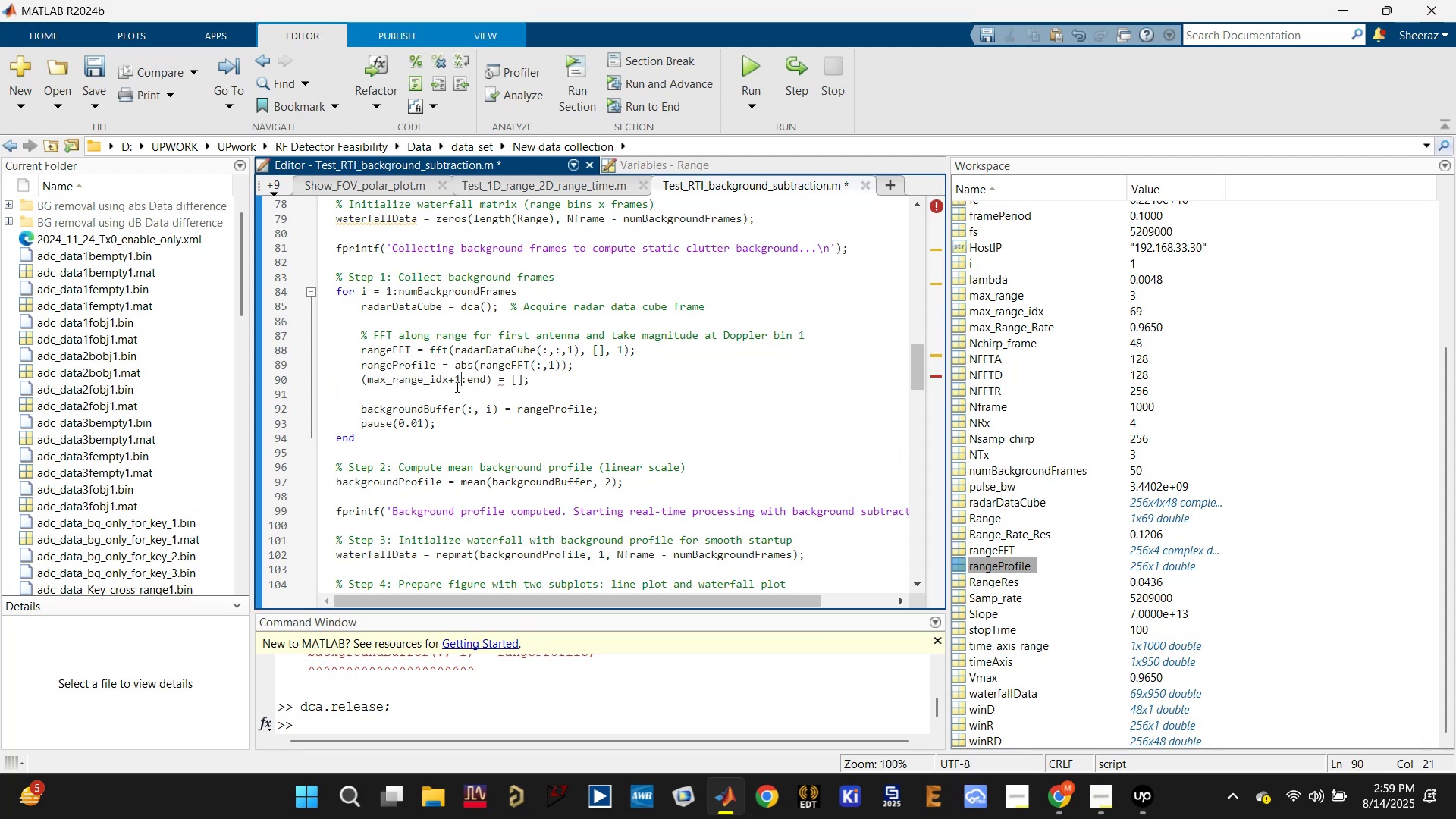 
key(Backspace)
 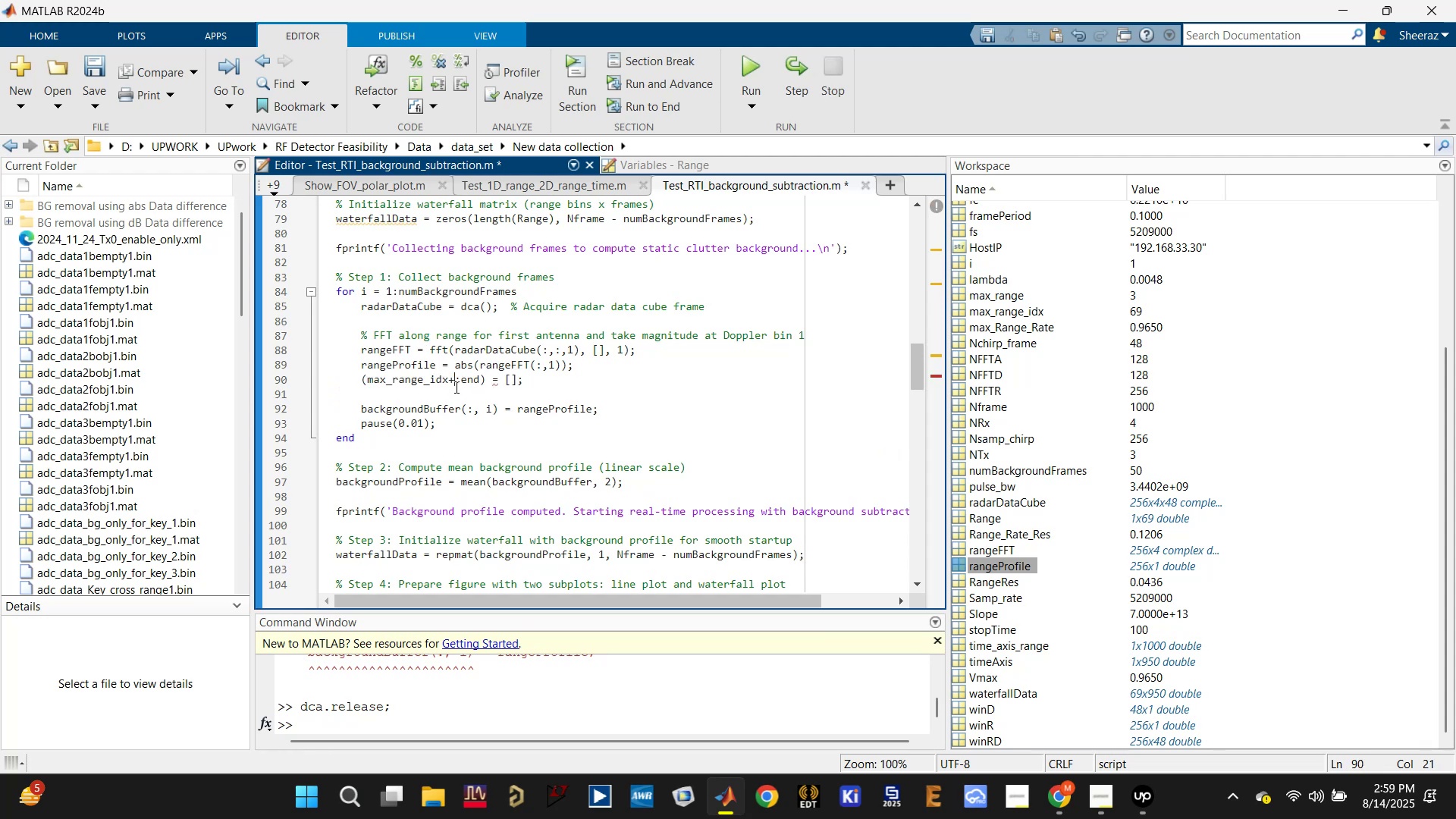 
key(Backspace)
 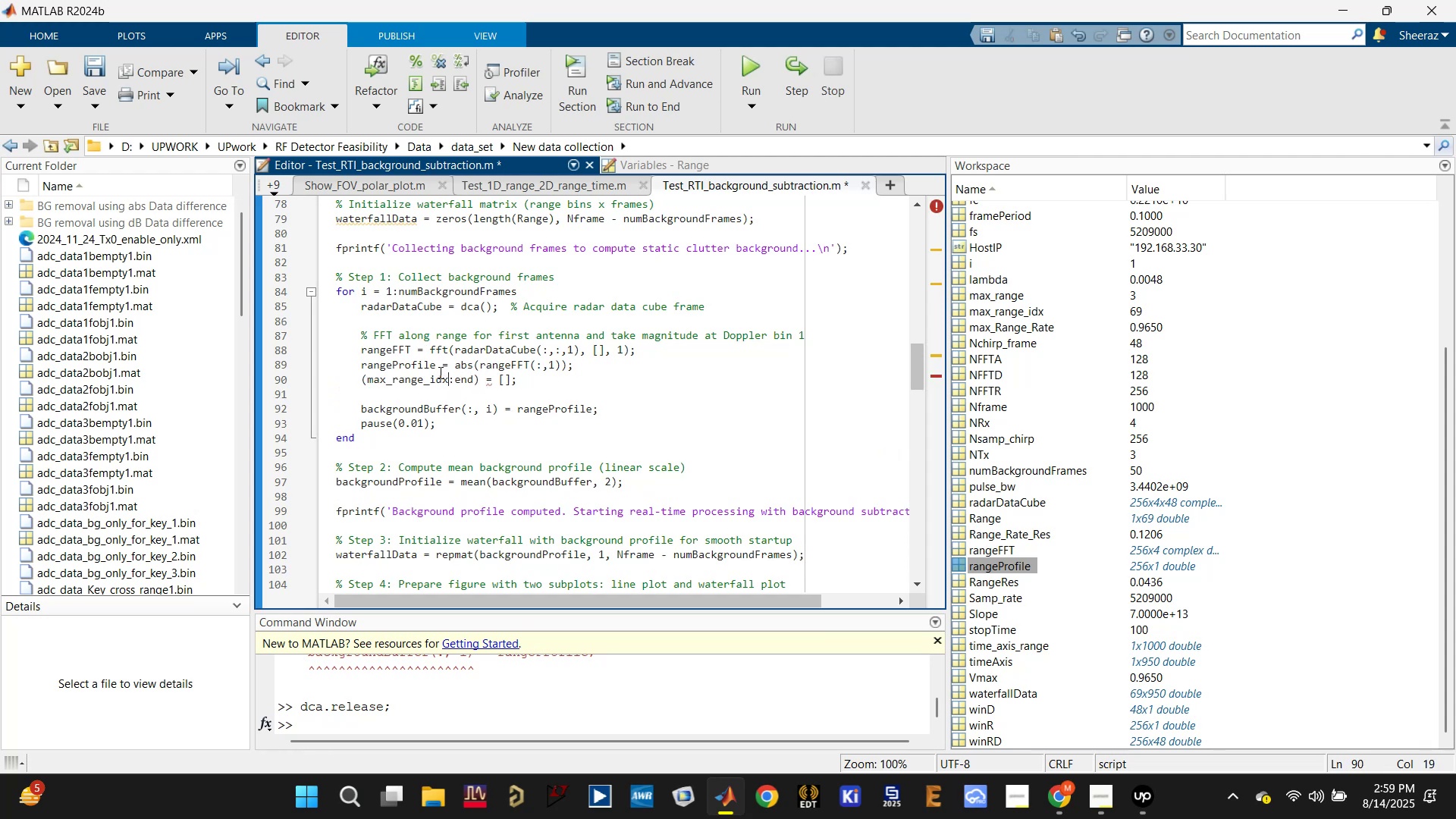 
left_click_drag(start_coordinate=[435, 368], to_coordinate=[357, 365])
 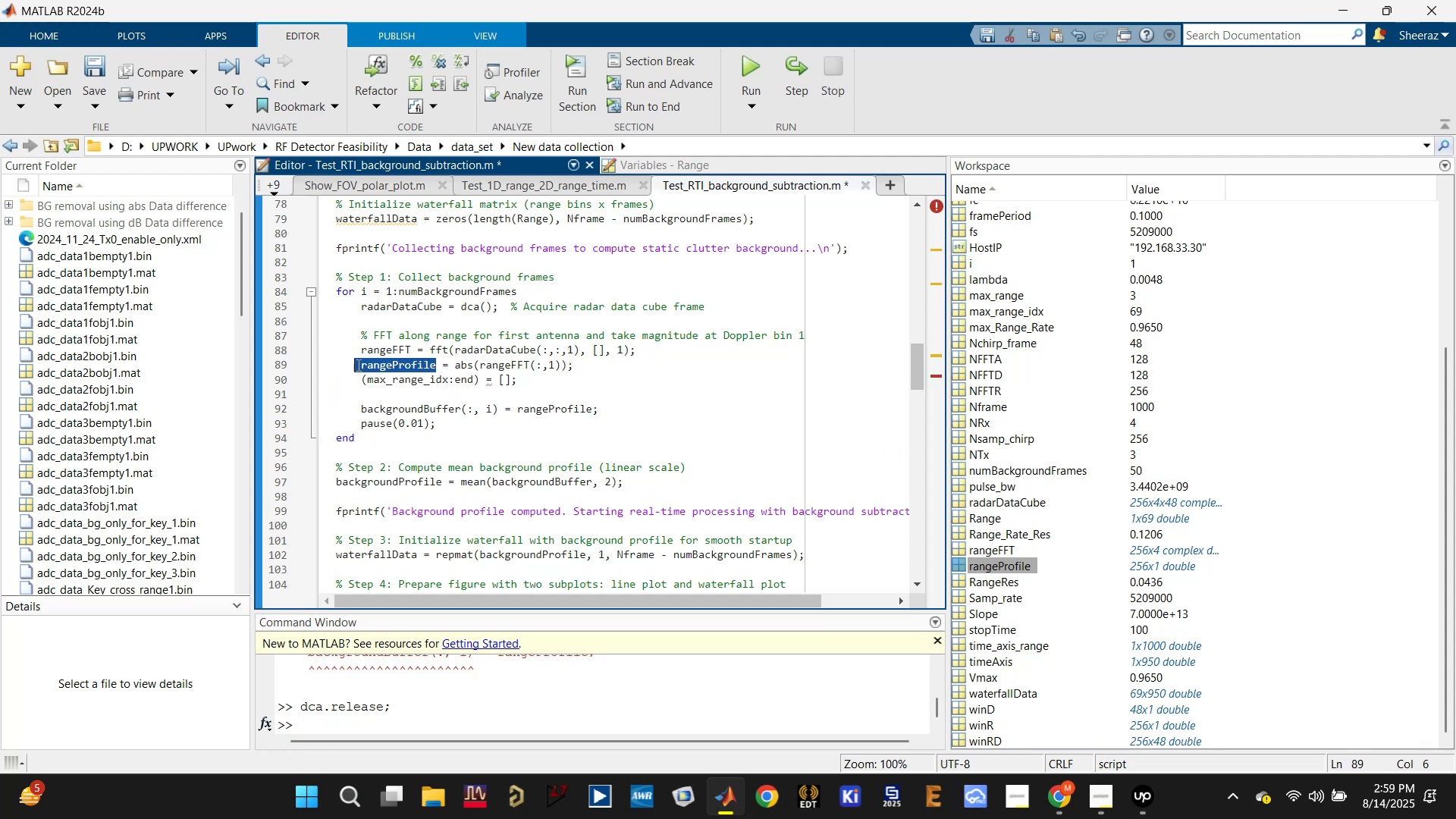 
key(Control+C)
 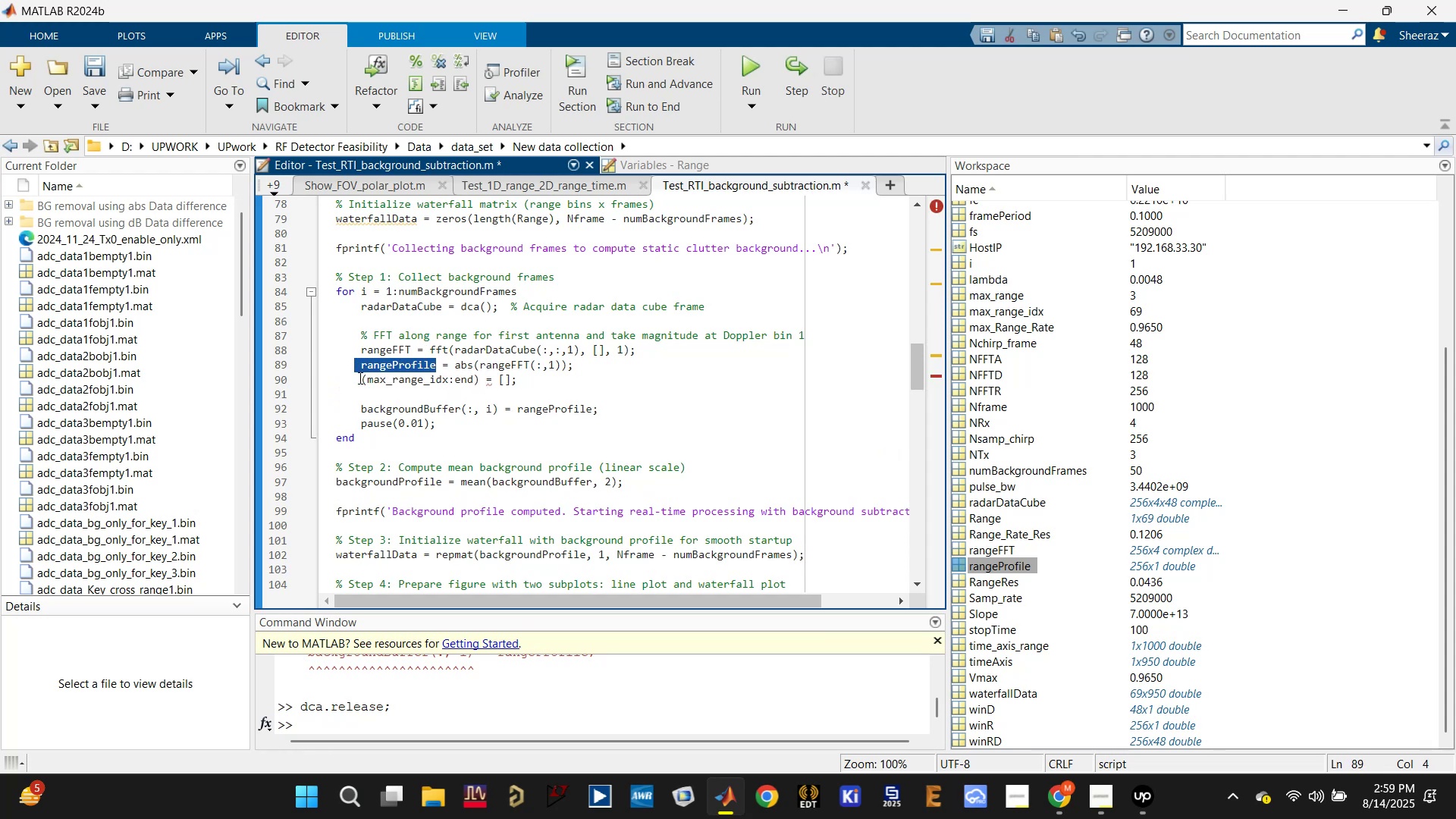 
left_click([359, 378])
 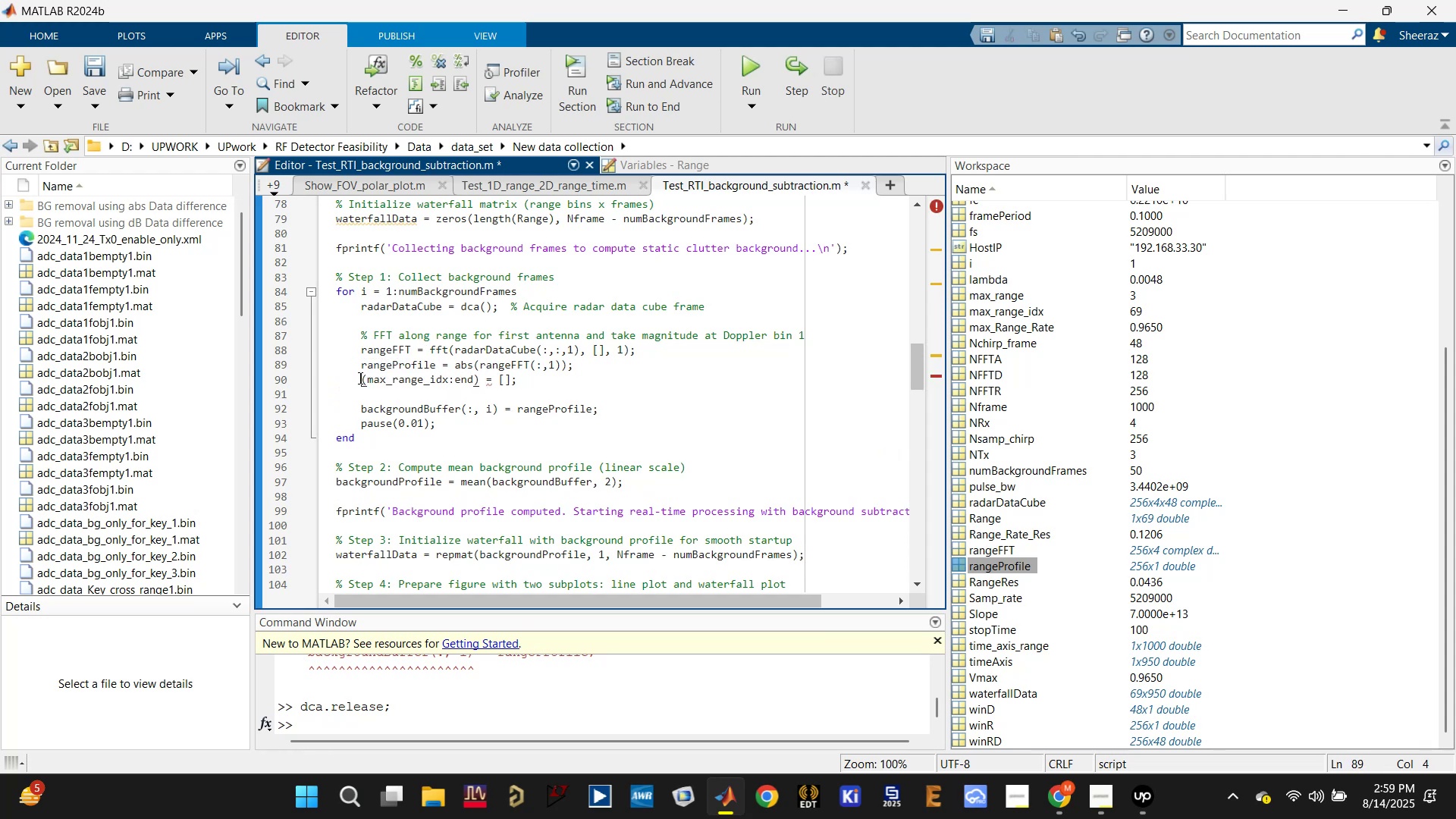 
key(Control+Z)
 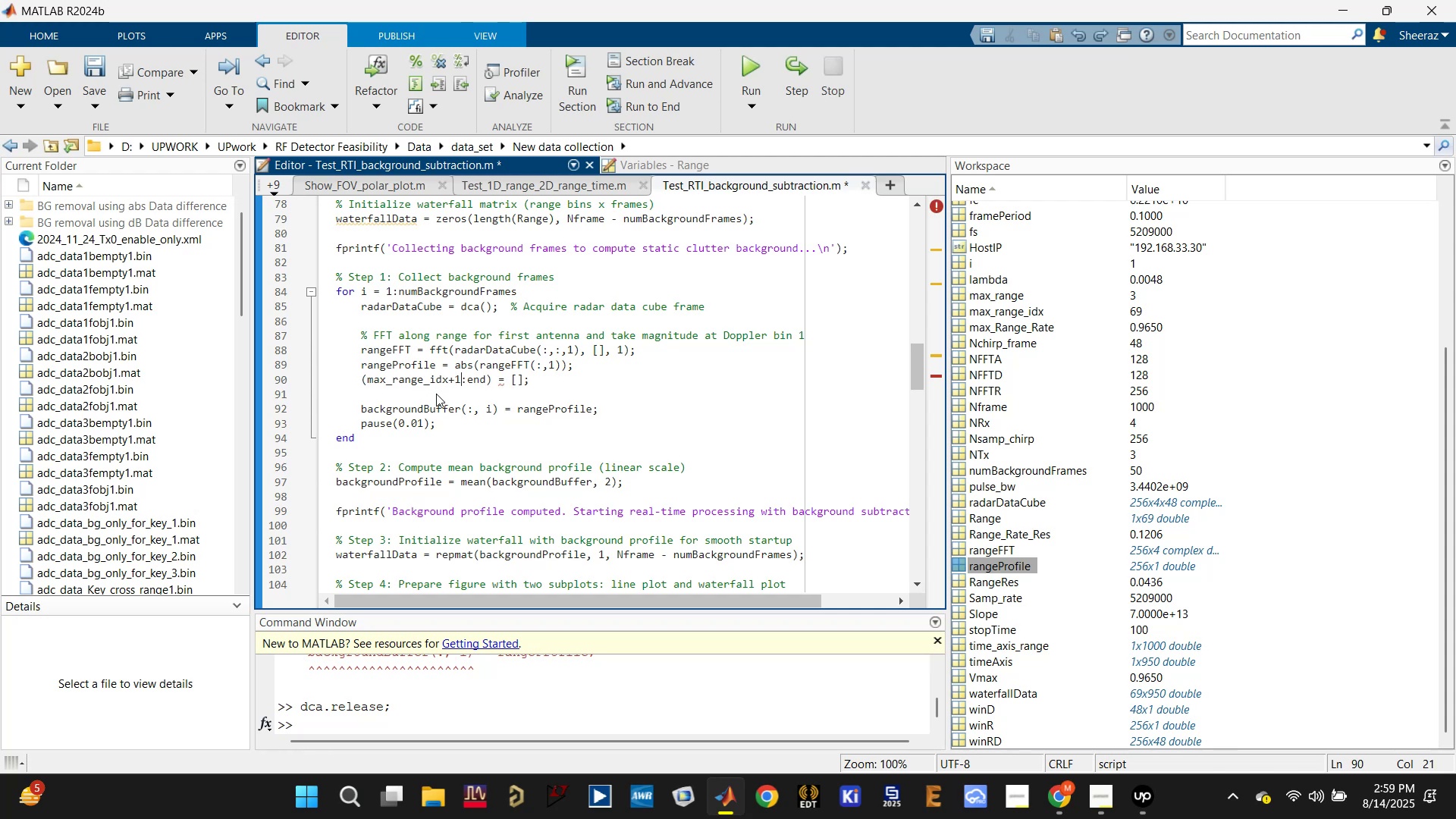 
hold_key(key=ControlLeft, duration=0.33)
 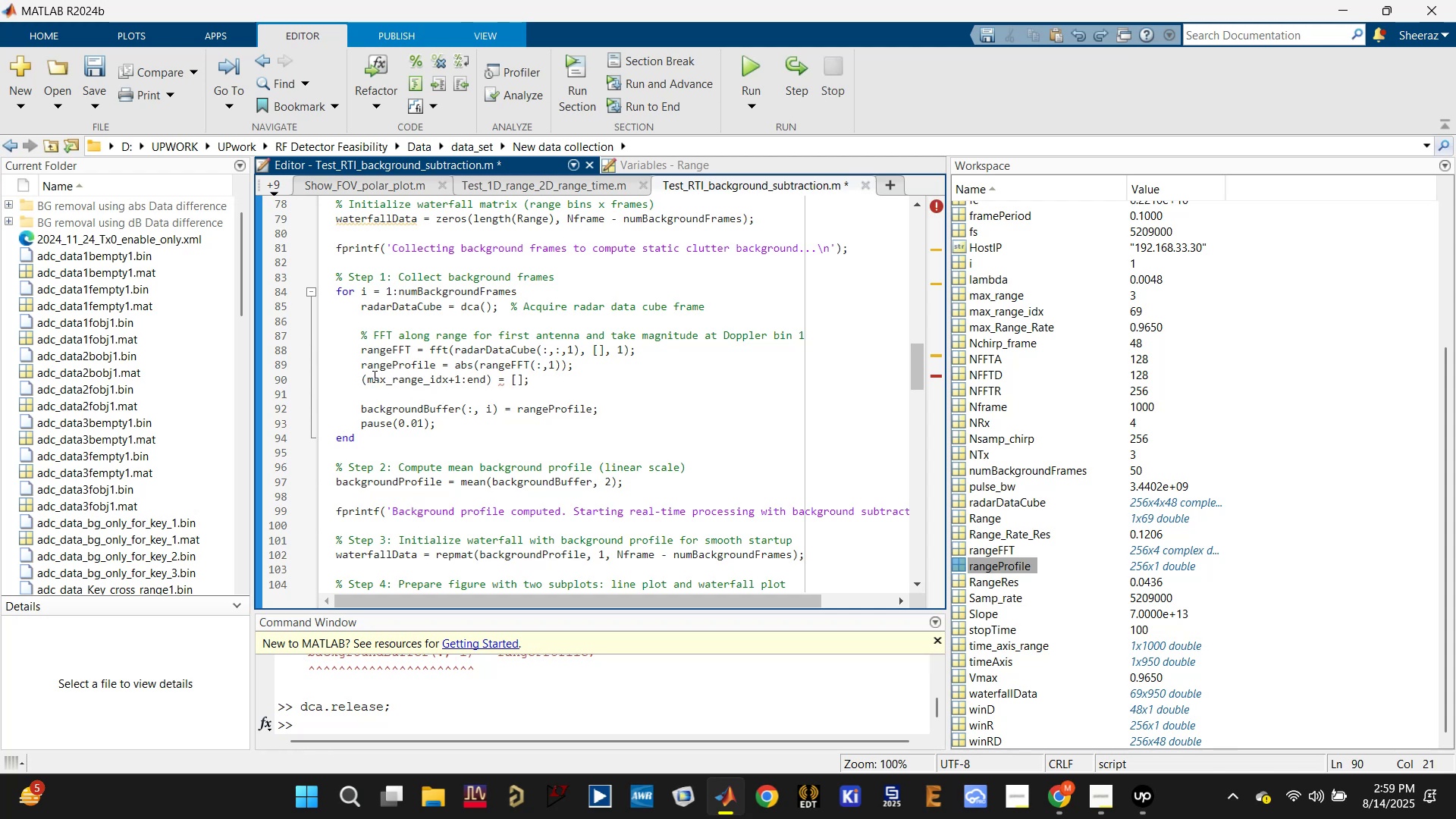 
left_click([359, 380])
 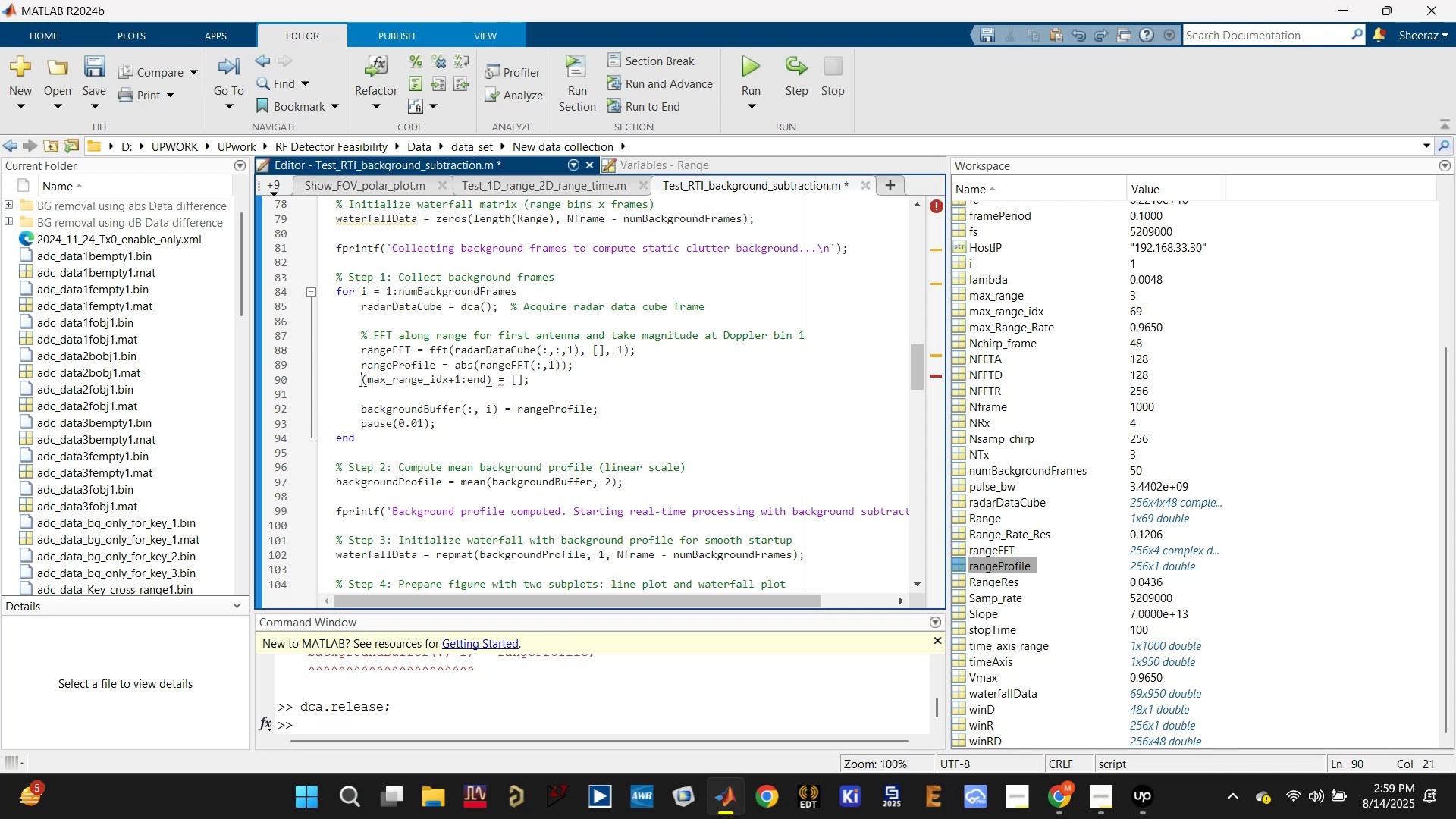 
hold_key(key=ControlLeft, duration=0.77)
 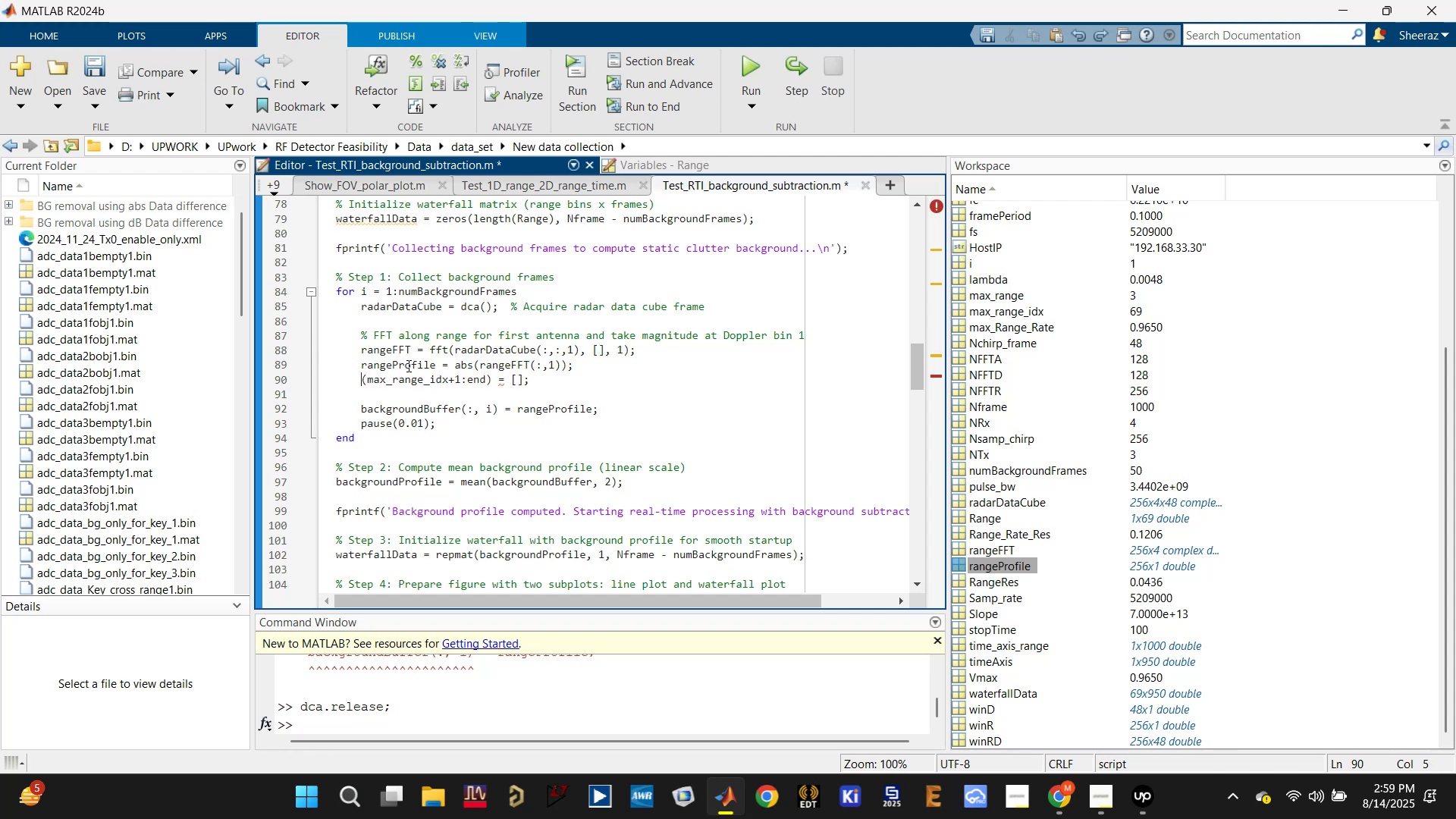 
double_click([408, 364])
 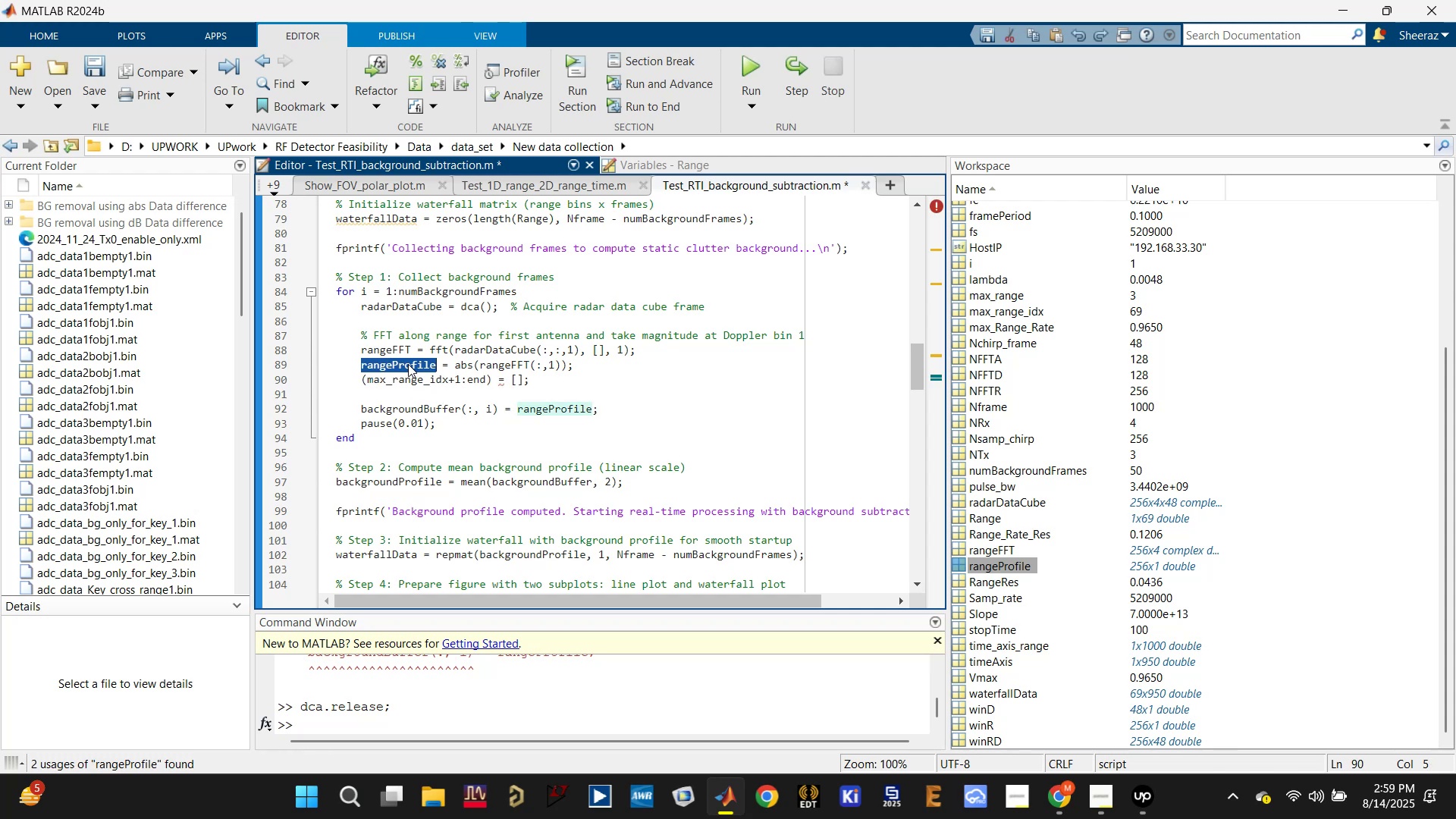 
key(Control+C)
 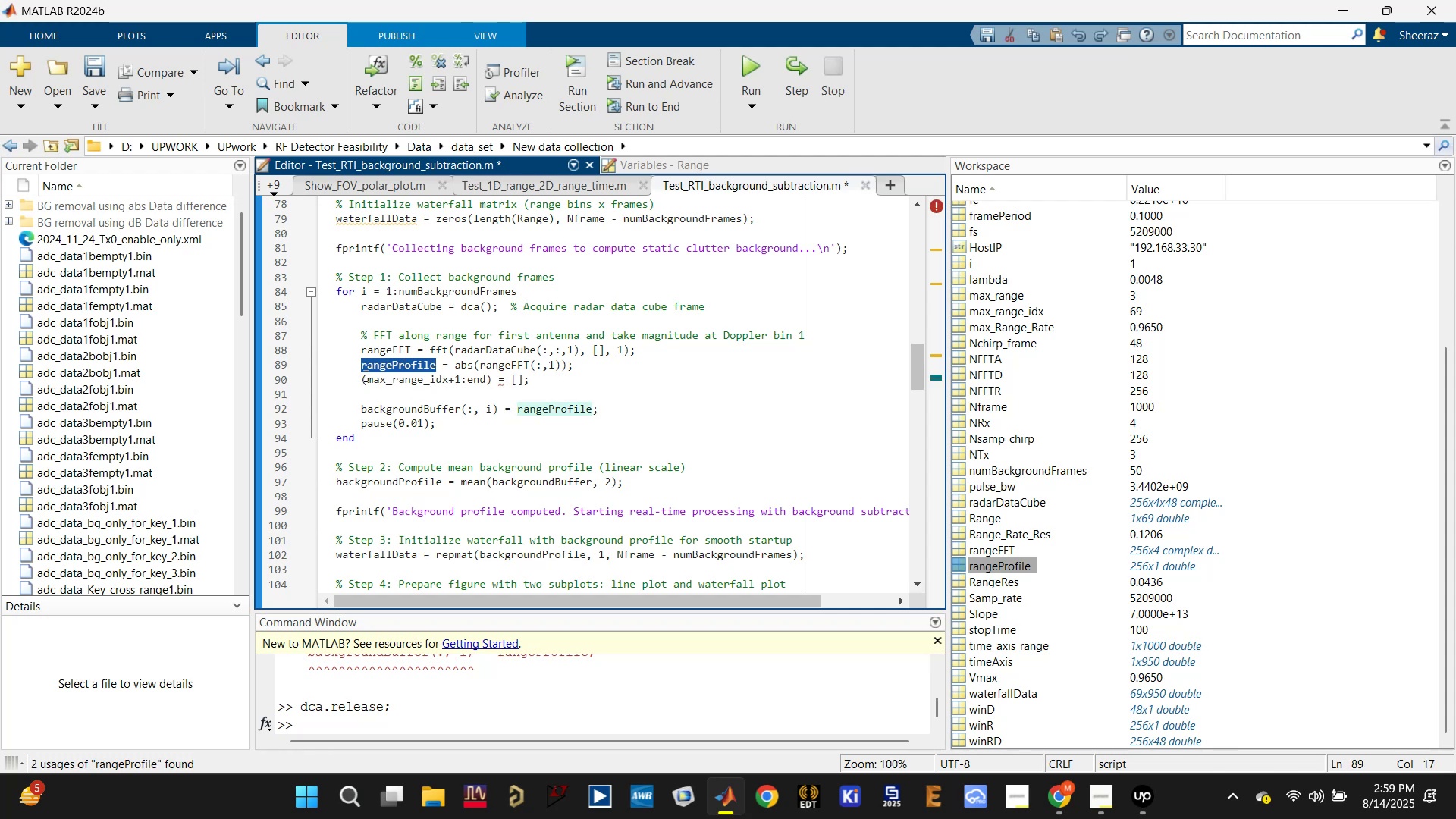 
left_click([362, 375])
 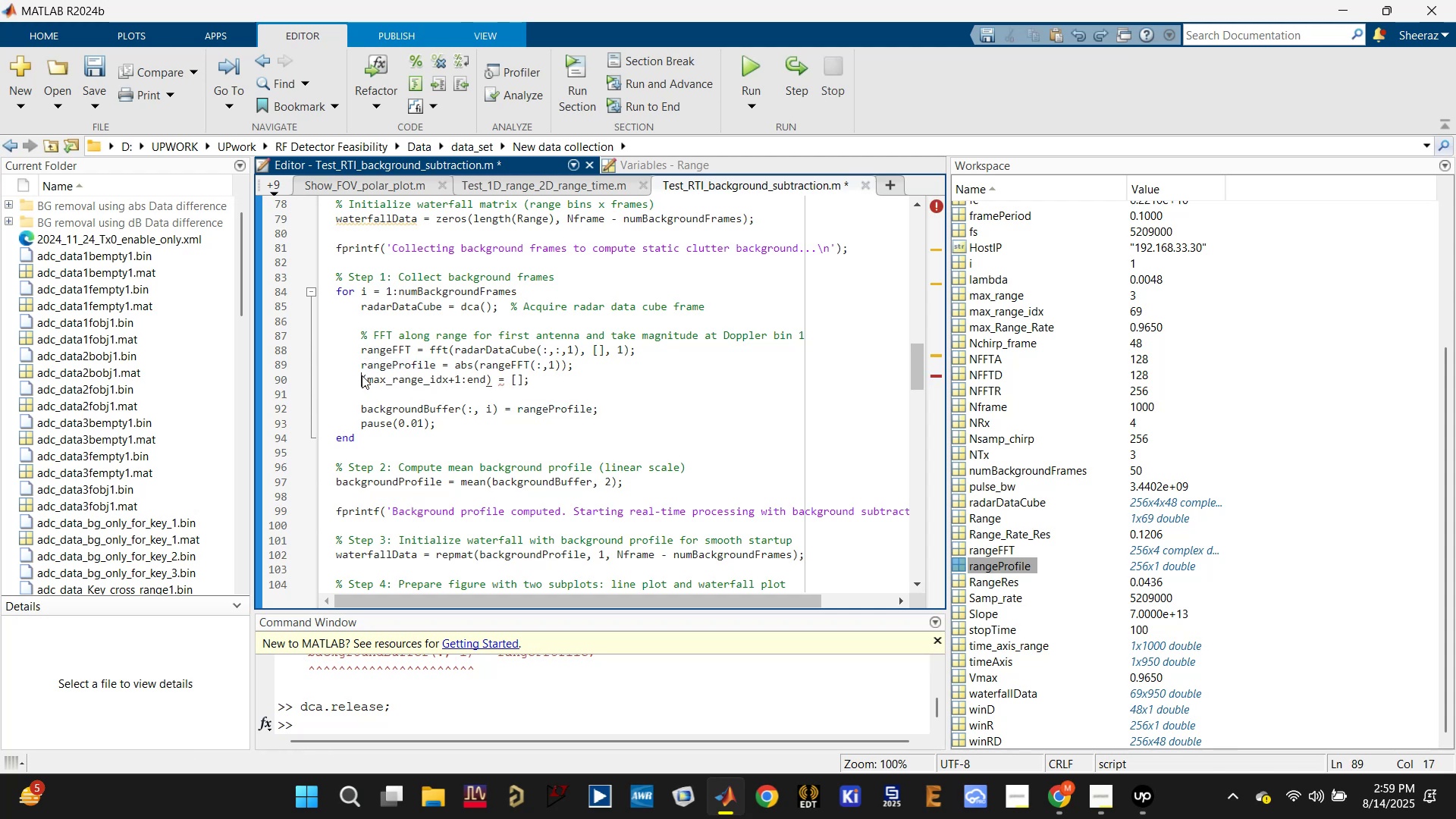 
key(Control+V)
 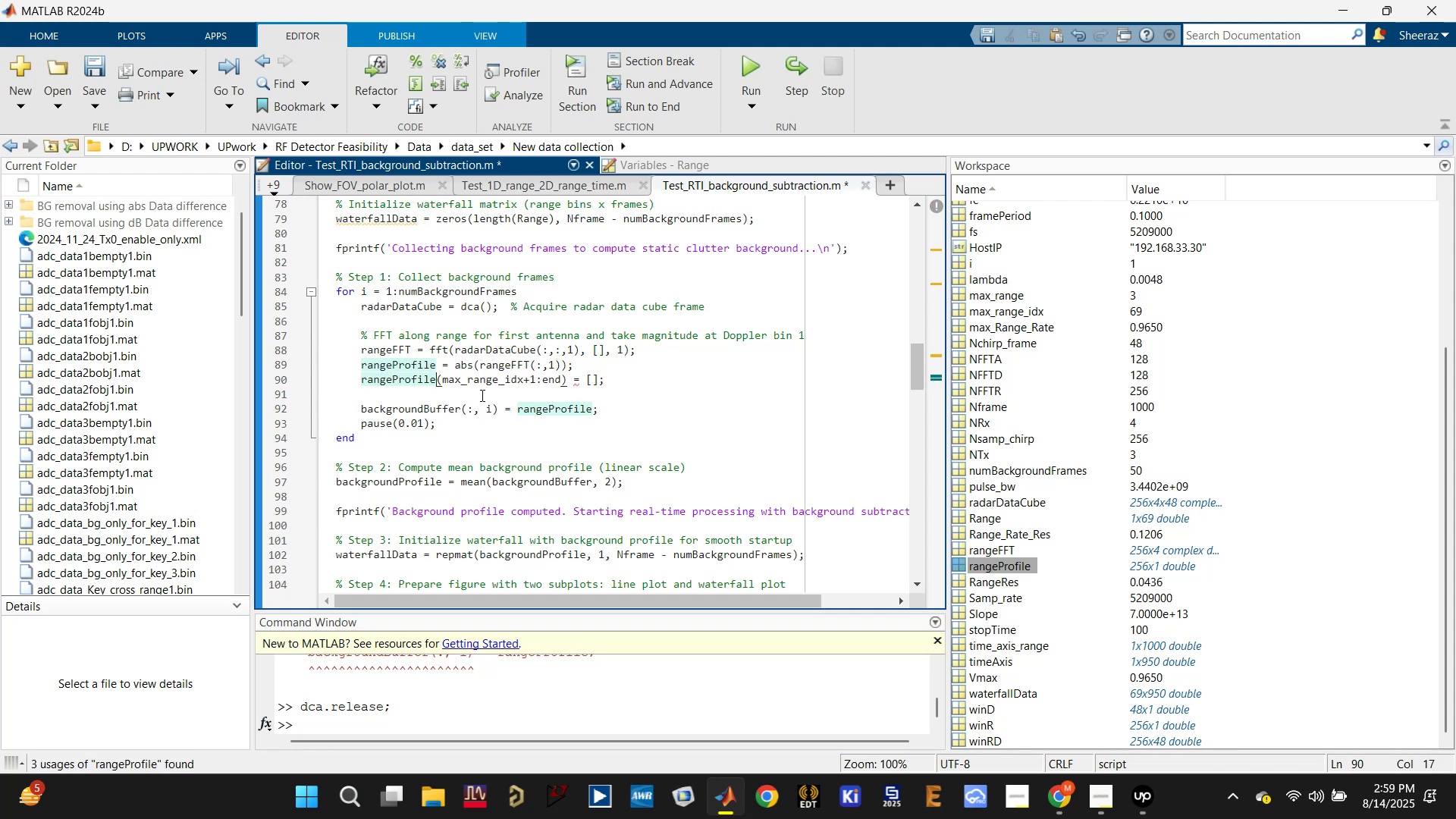 
key(Control+S)
 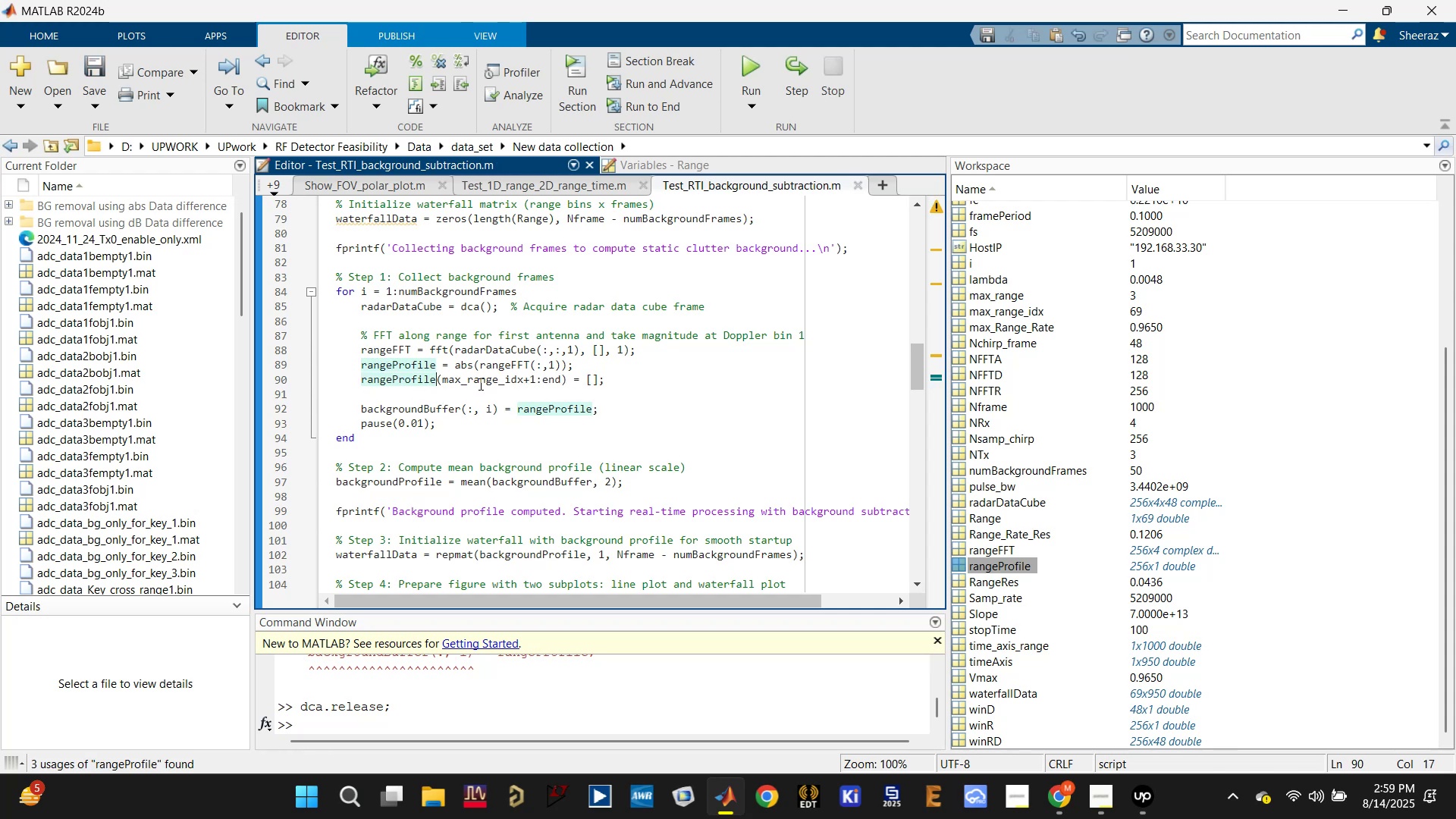 
left_click([480, 383])
 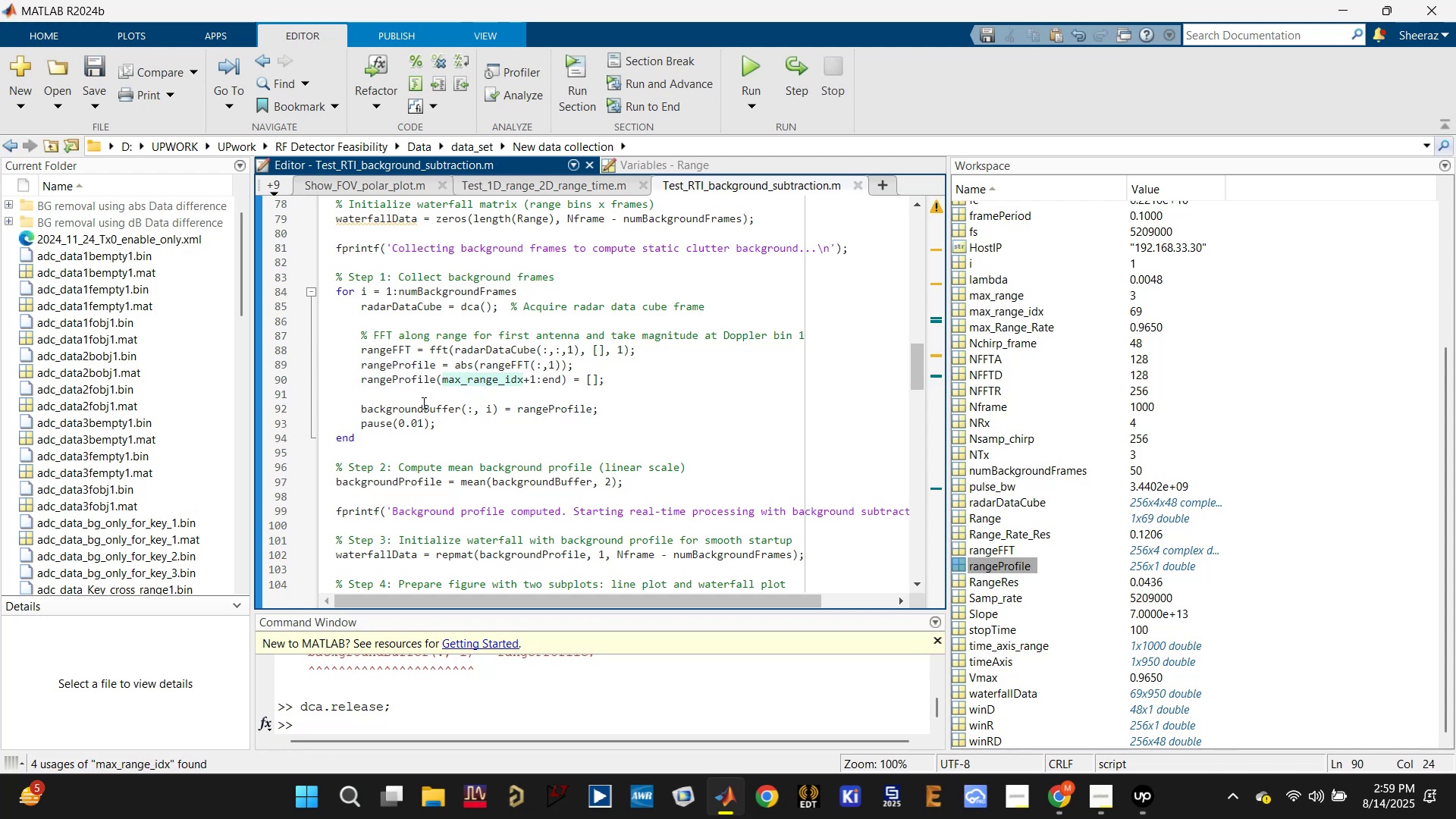 
left_click([420, 405])
 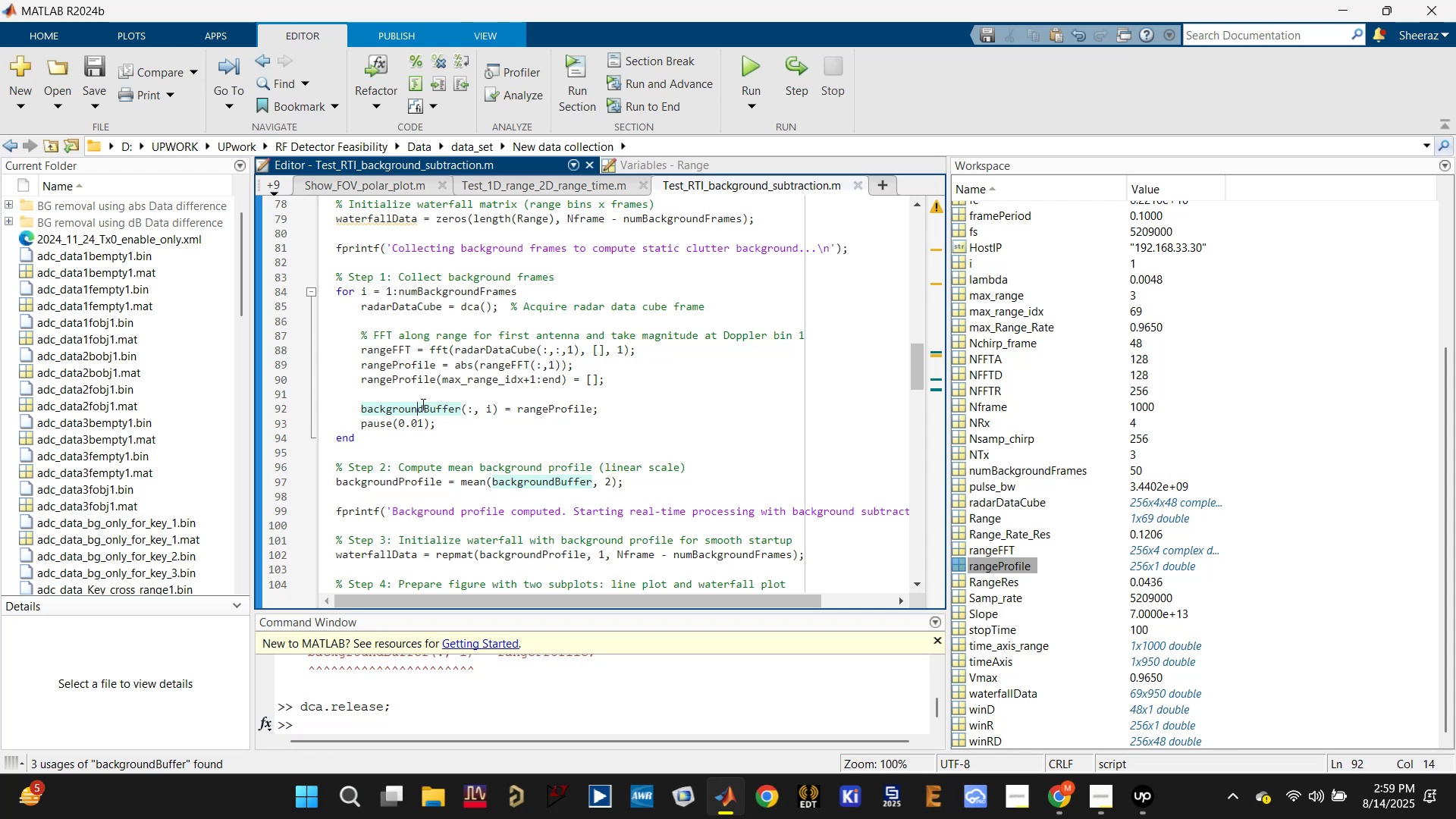 
scroll: coordinate [428, 402], scroll_direction: up, amount: 1.0
 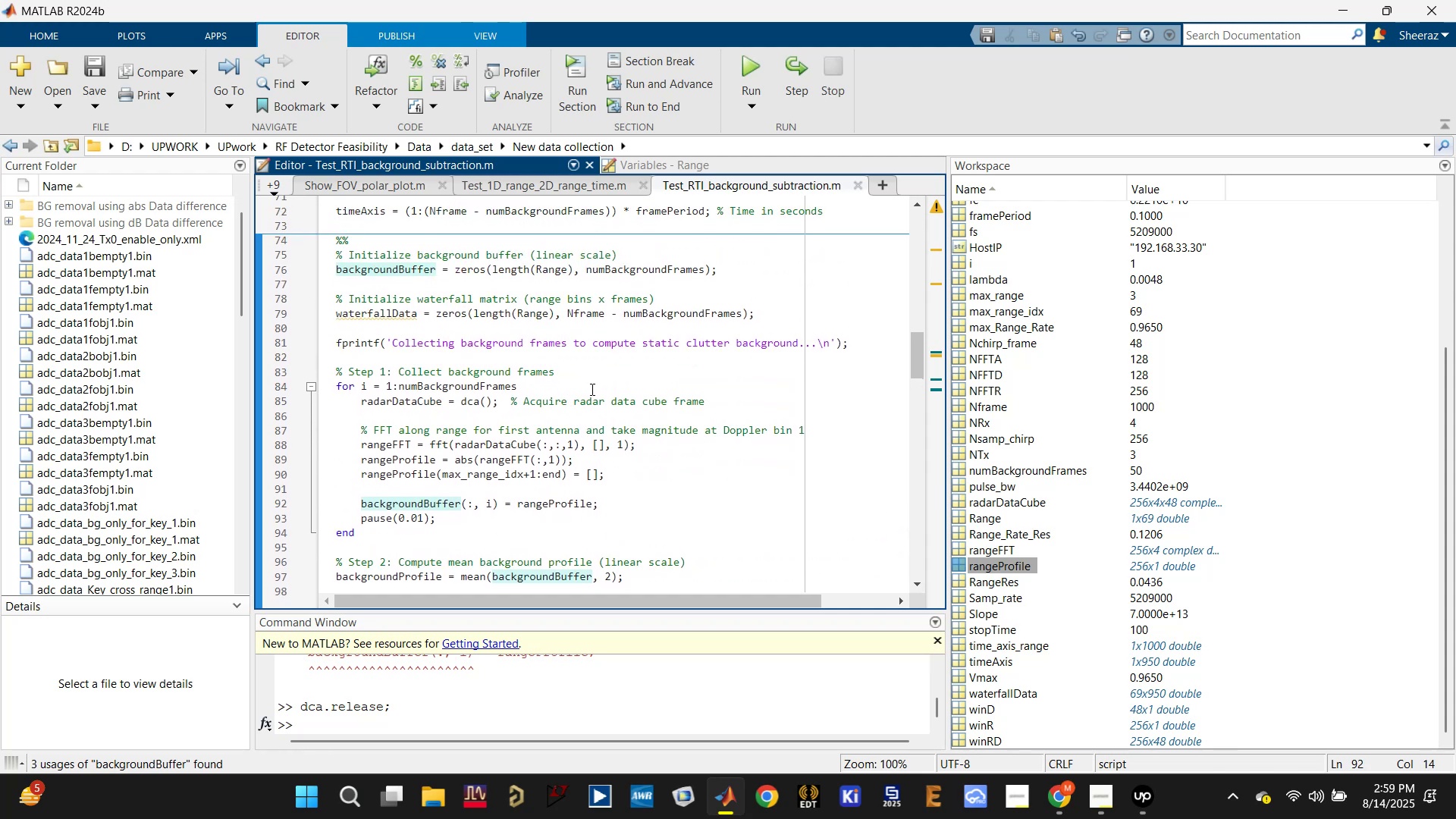 
left_click([541, 267])
 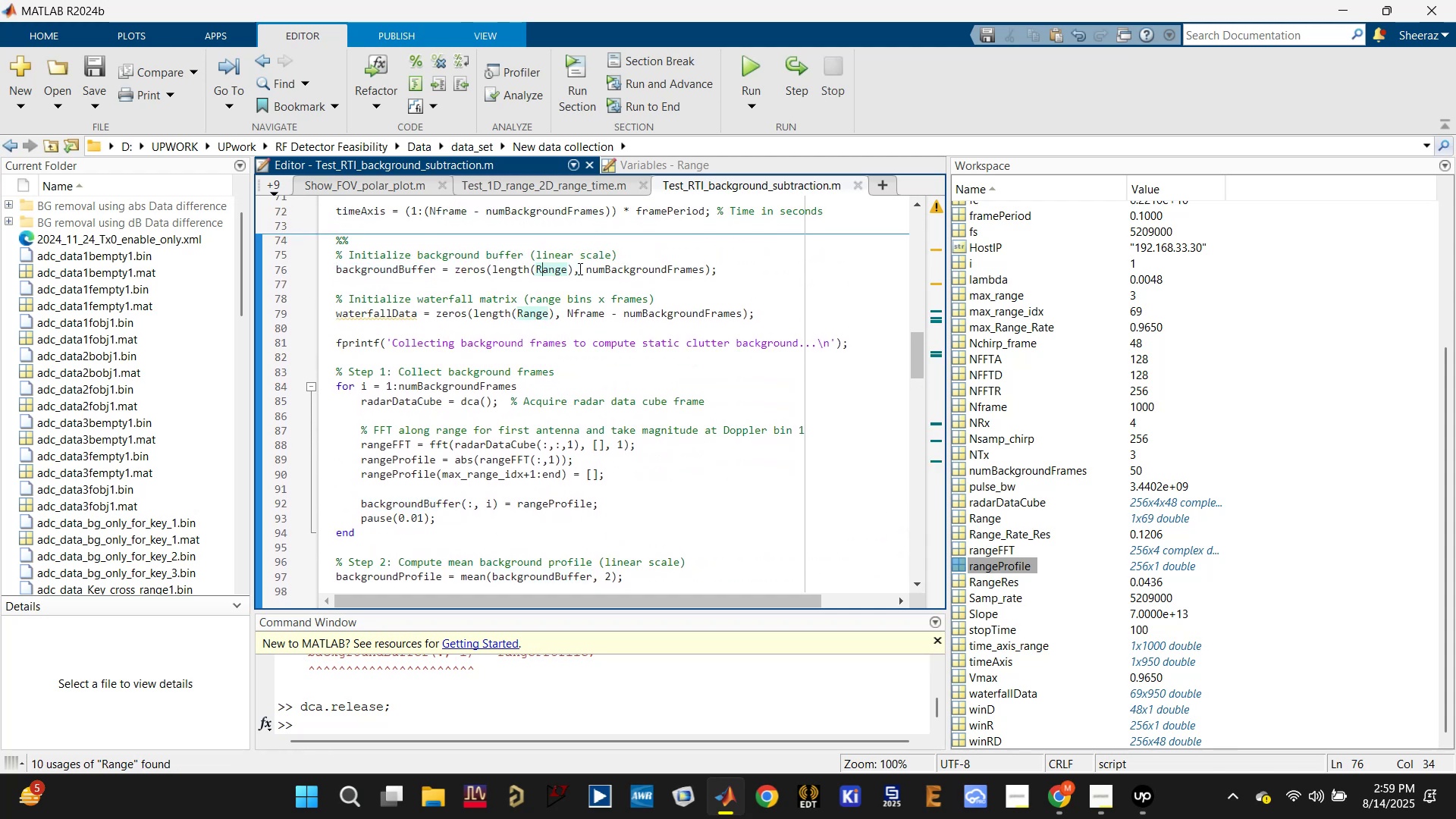 
left_click_drag(start_coordinate=[576, 268], to_coordinate=[499, 271])
 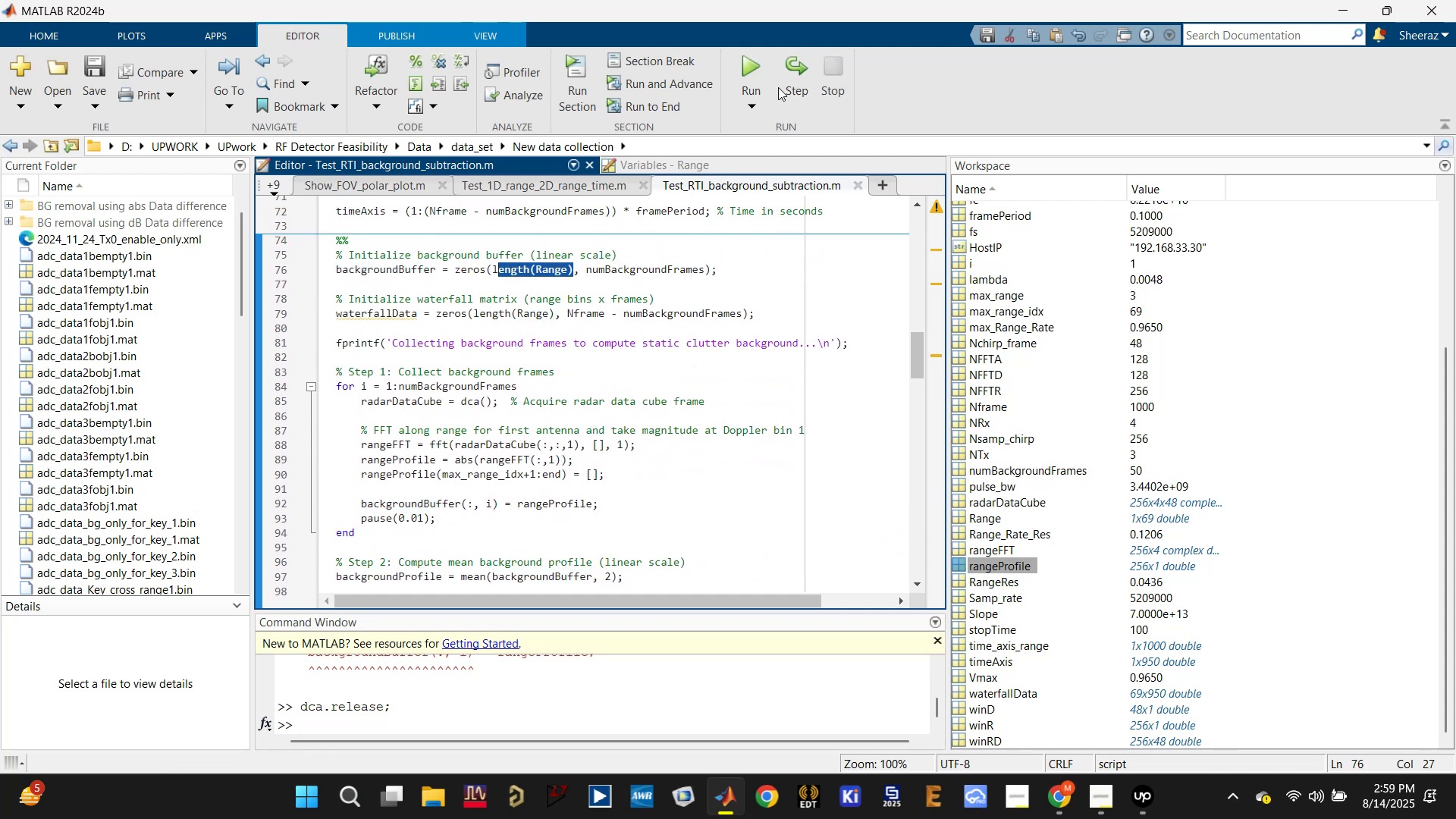 
left_click([759, 74])
 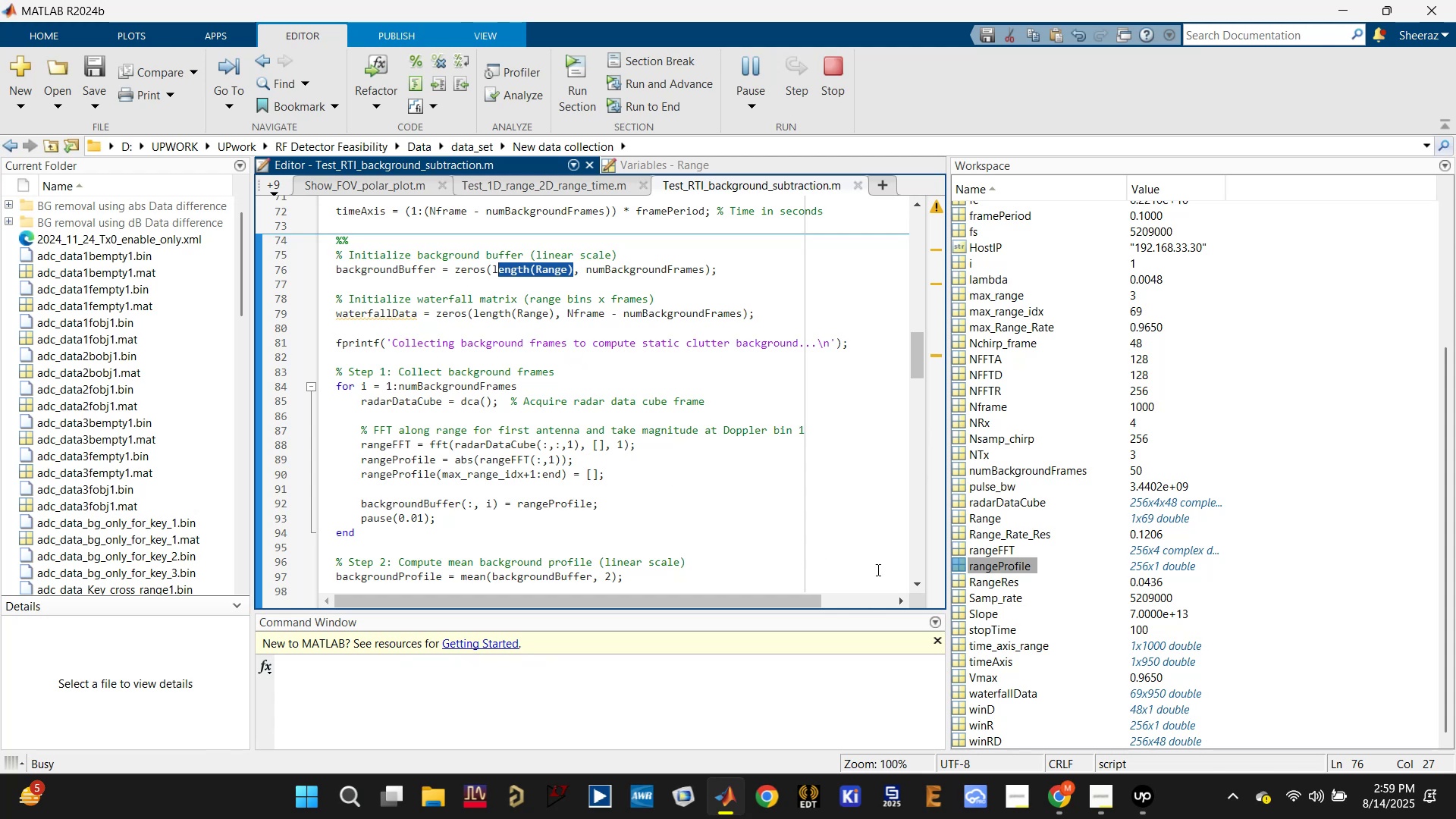 
double_click([1134, 799])
 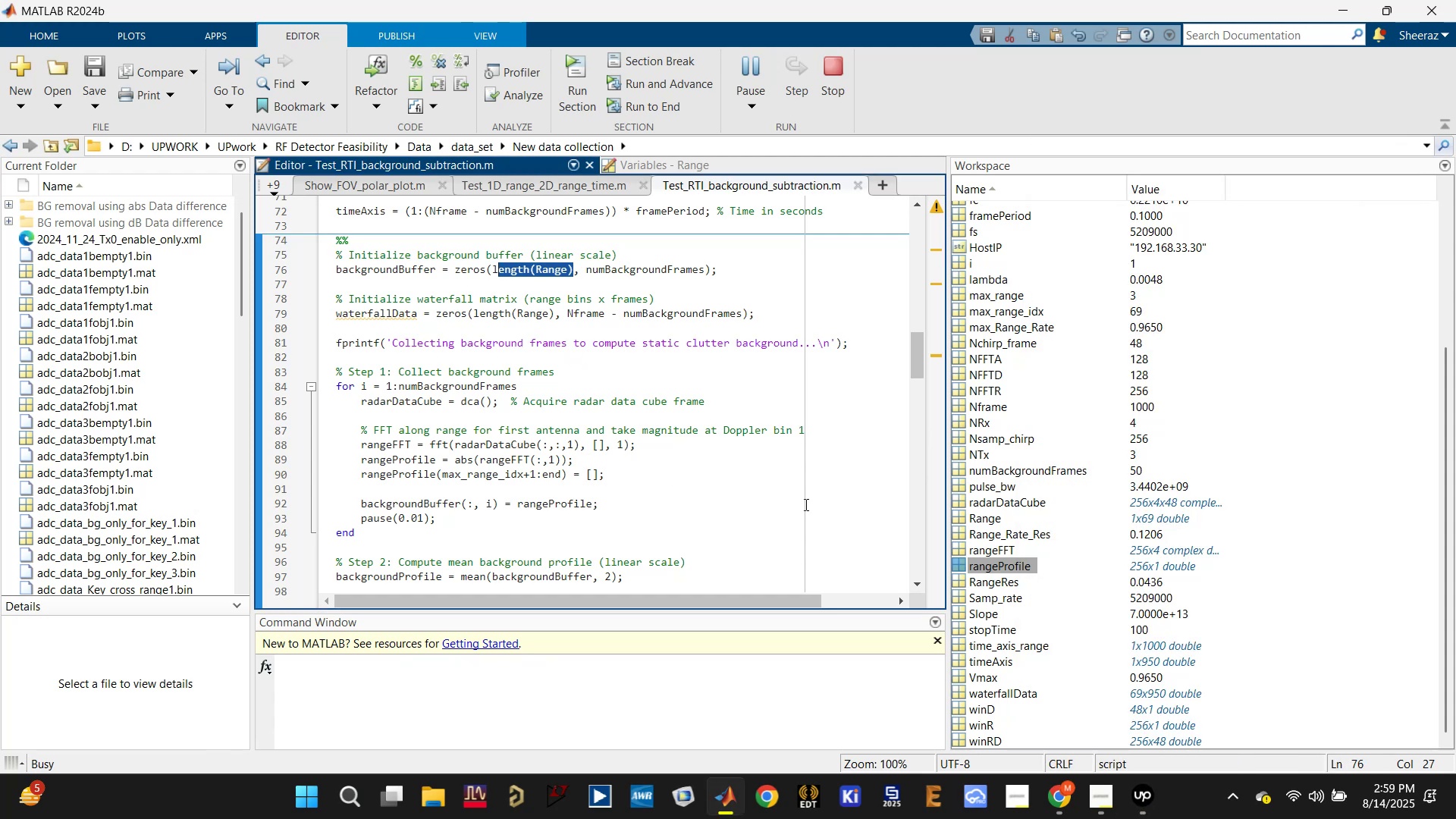 
left_click([801, 487])
 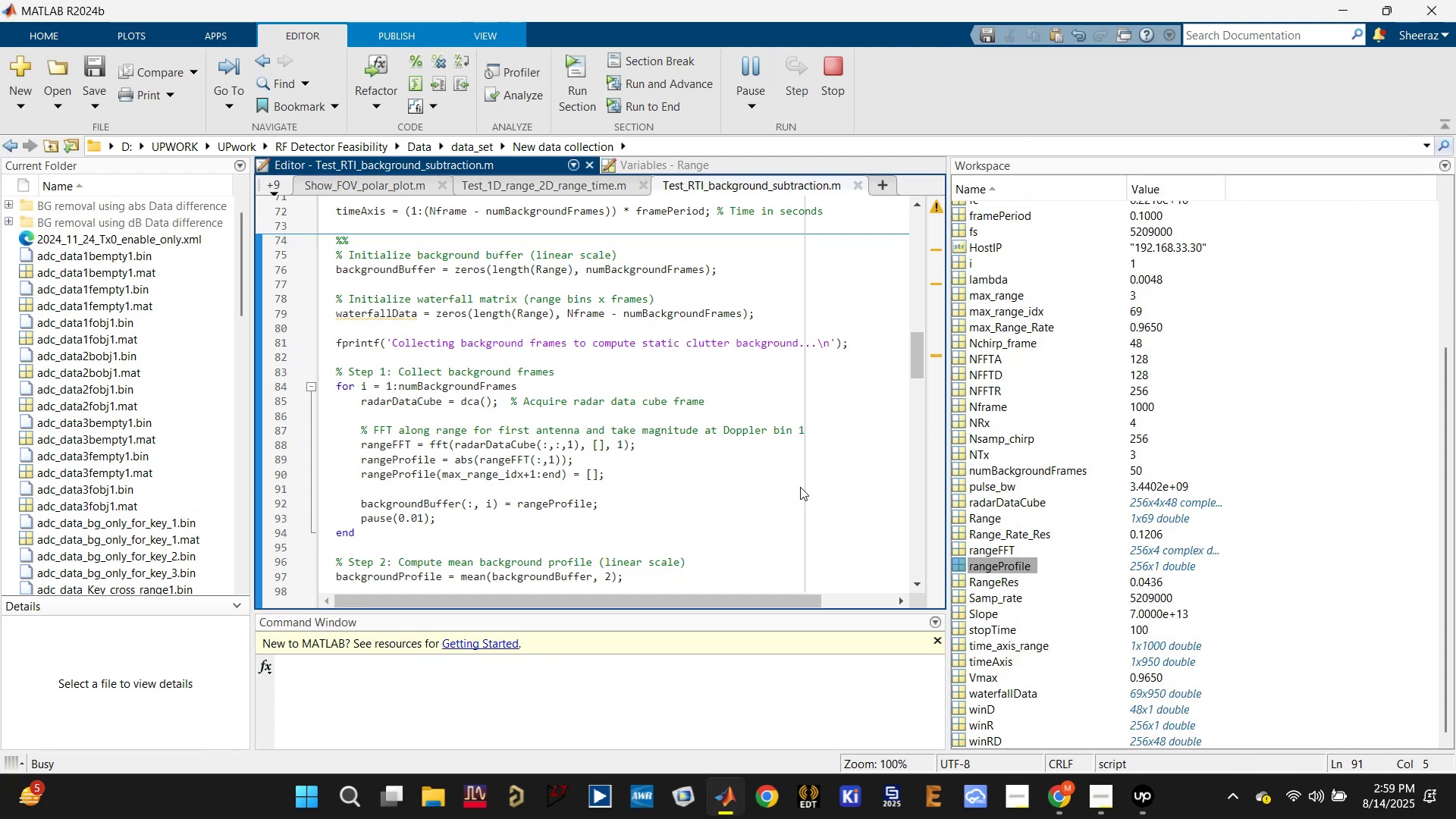 
wait(7.45)
 